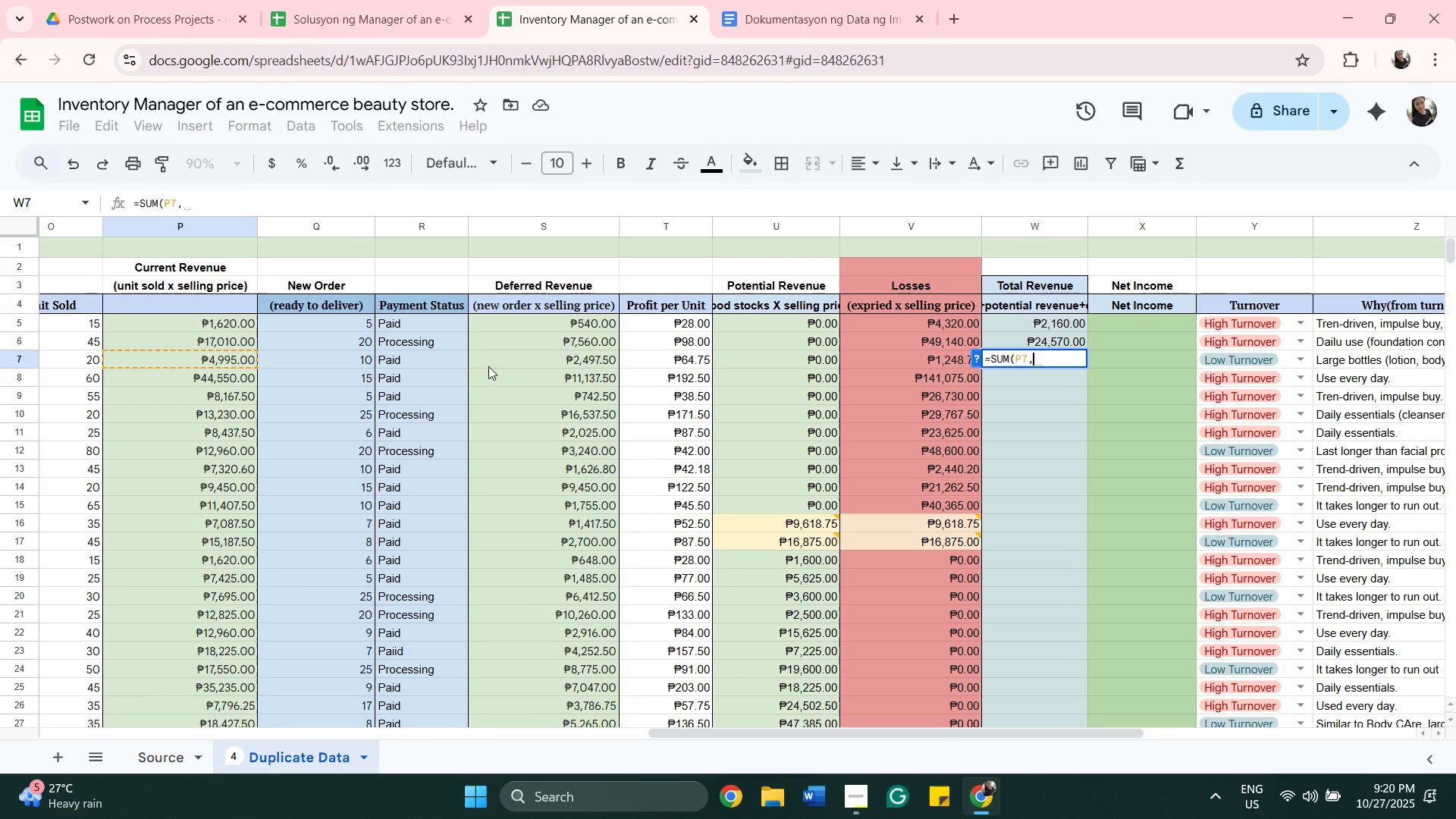 
left_click([492, 361])
 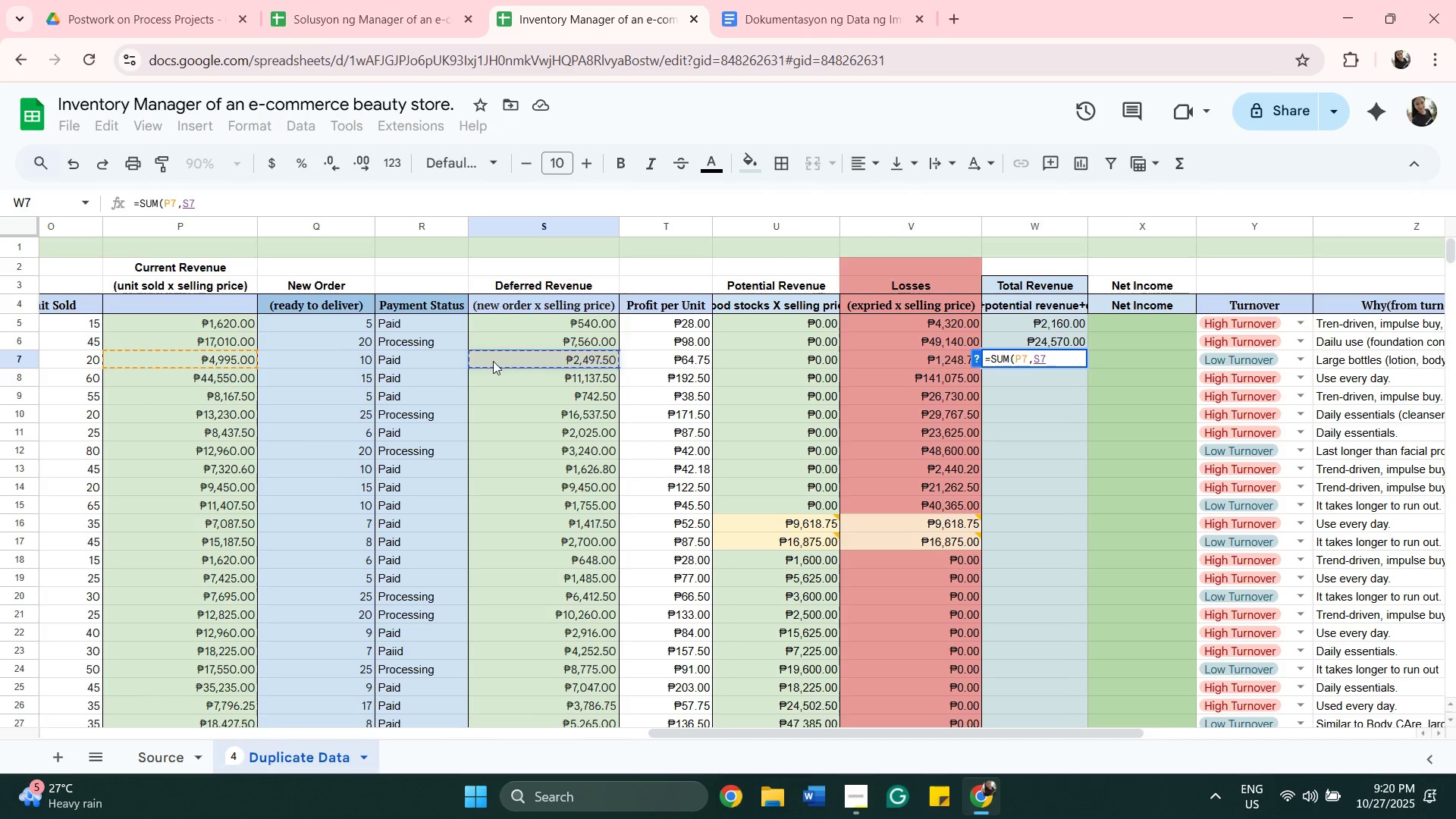 
key(Comma)
 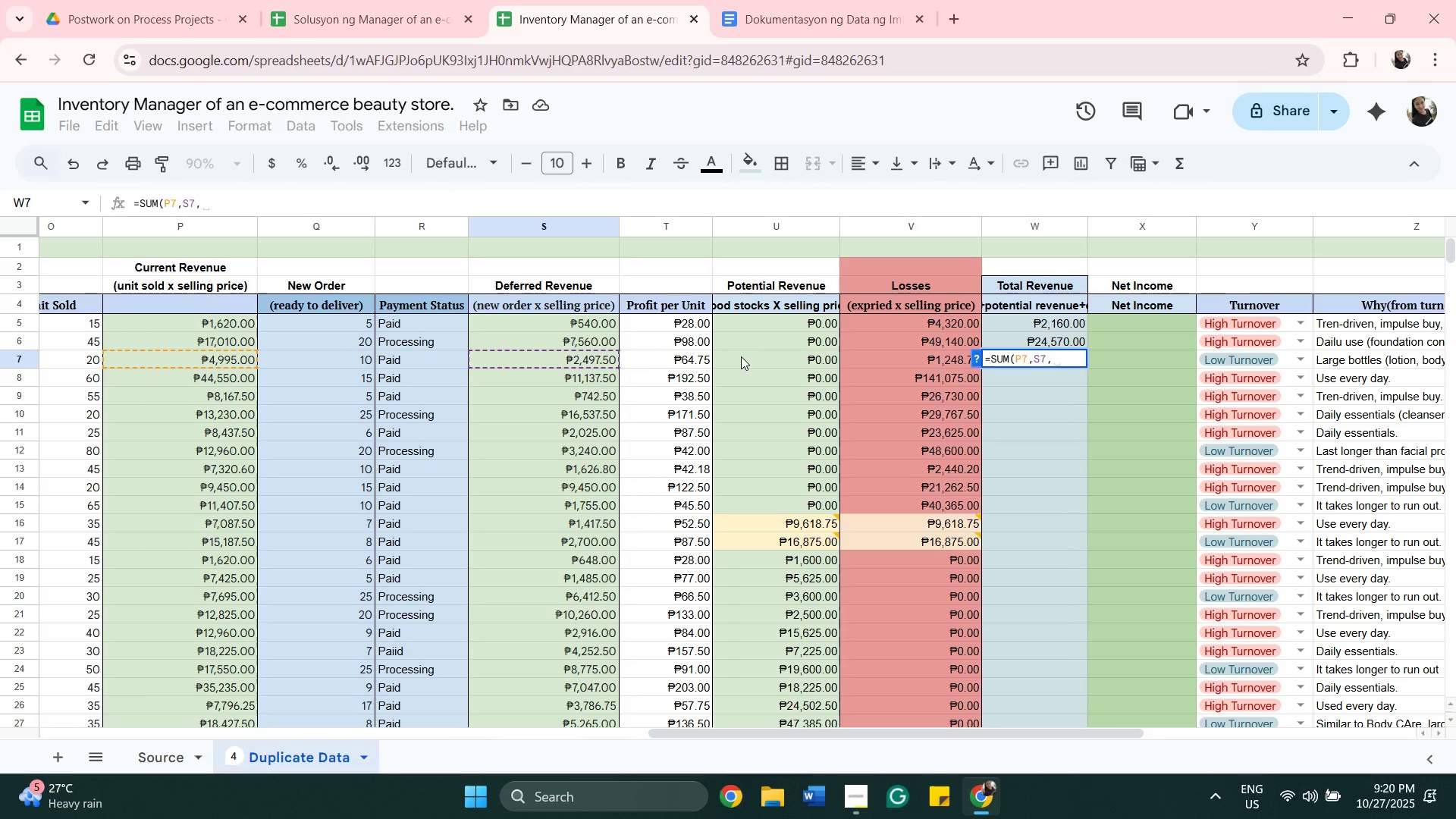 
left_click([755, 362])
 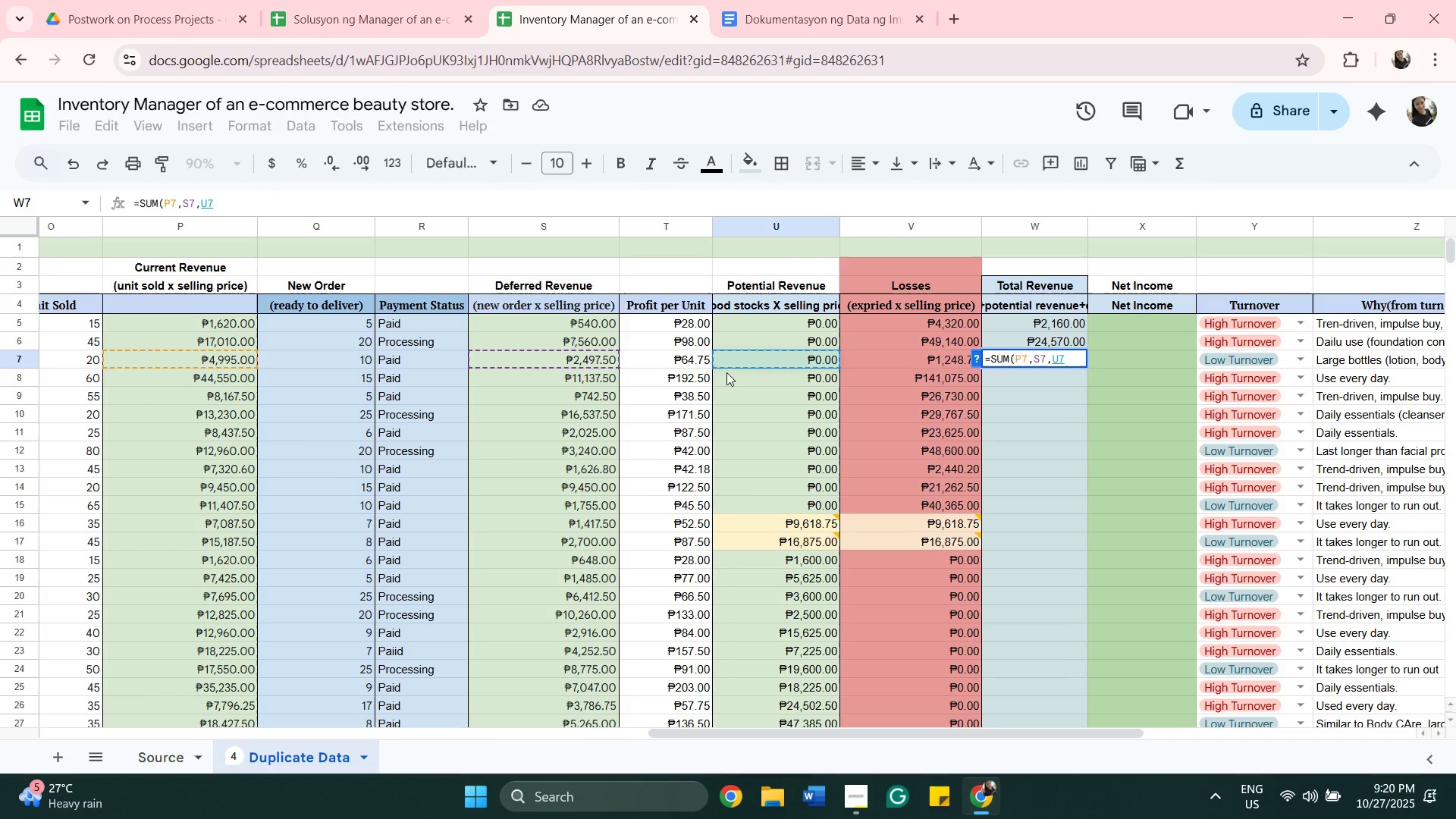 
key(Shift+0)
 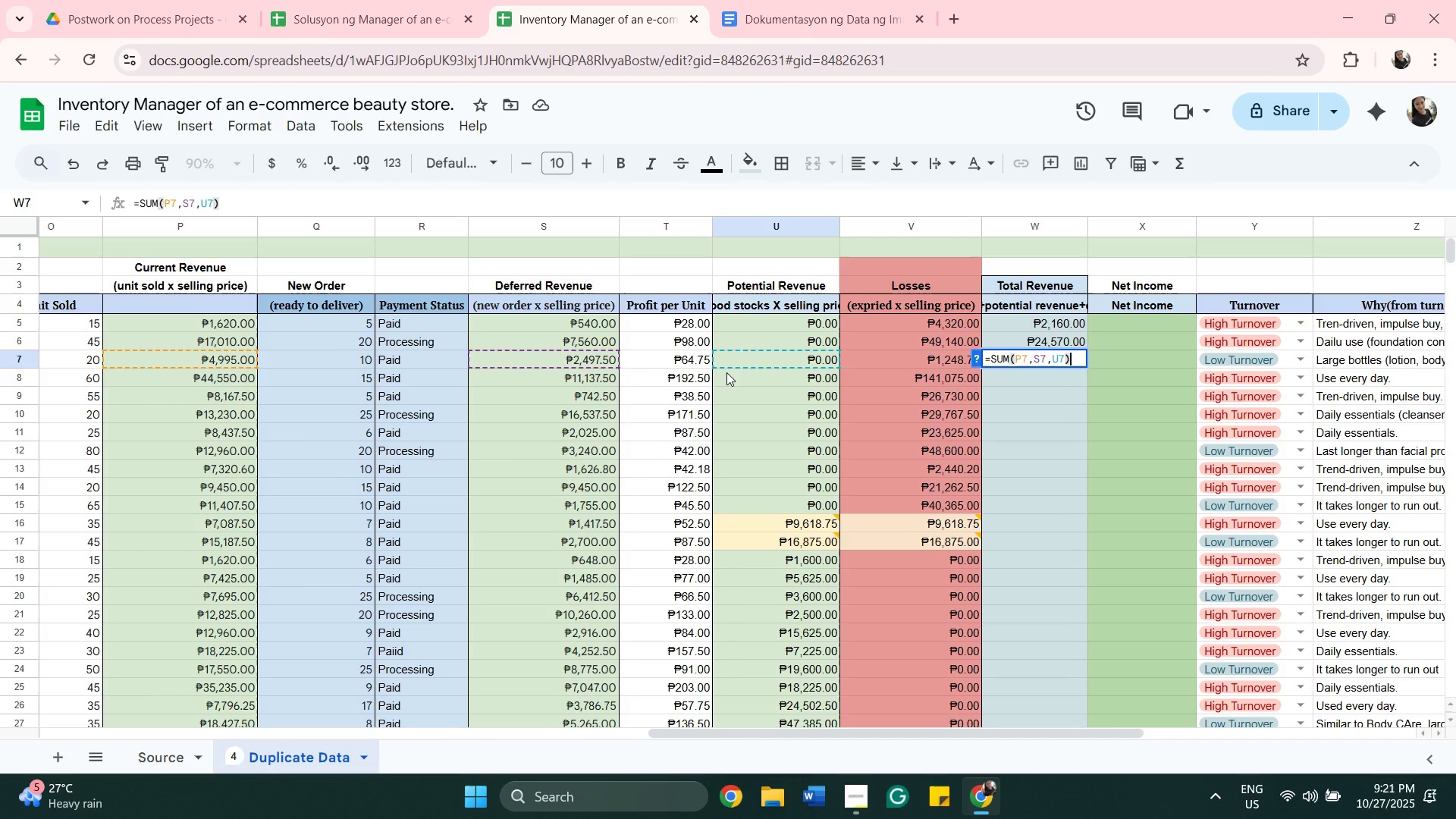 
key(Enter)
 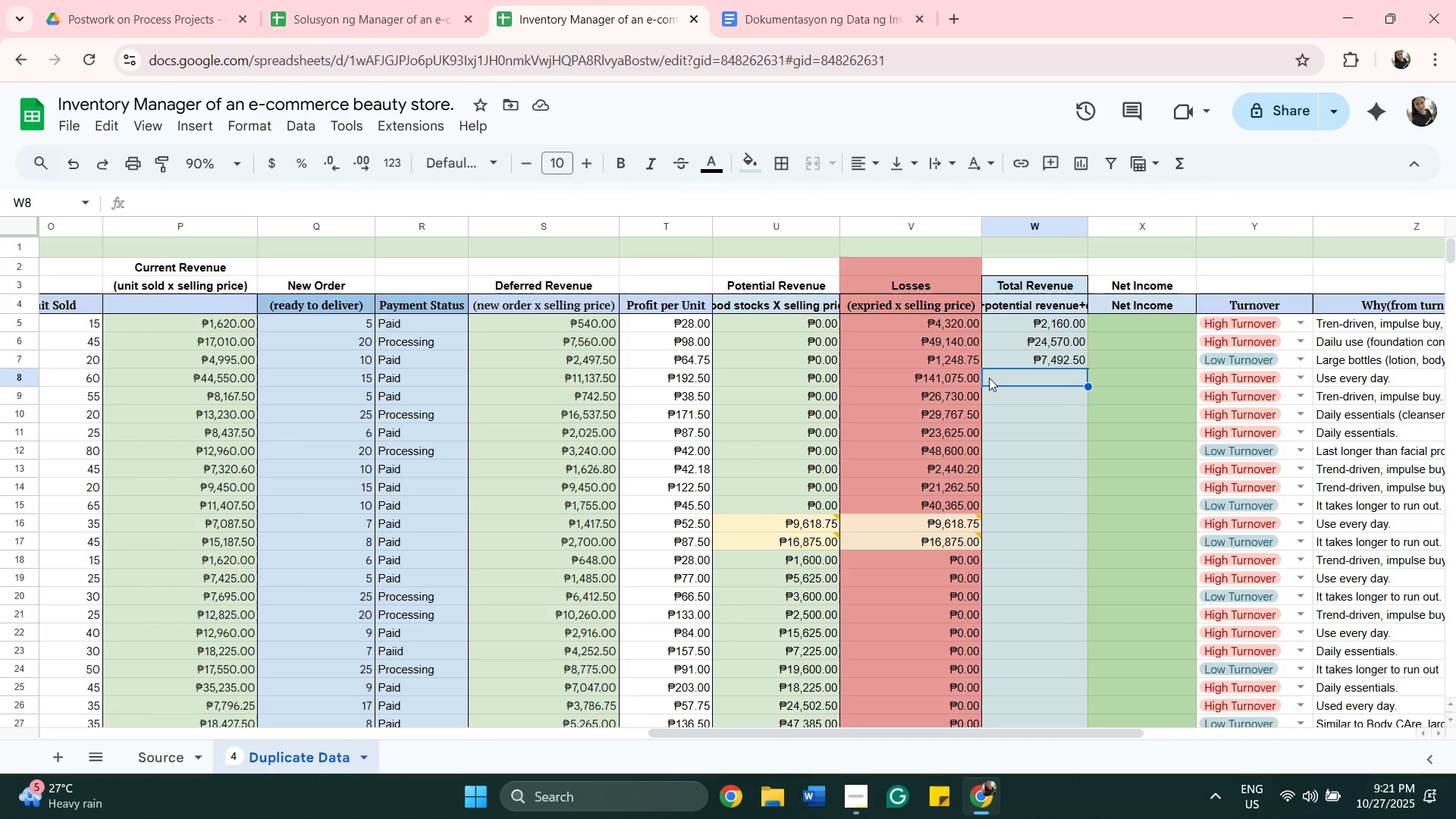 
wait(6.93)
 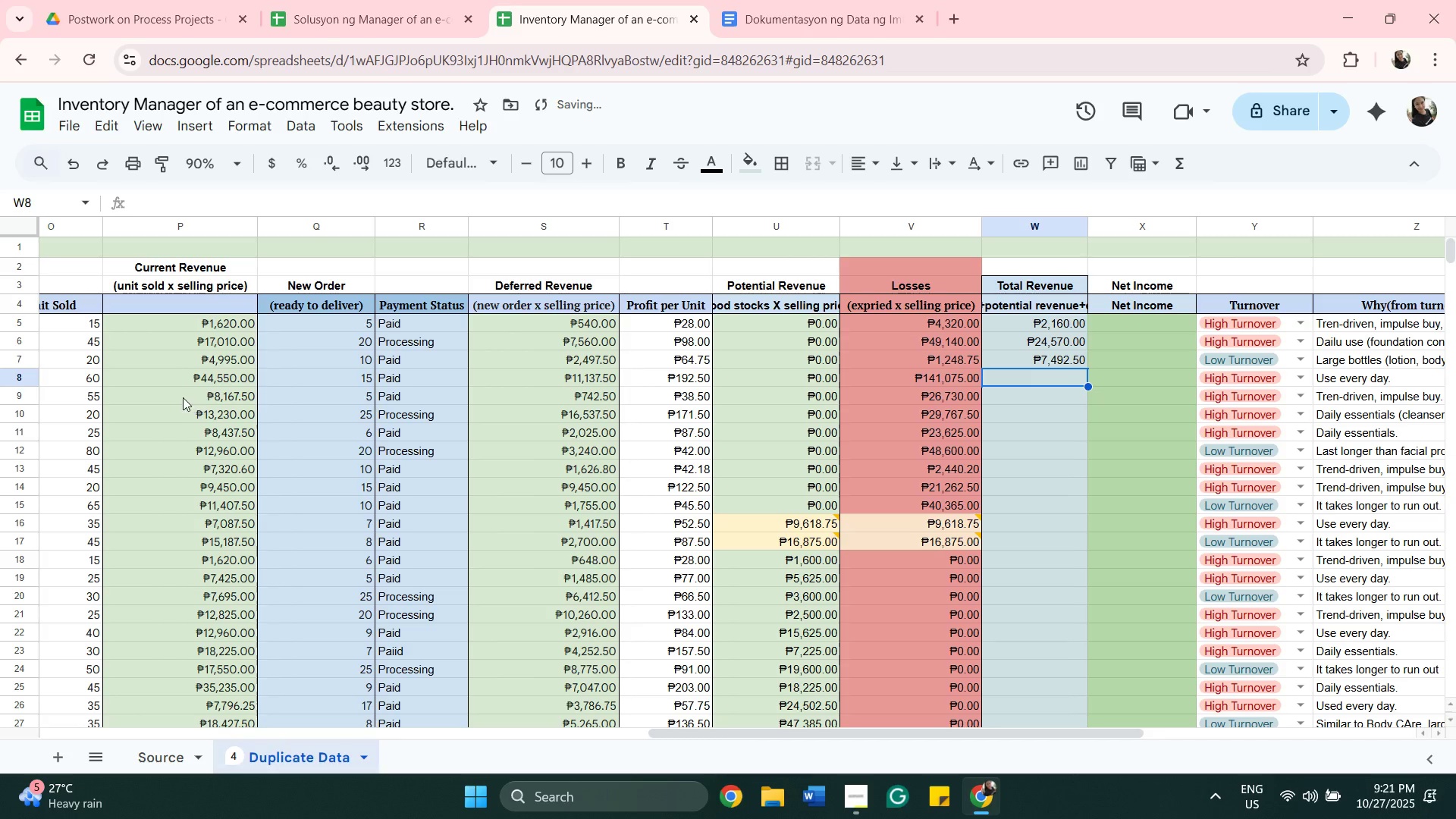 
type(=SUM)
 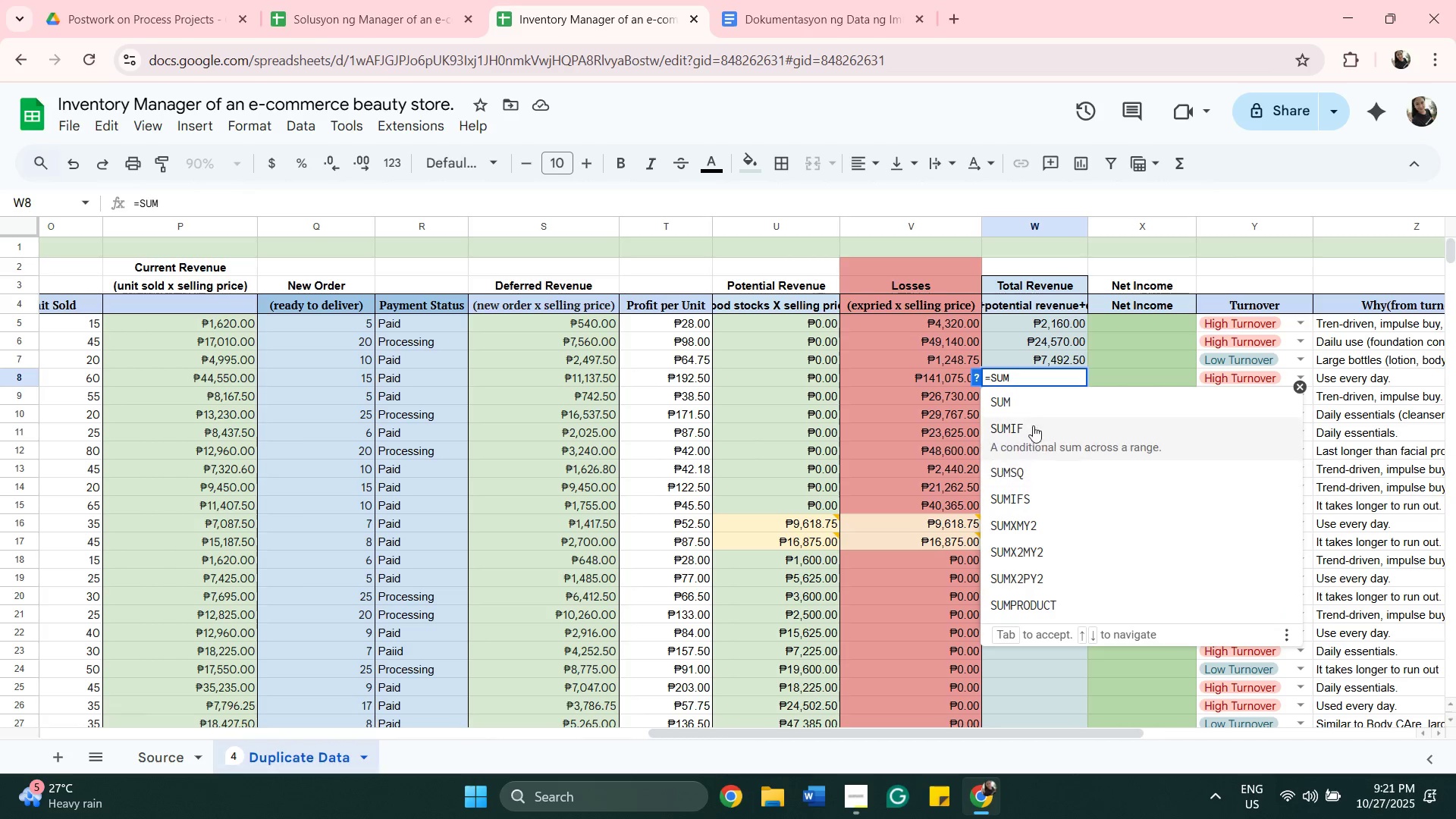 
left_click([1035, 410])
 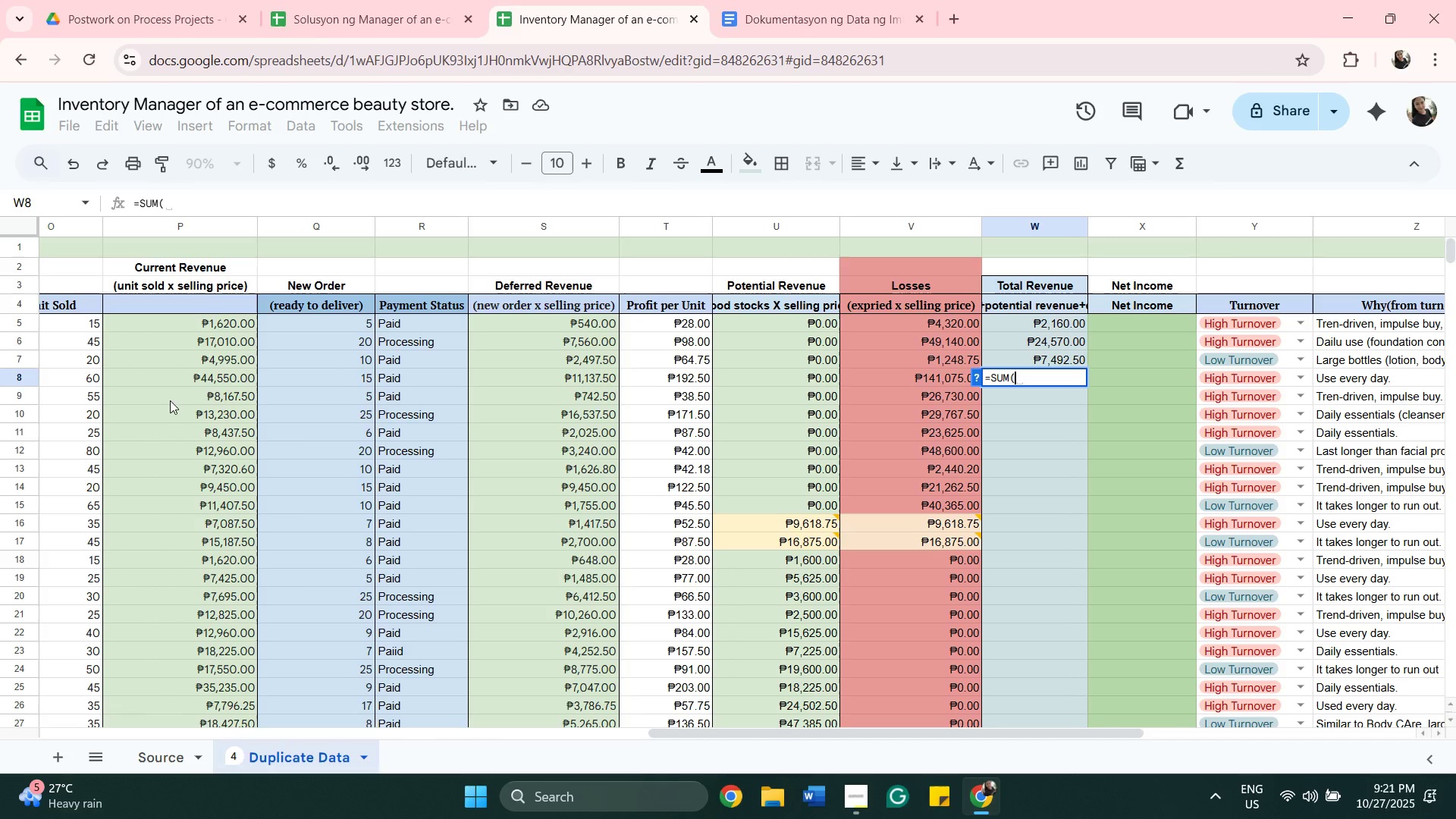 
left_click([156, 380])
 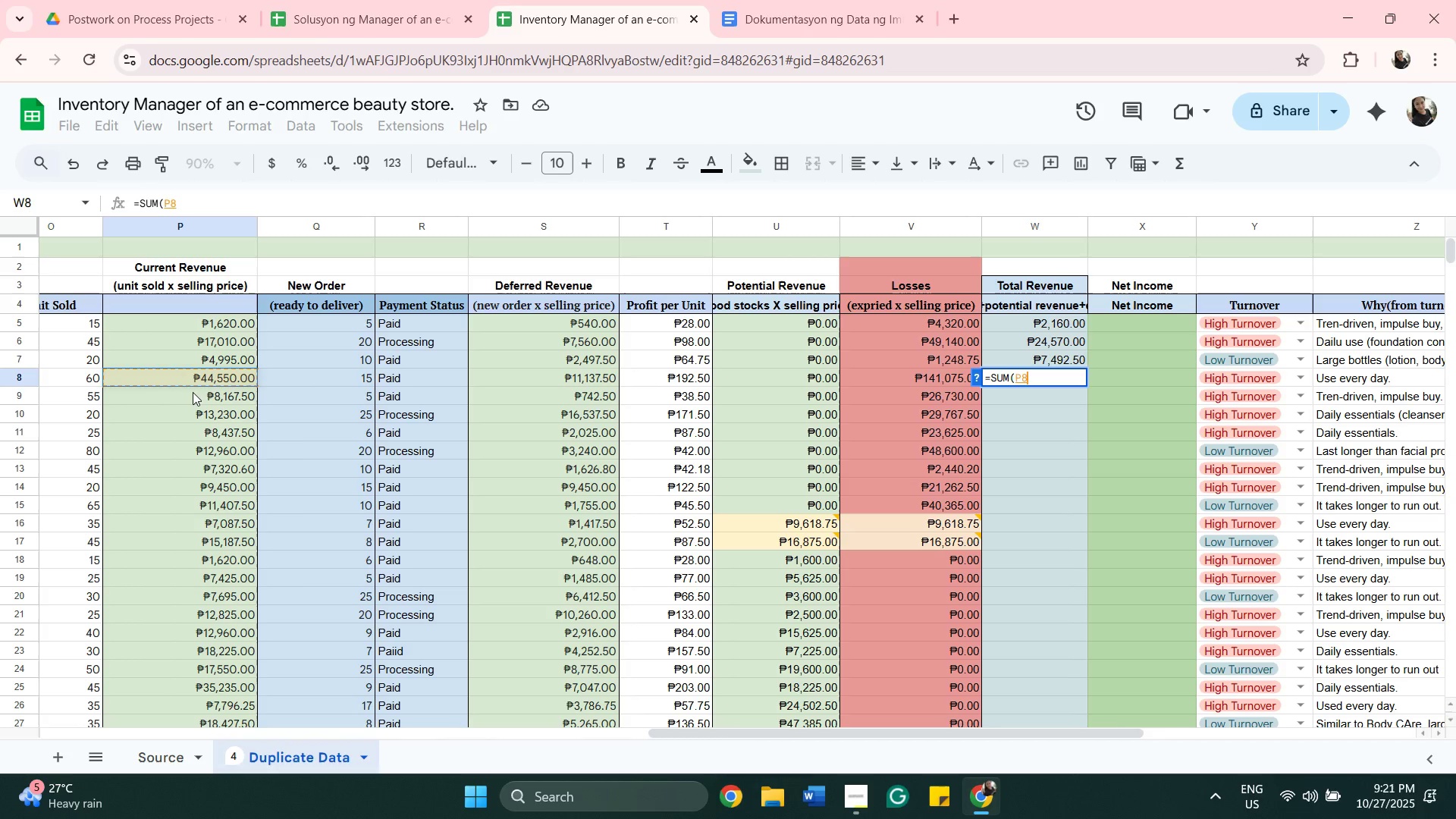 
key(Comma)
 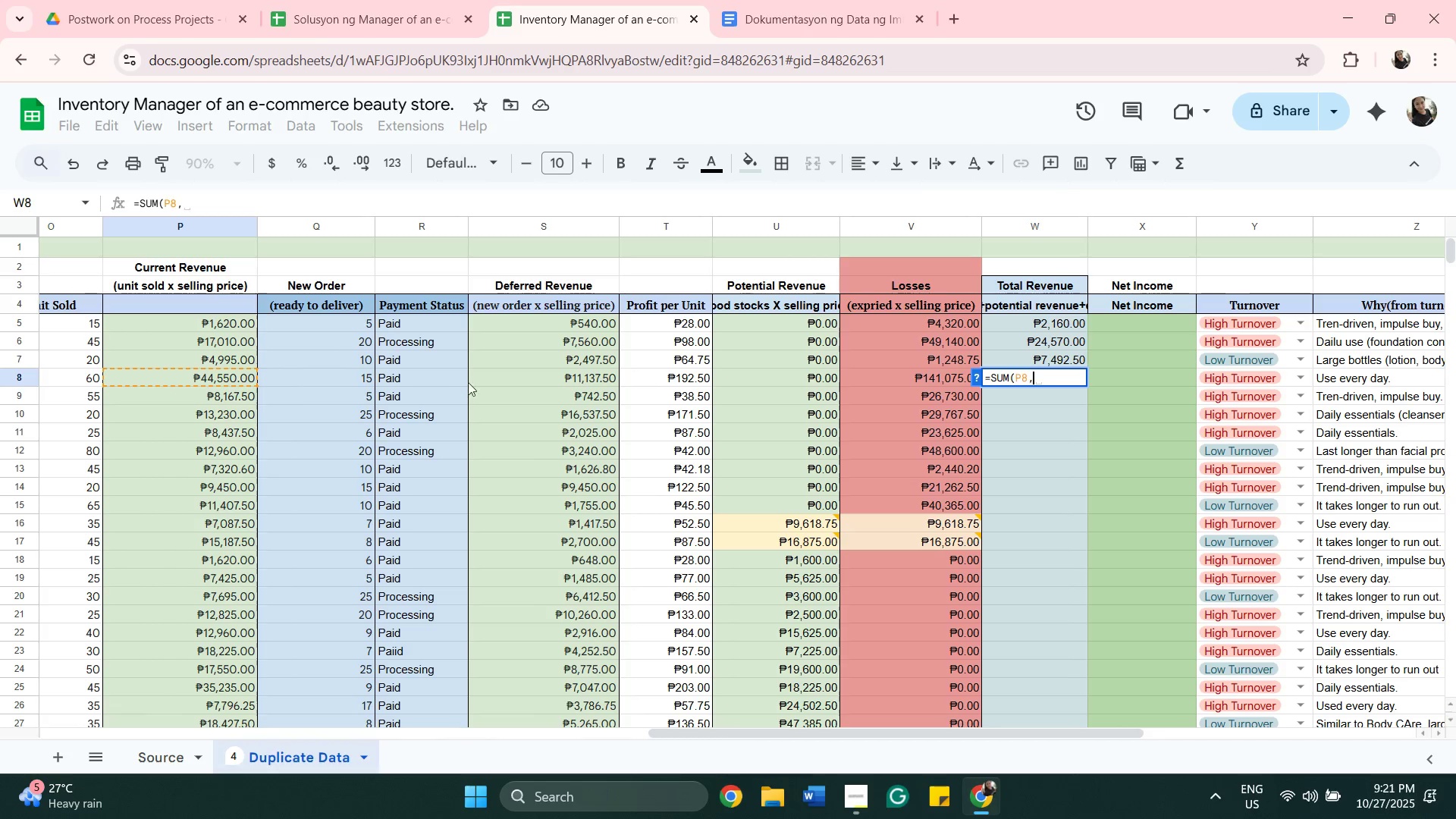 
left_click([485, 378])
 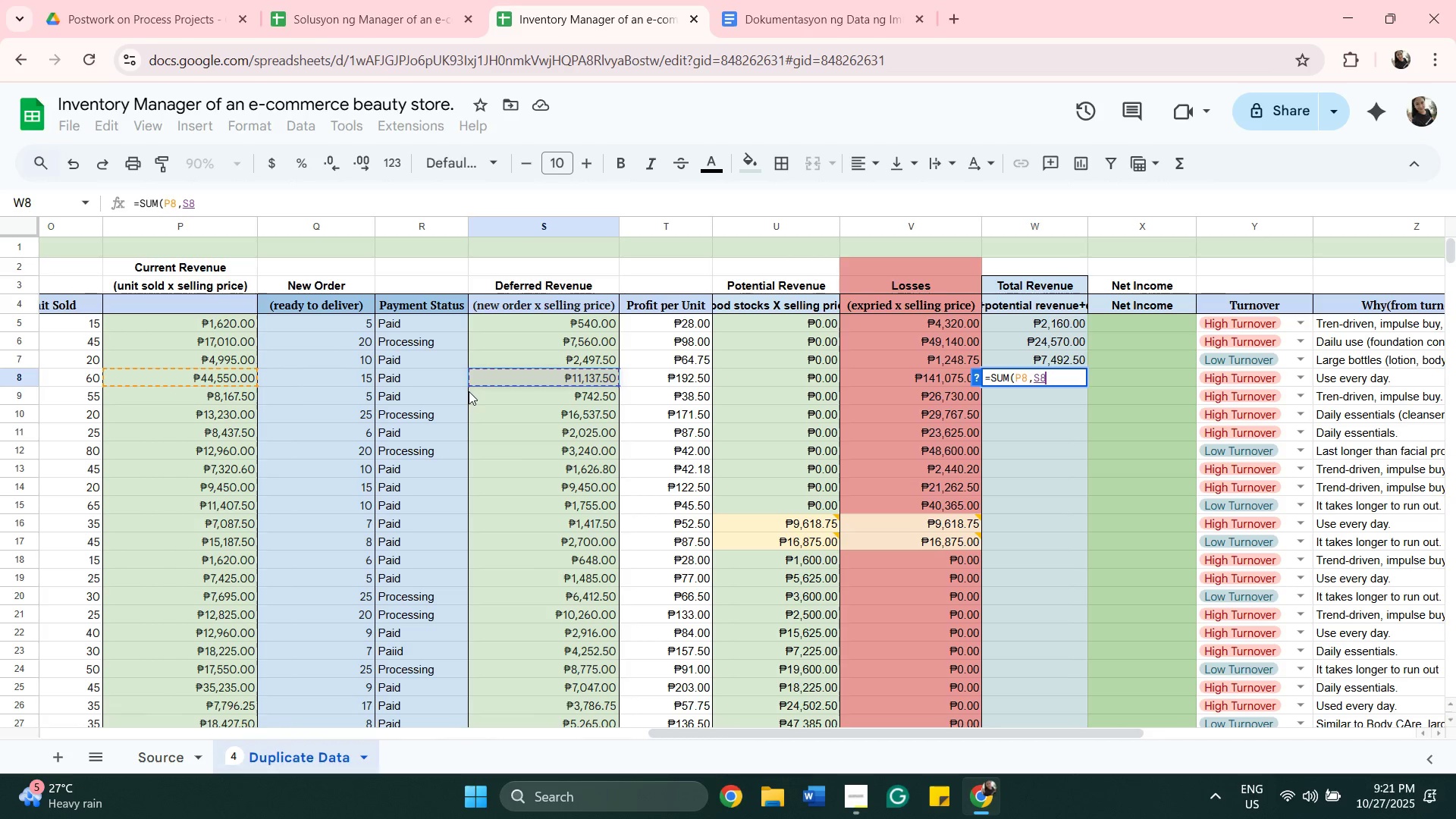 
key(Comma)
 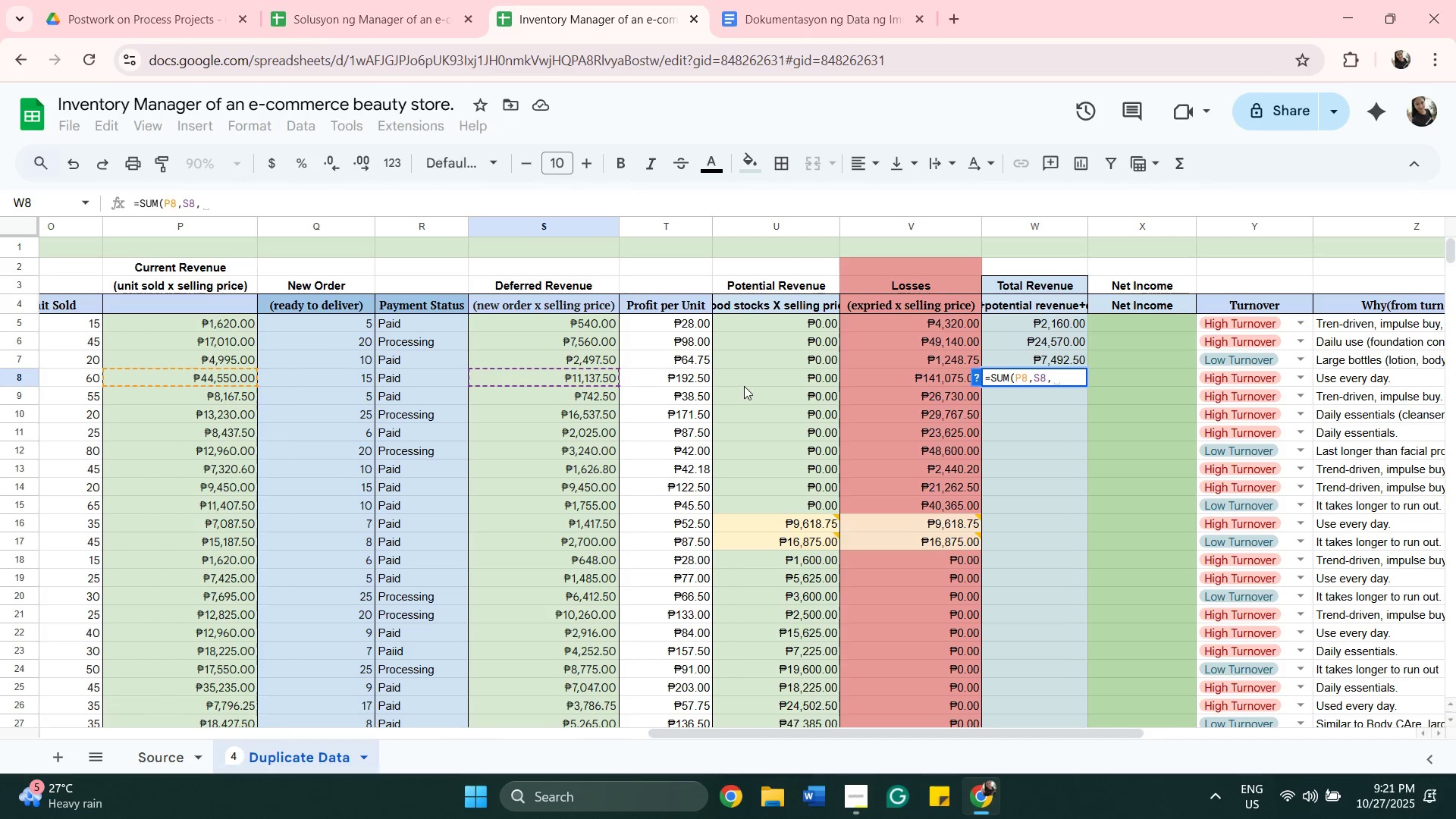 
left_click([753, 376])
 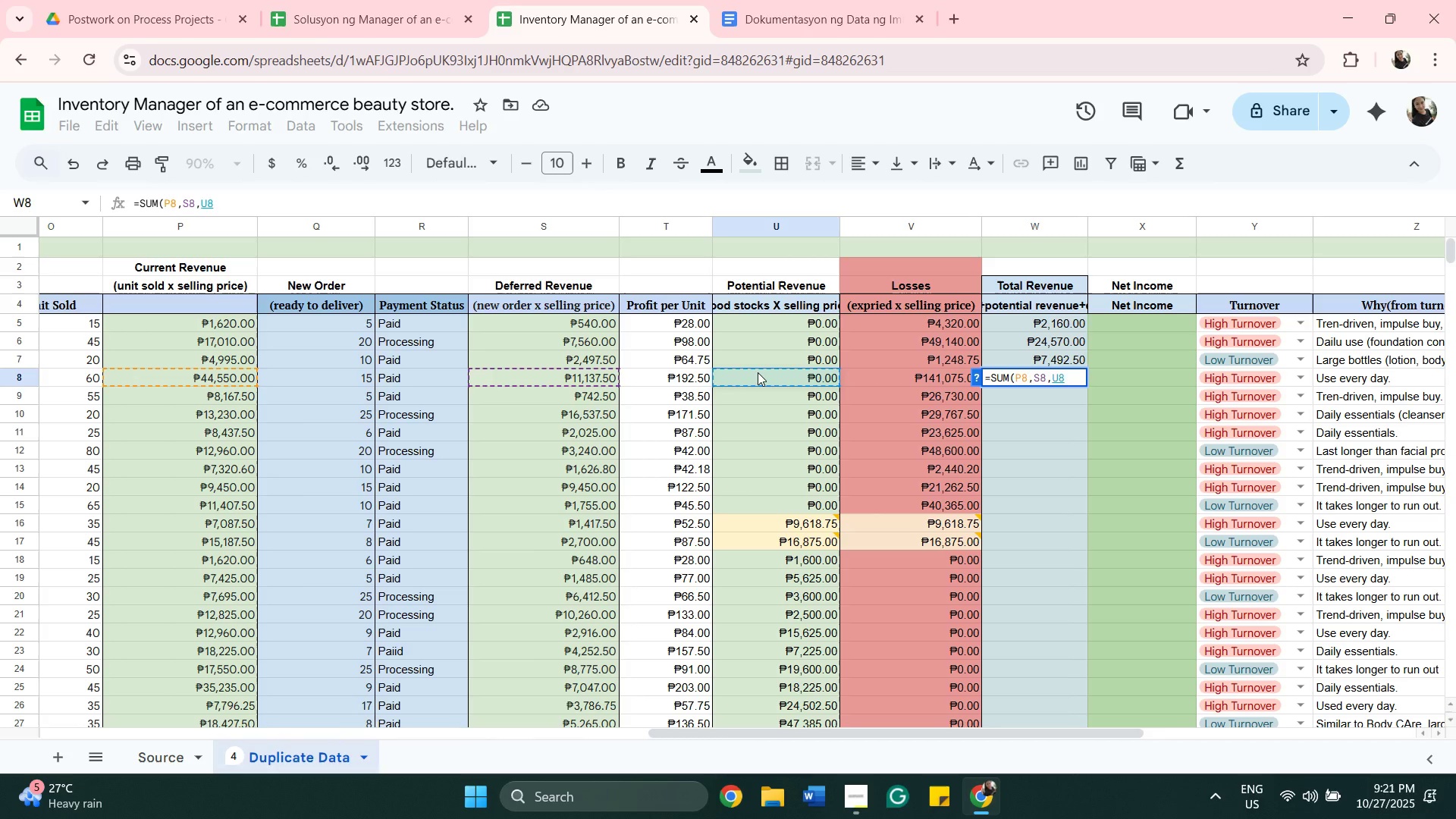 
key(Shift+0)
 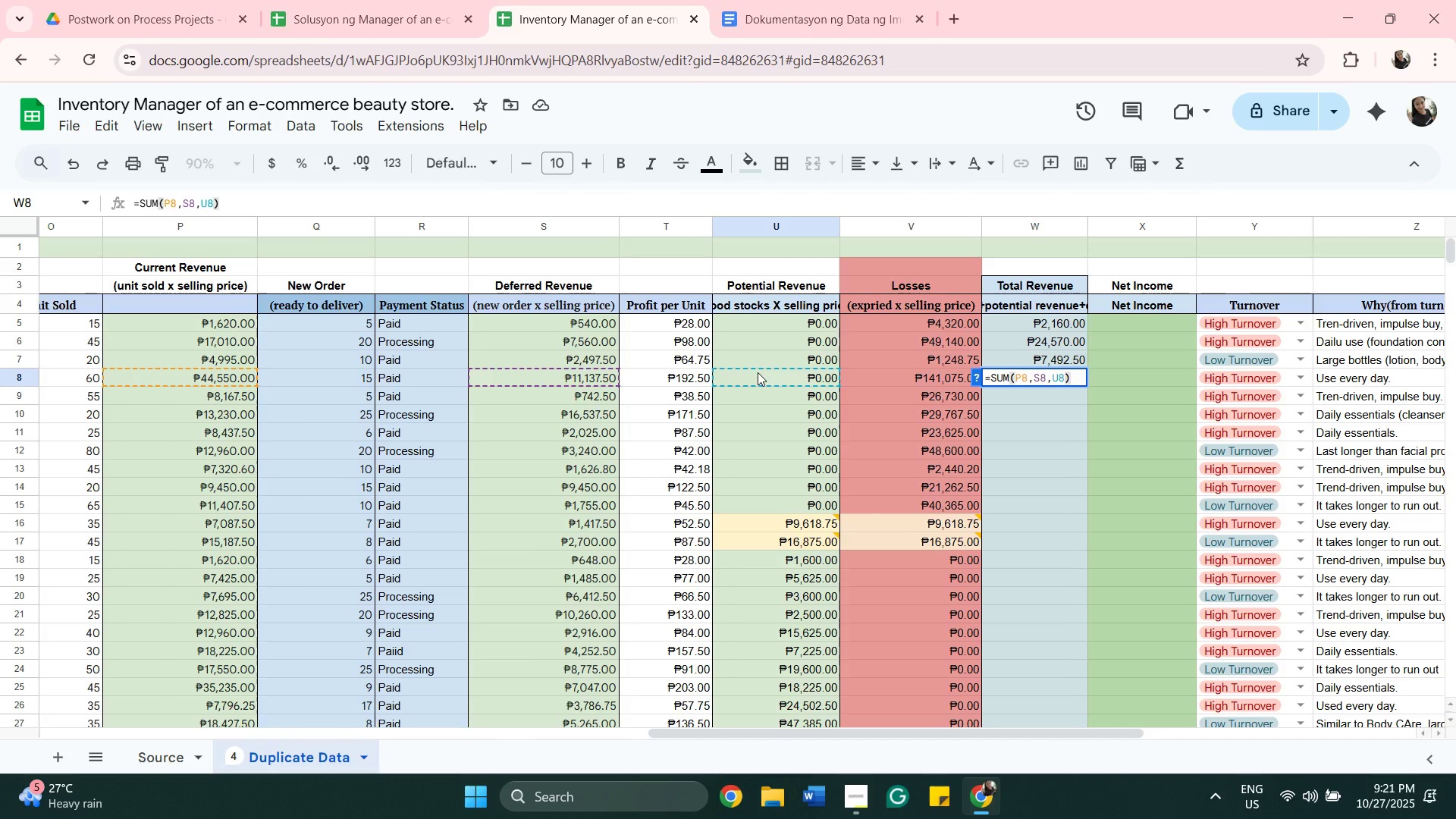 
key(Enter)
 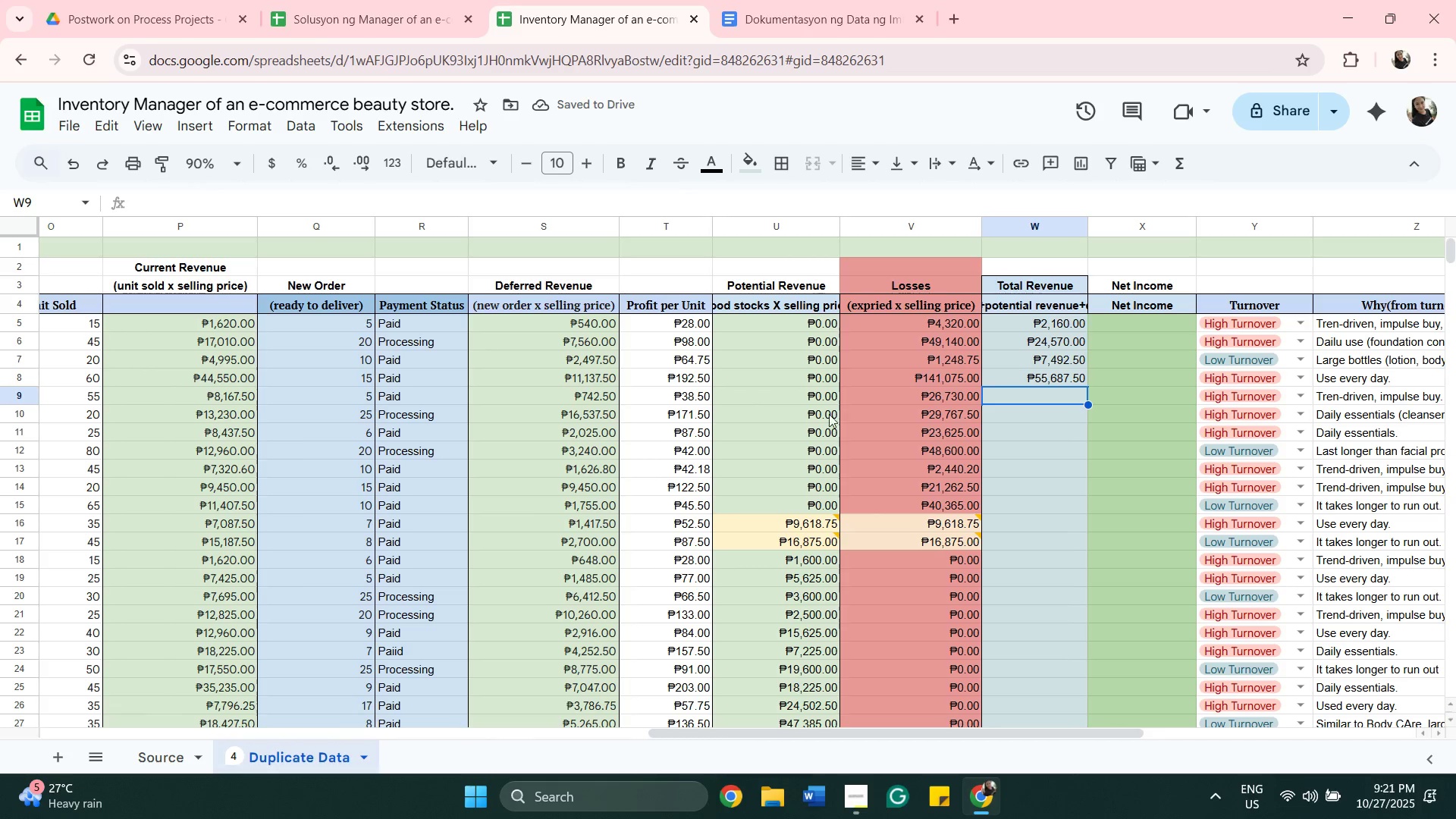 
wait(8.16)
 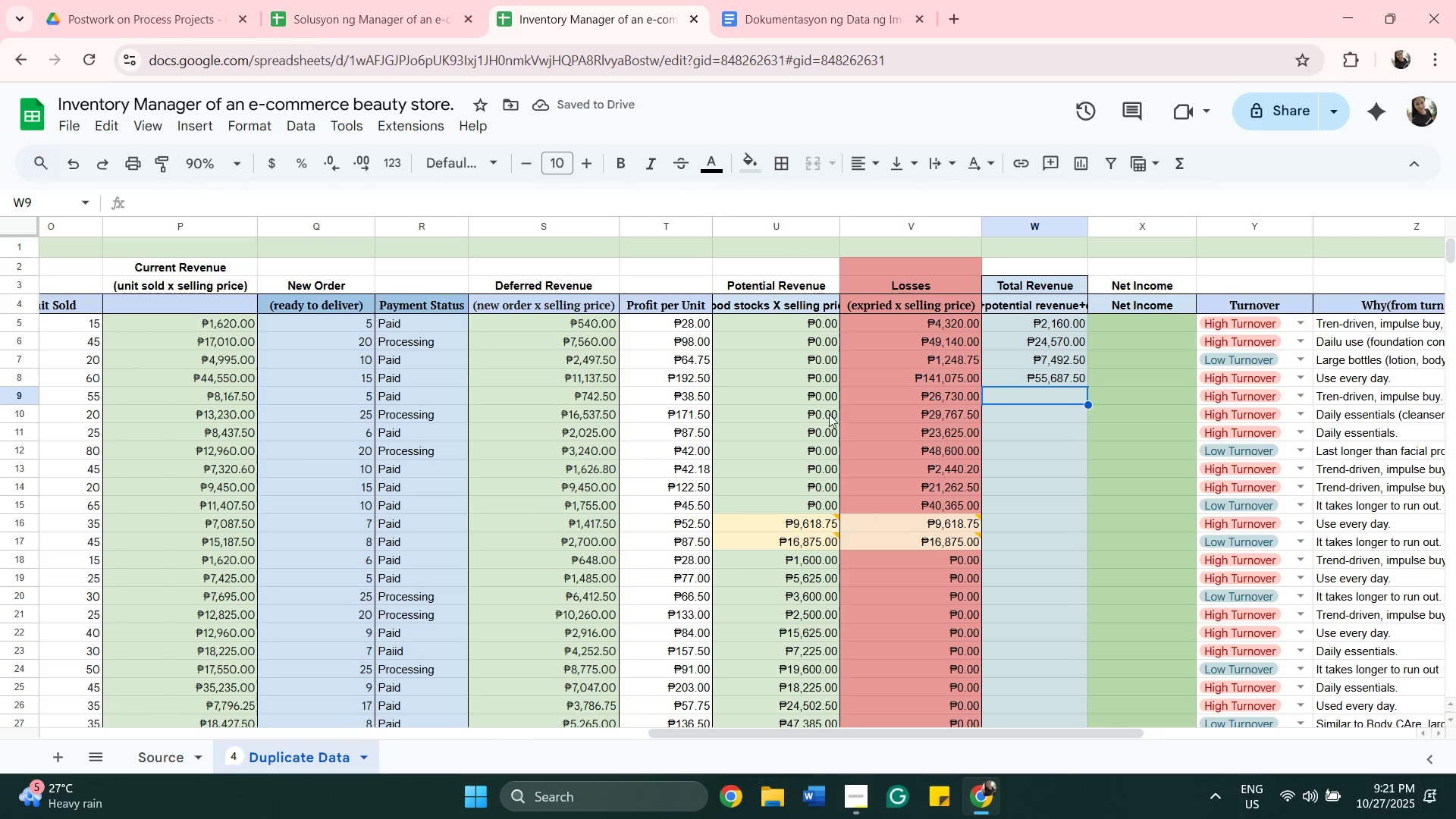 
key(Equal)
 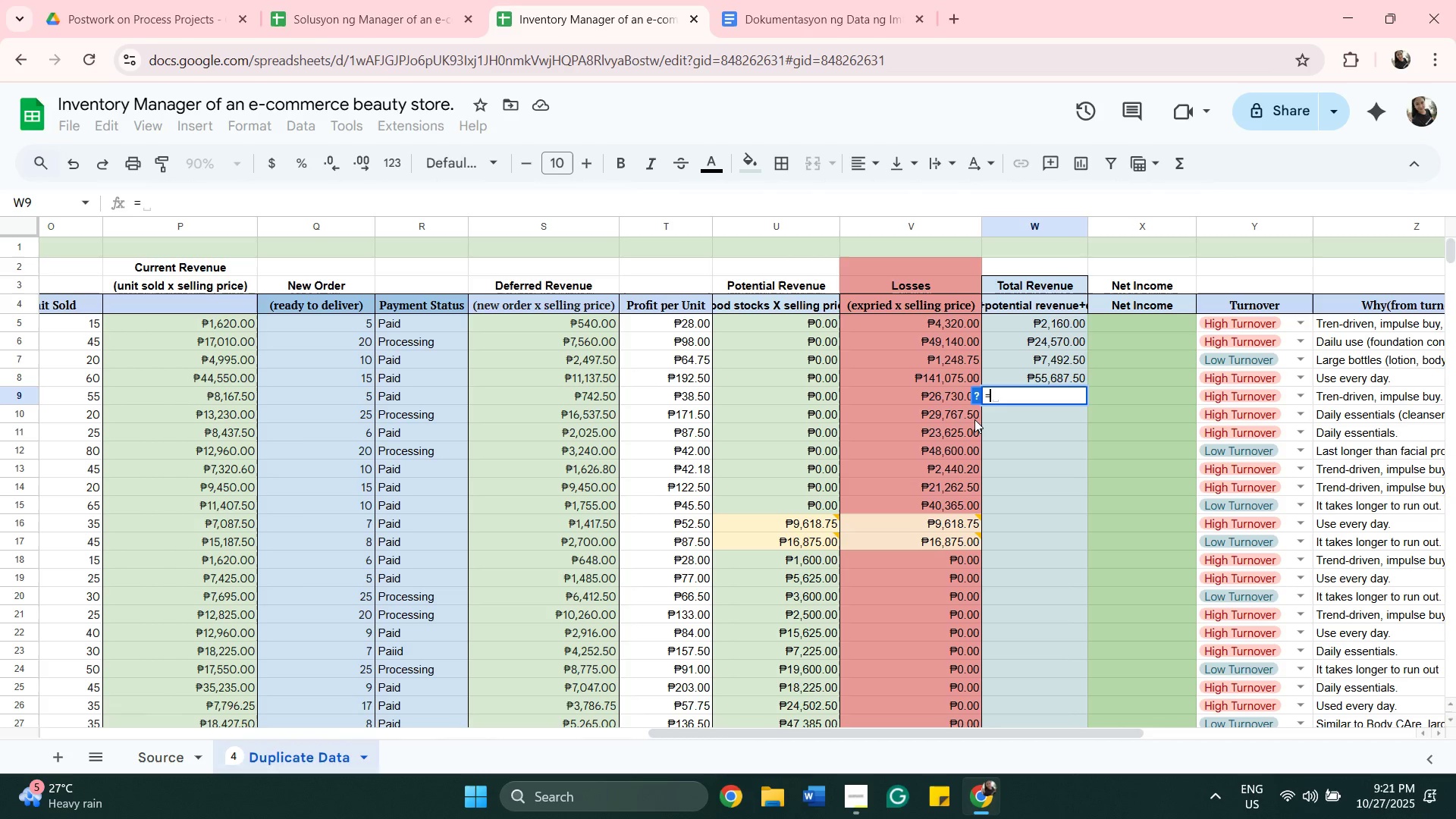 
type(SUM)
 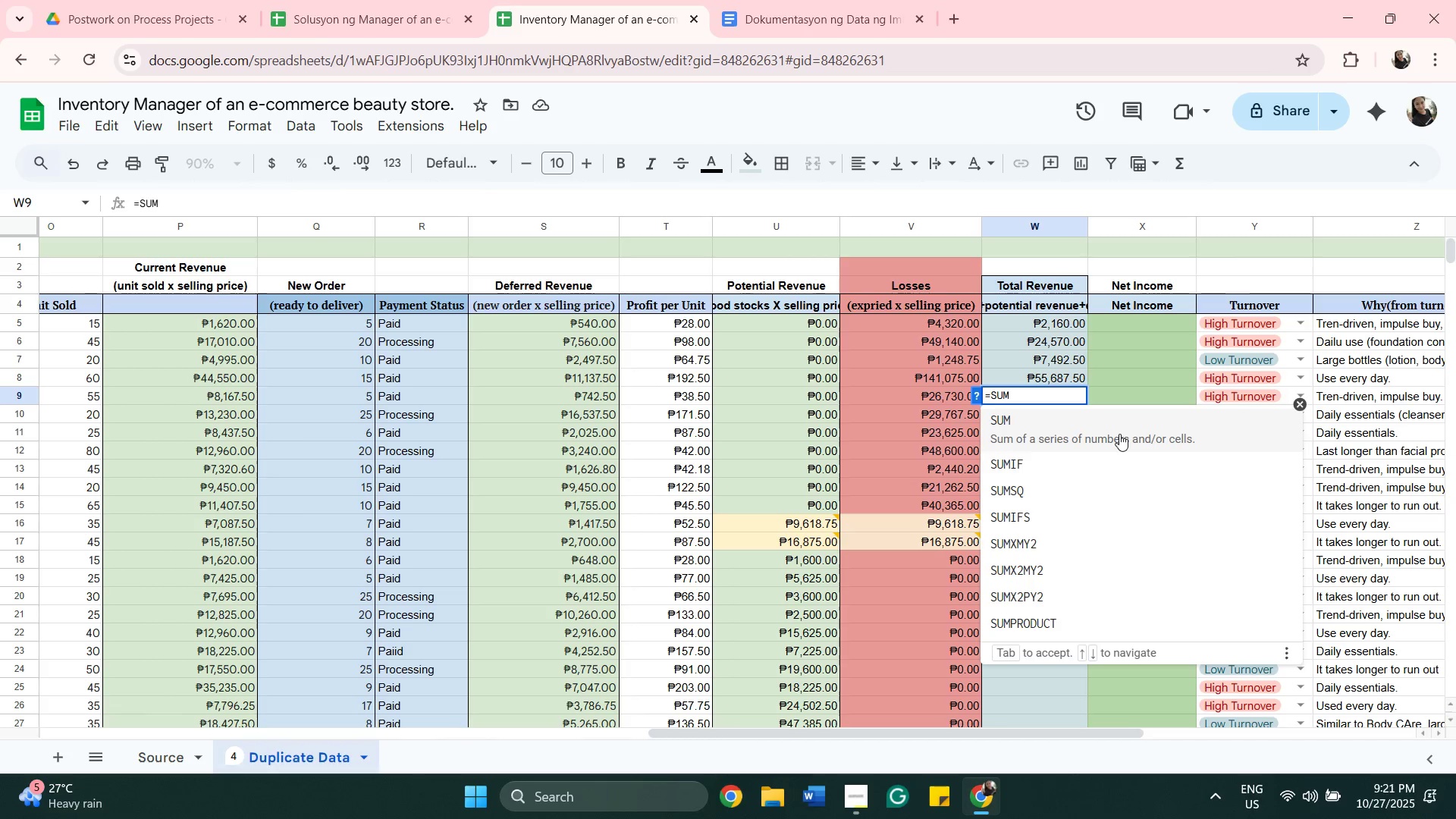 
left_click([1119, 434])
 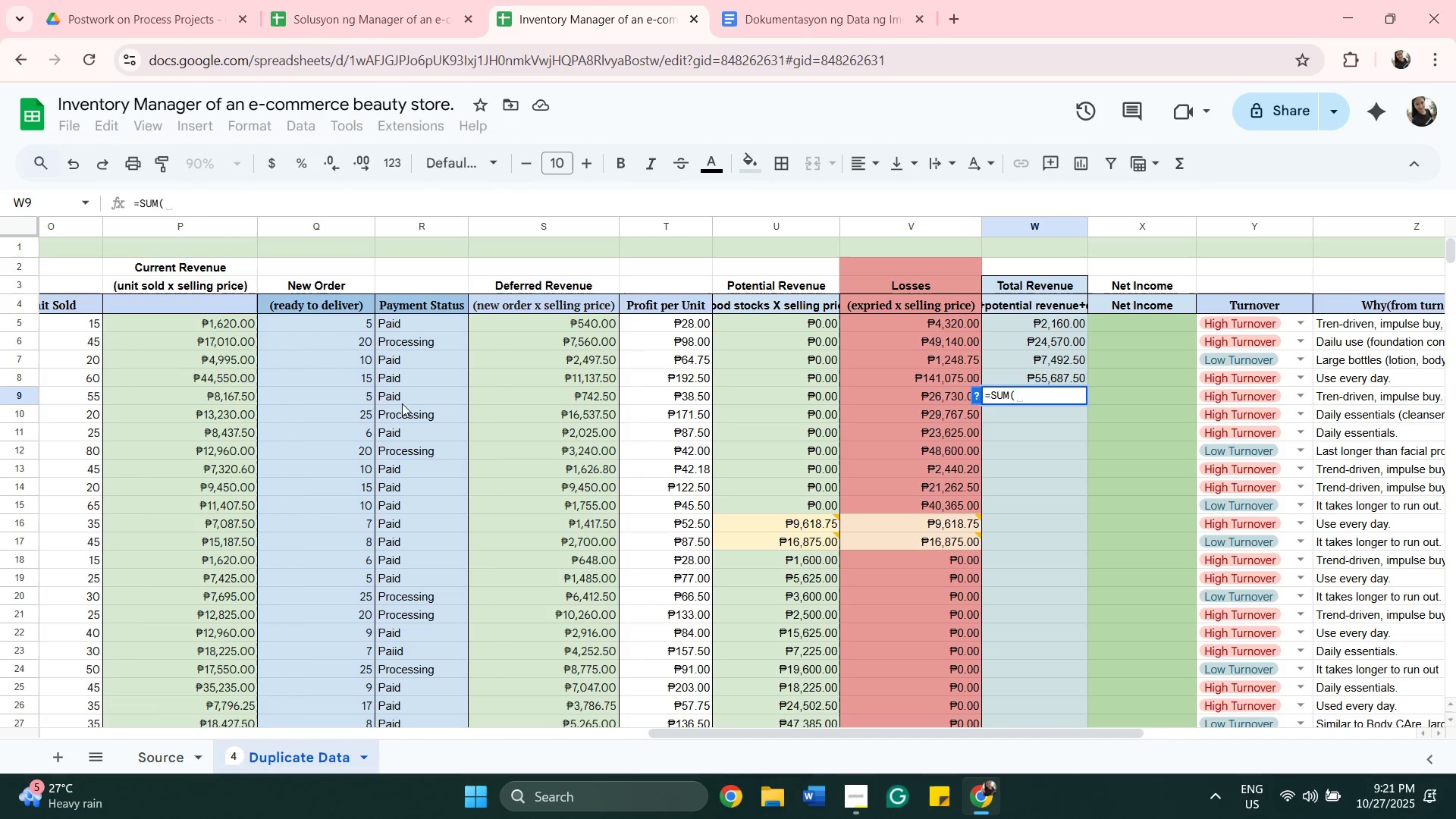 
left_click([198, 396])
 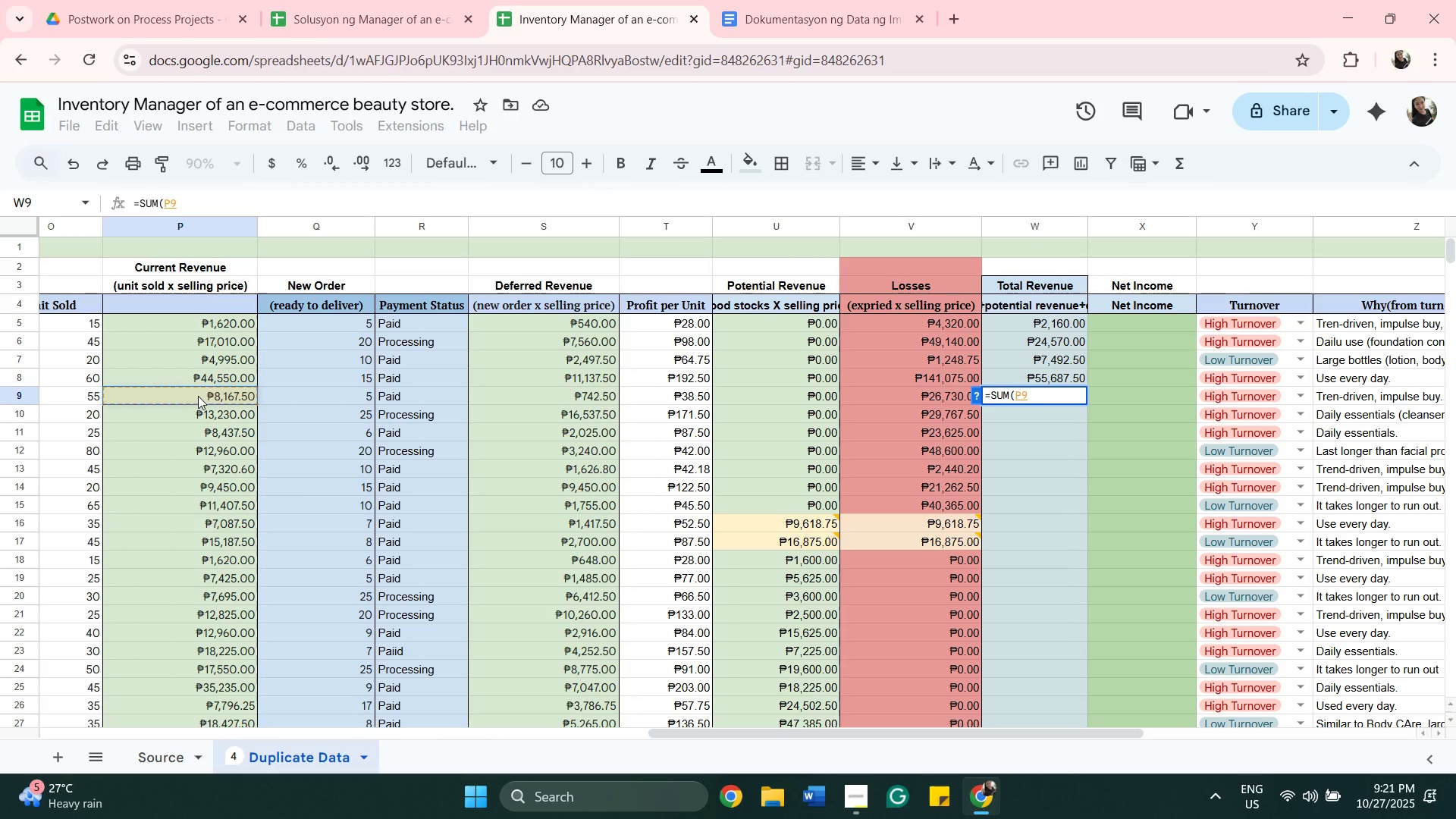 
key(Comma)
 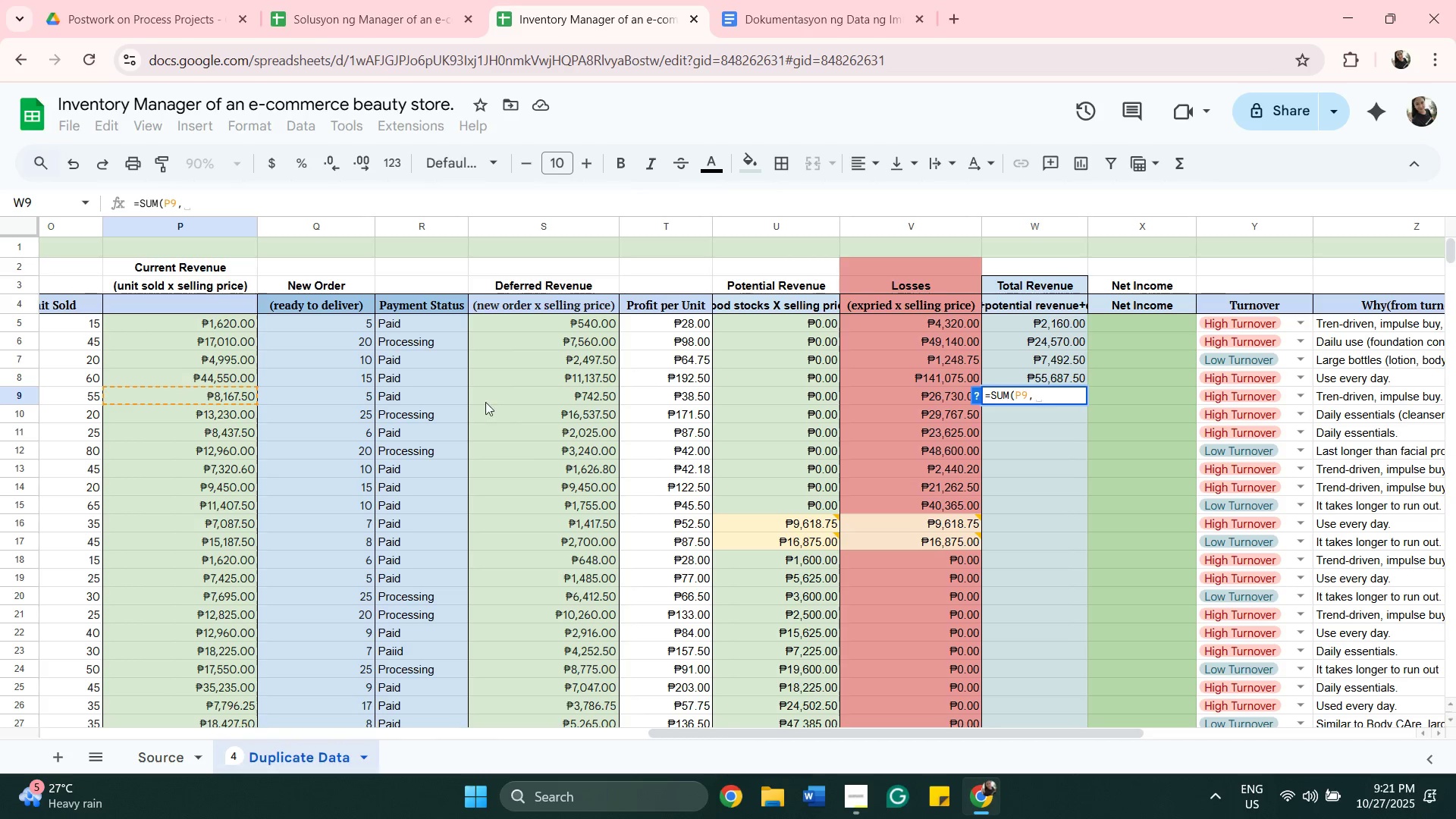 
left_click([500, 400])
 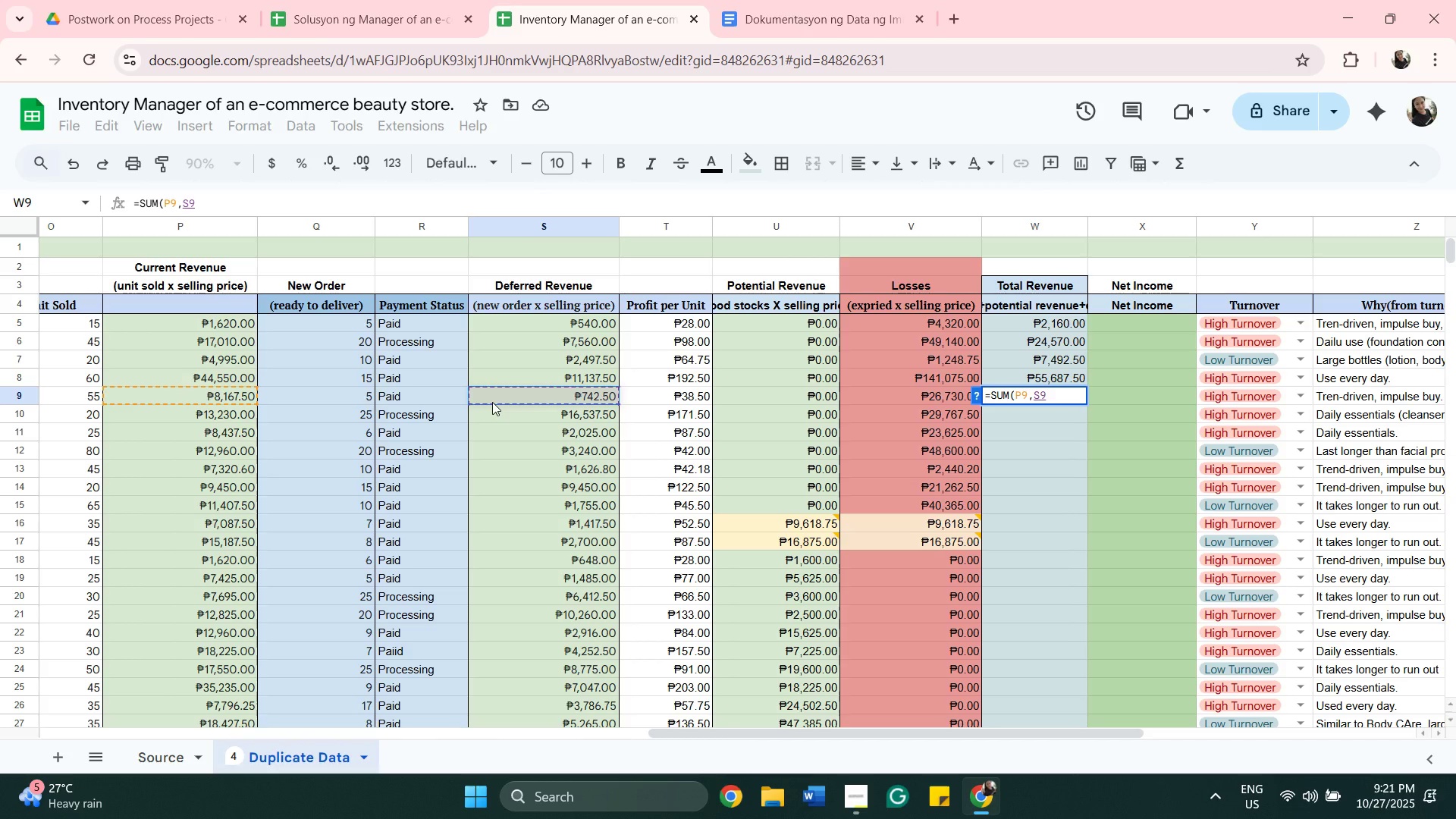 
key(Comma)
 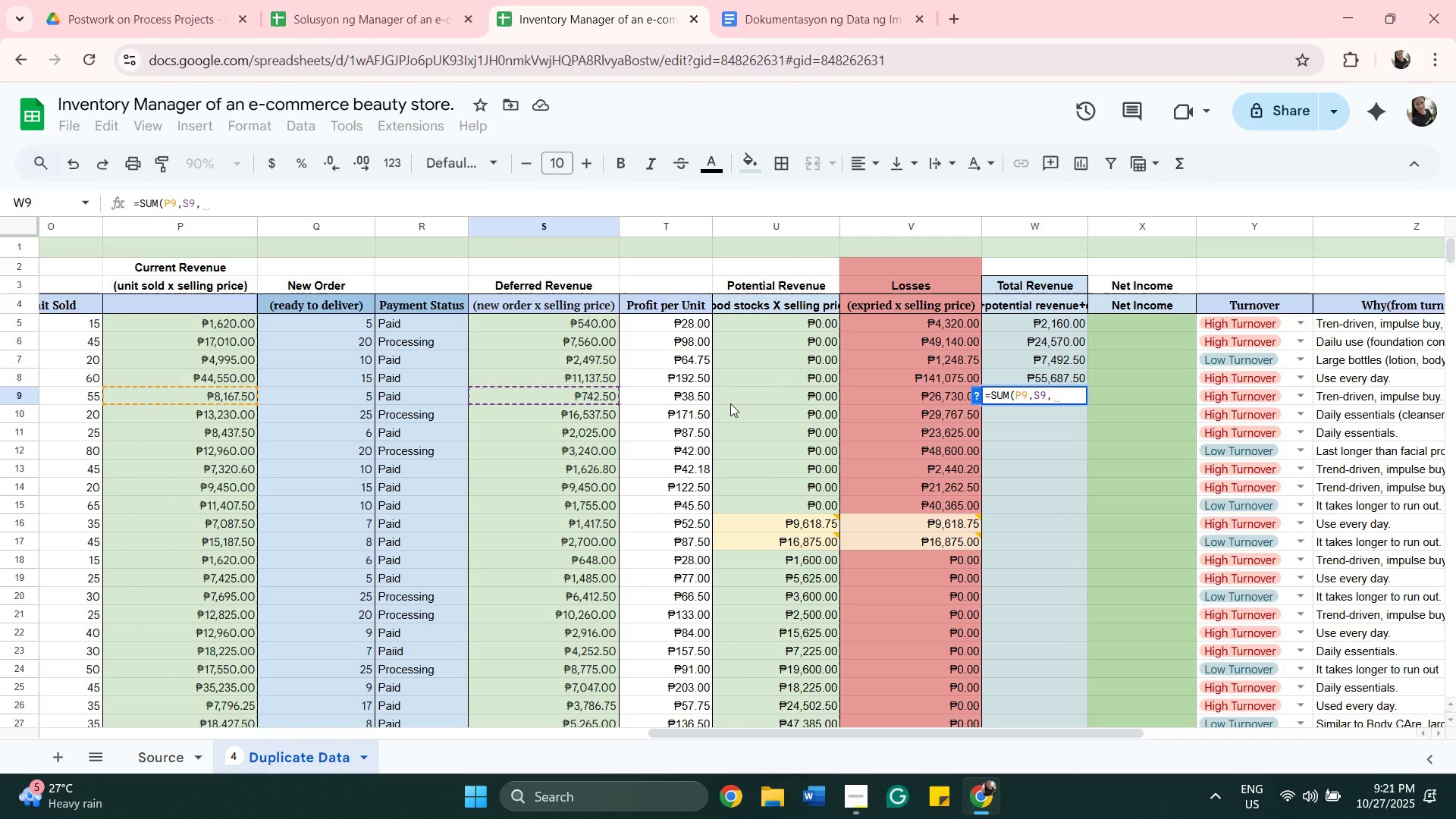 
left_click([732, 403])
 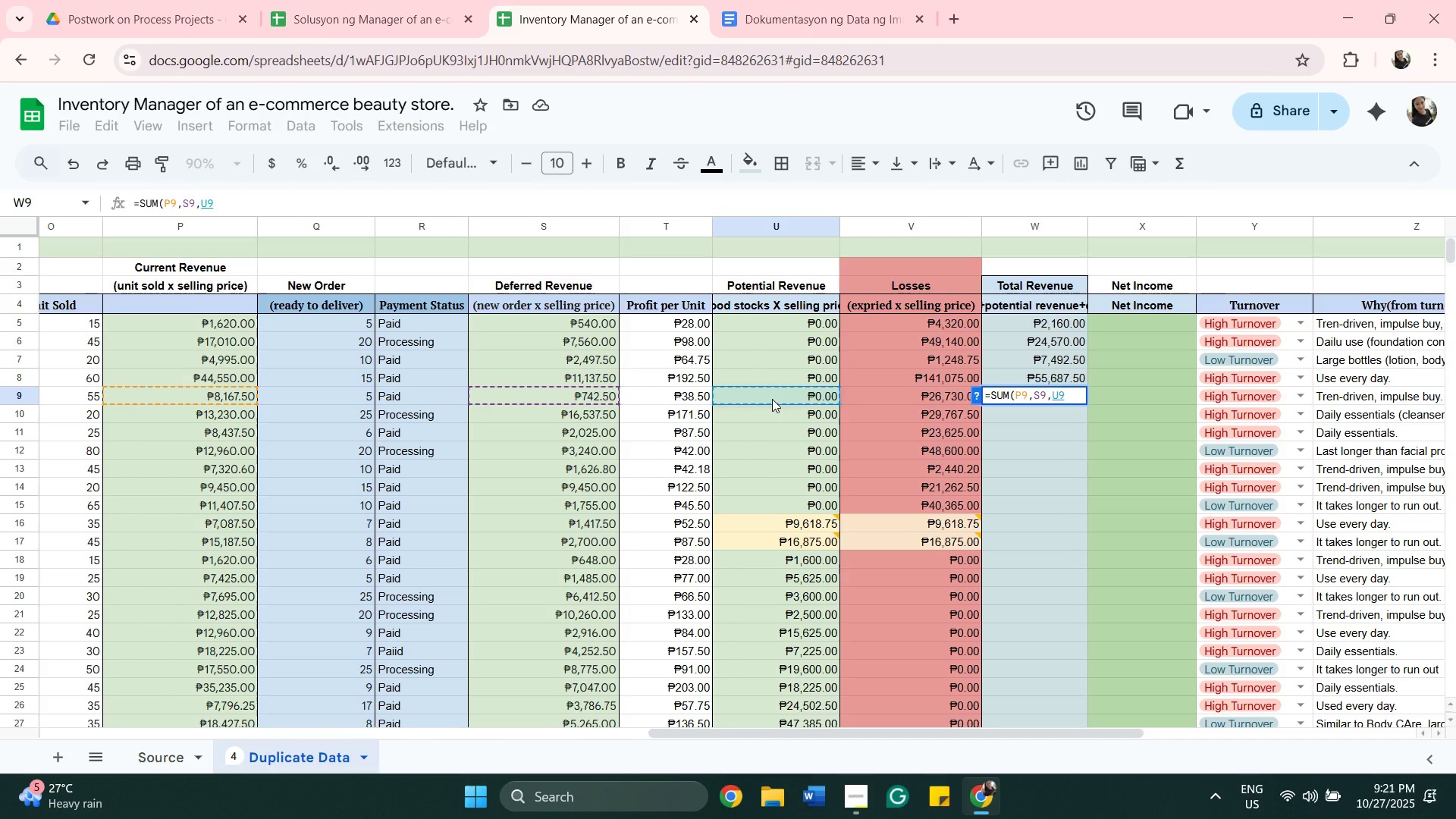 
key(Shift+0)
 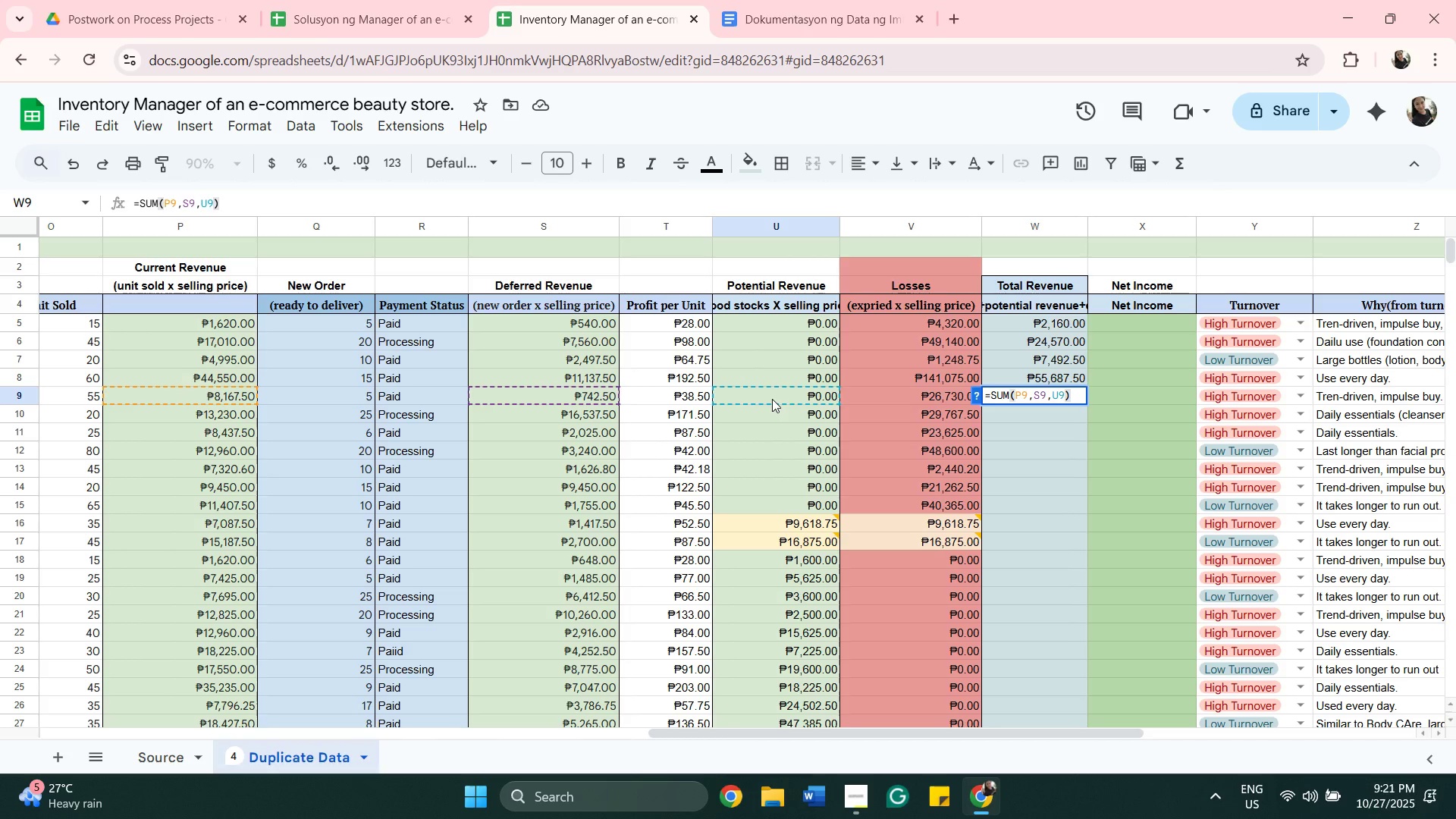 
key(Enter)
 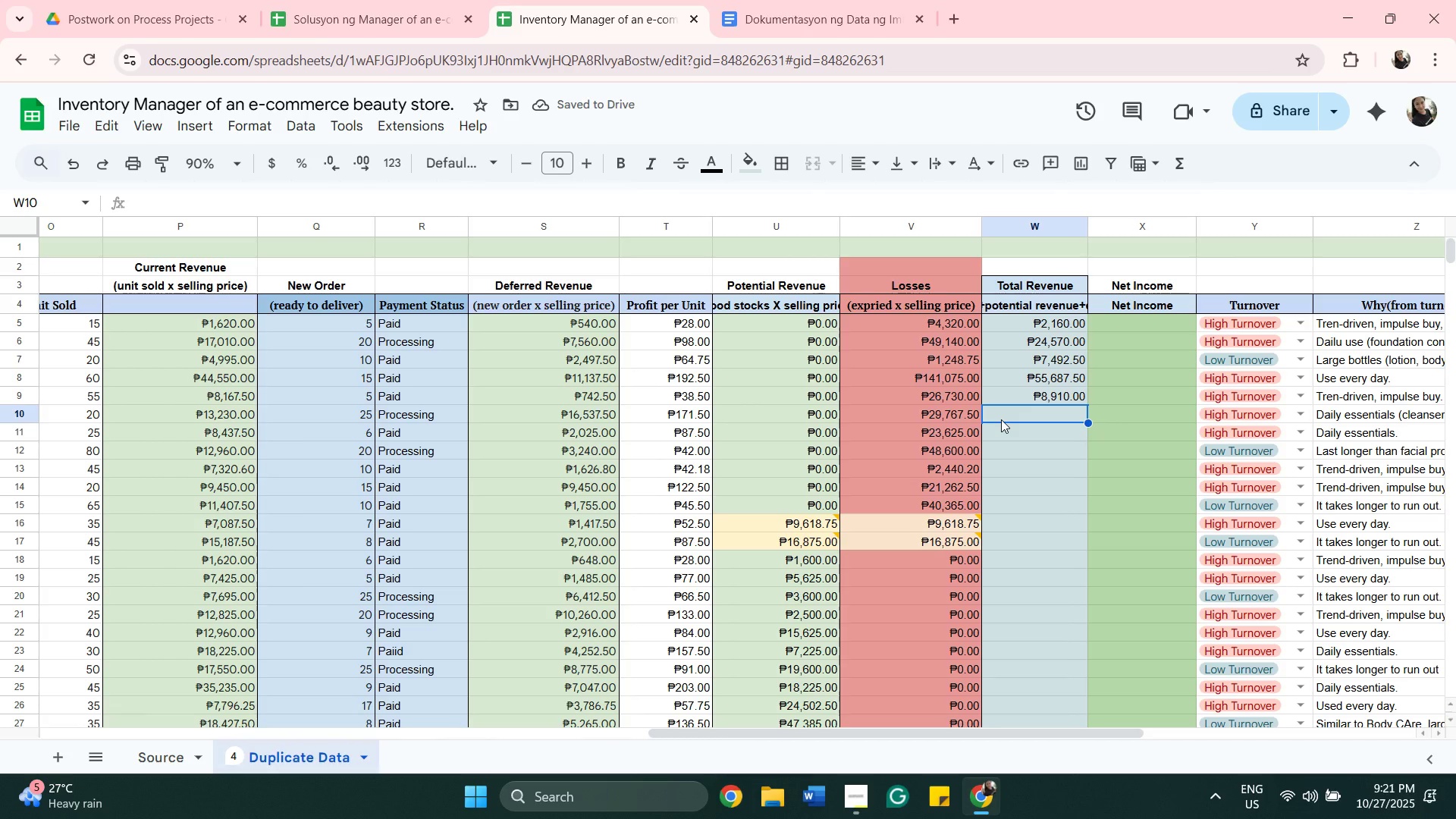 
type(=SUM)
 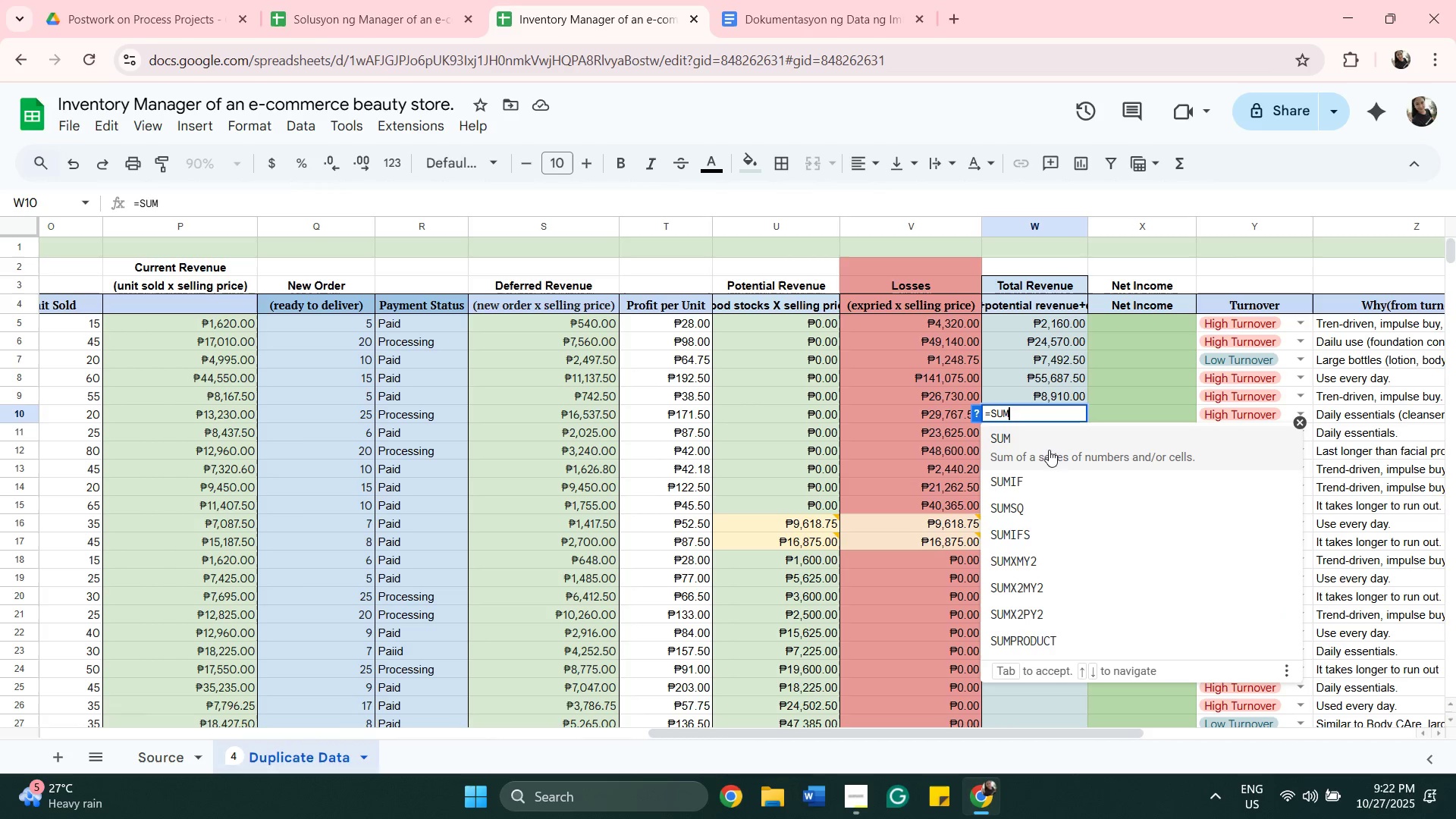 
left_click([1049, 450])
 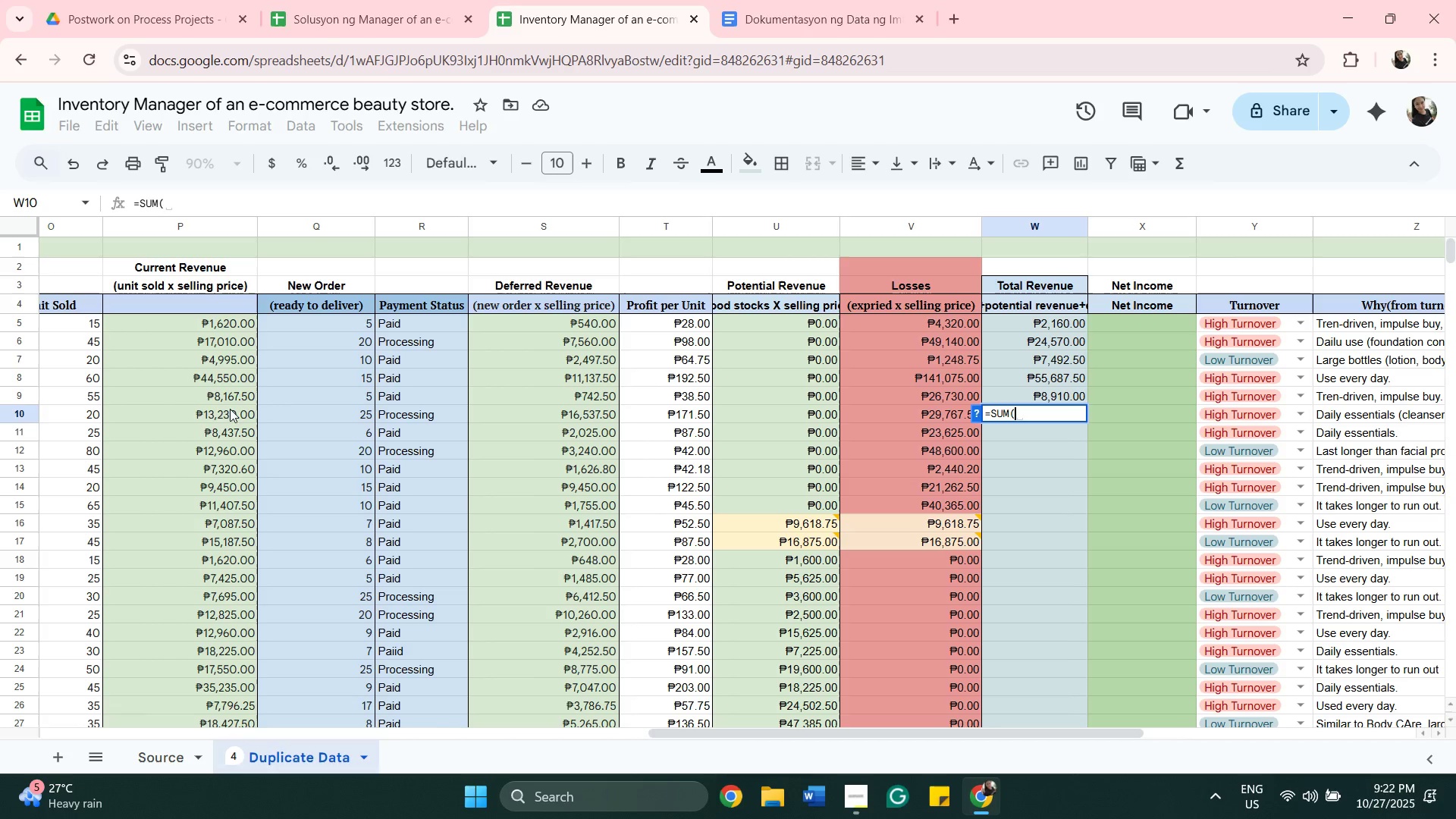 
left_click([184, 416])
 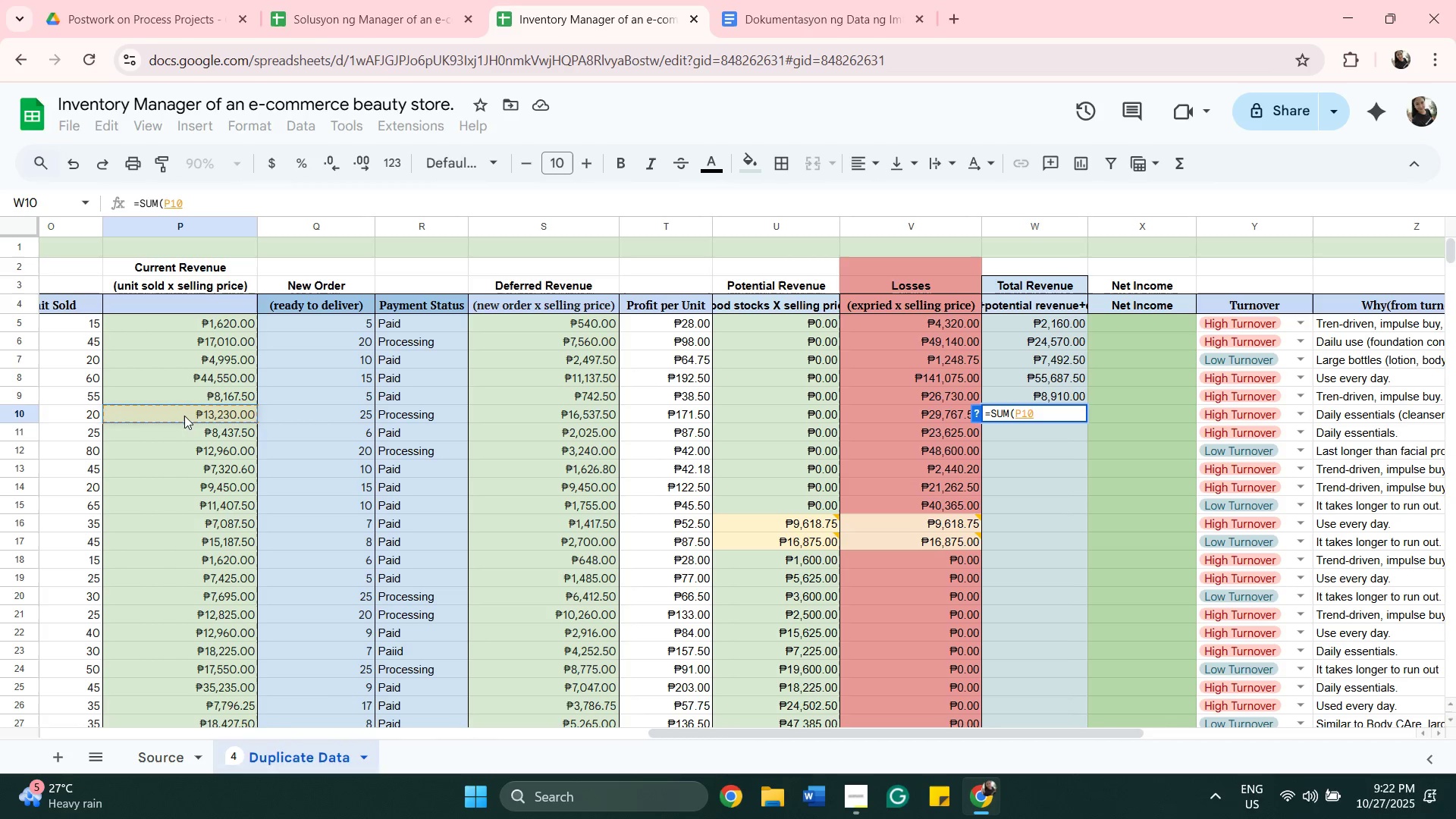 
key(Comma)
 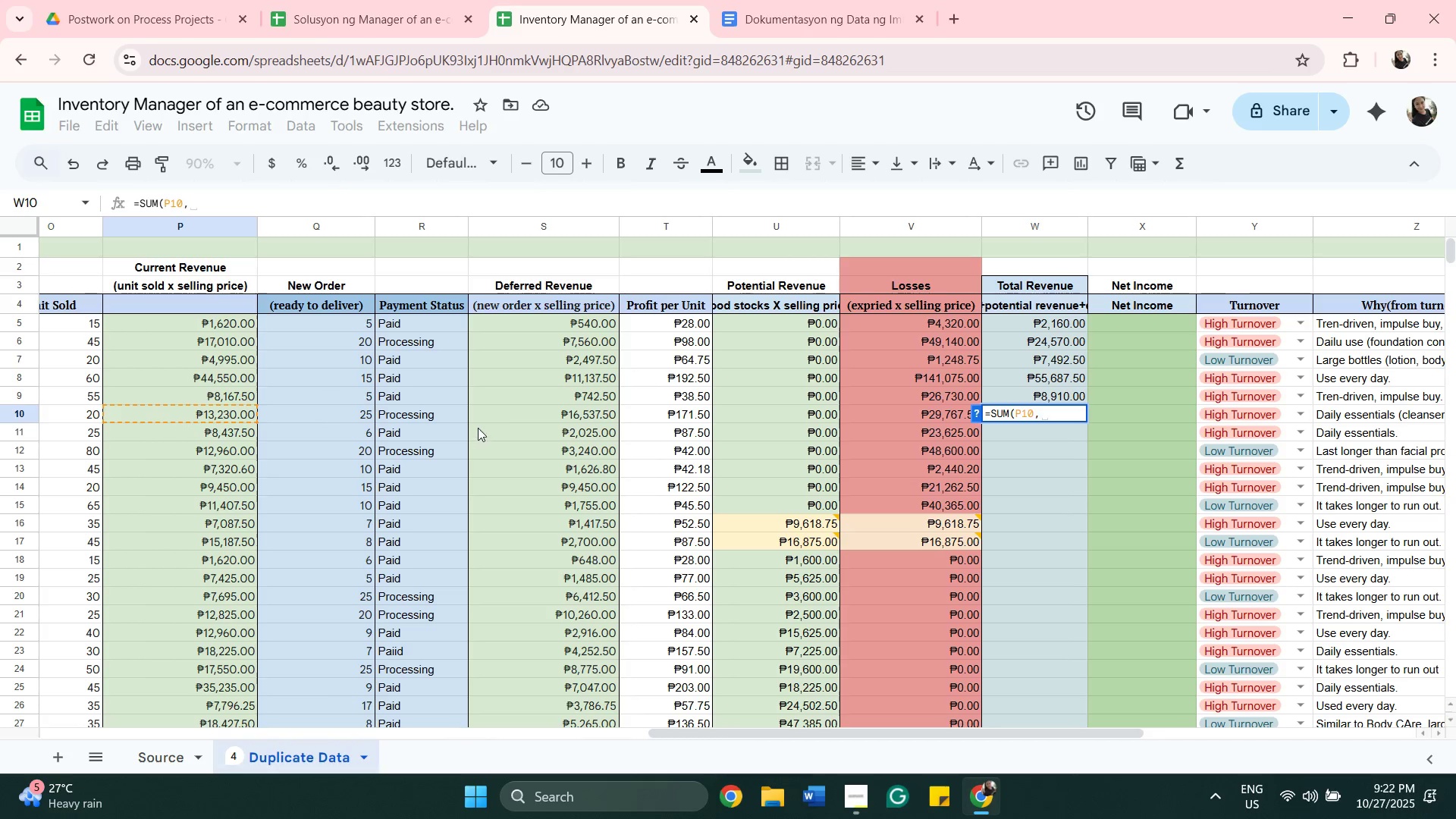 
left_click([500, 413])
 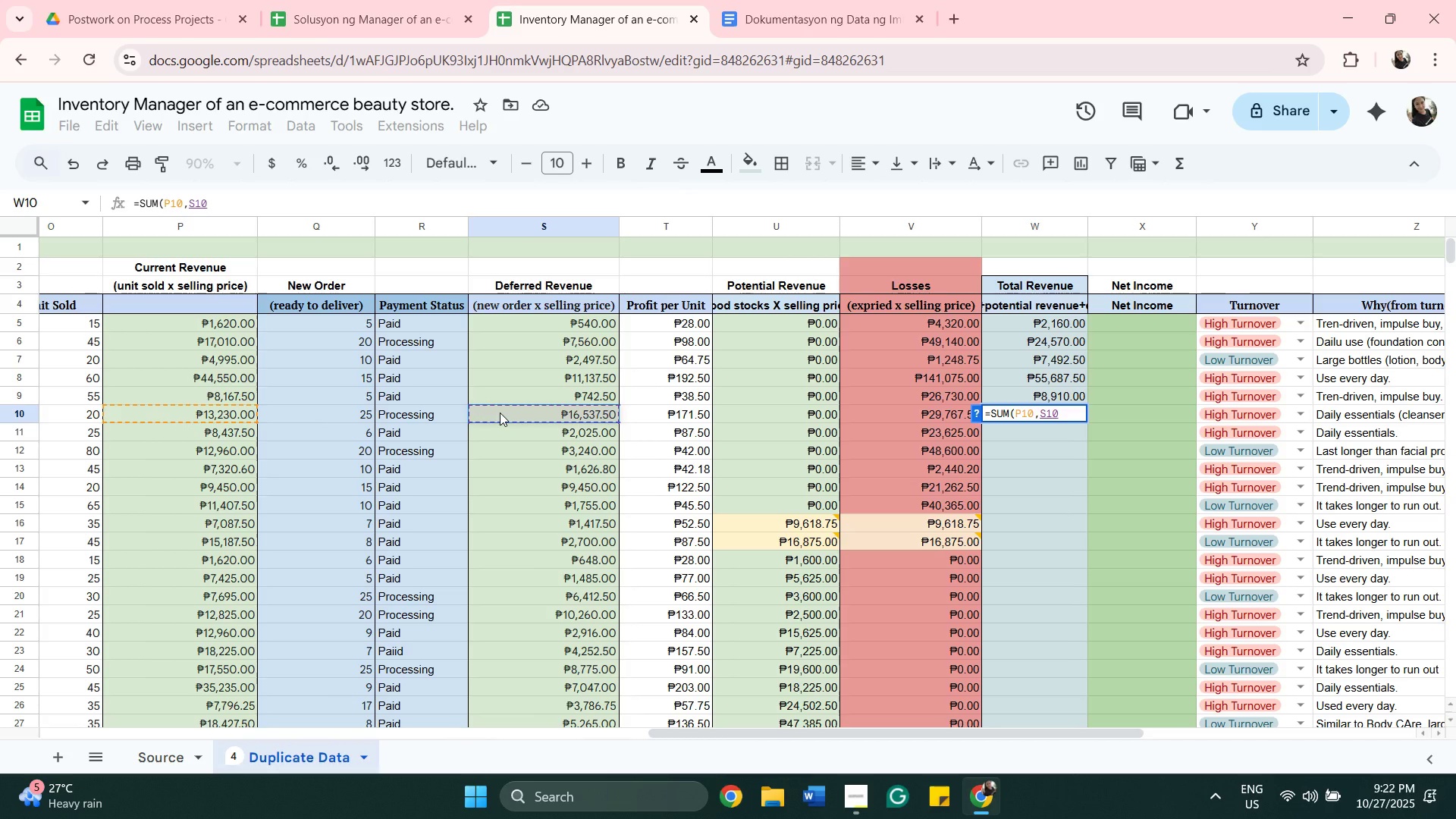 
key(Comma)
 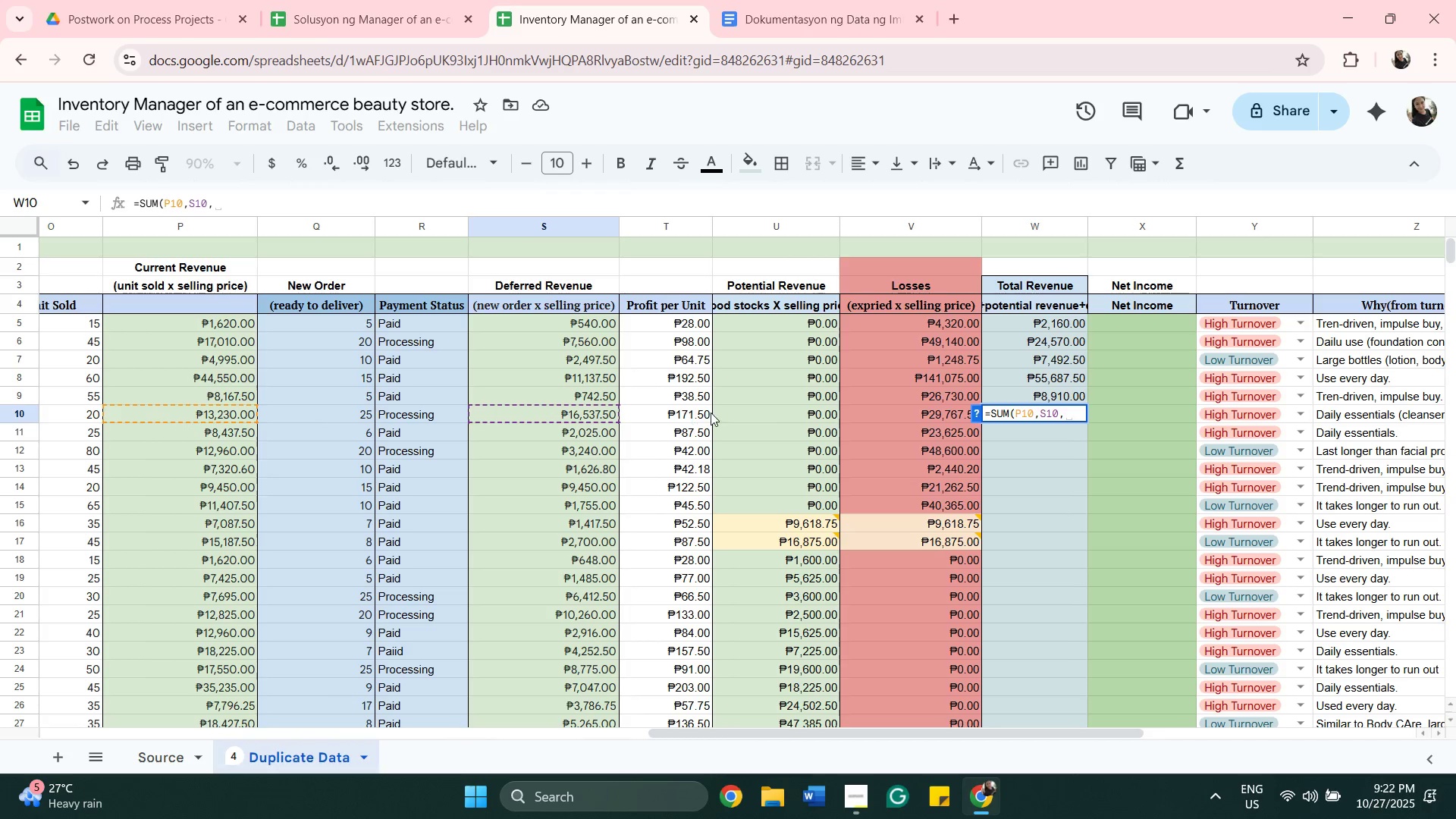 
left_click_drag(start_coordinate=[732, 407], to_coordinate=[755, 424])
 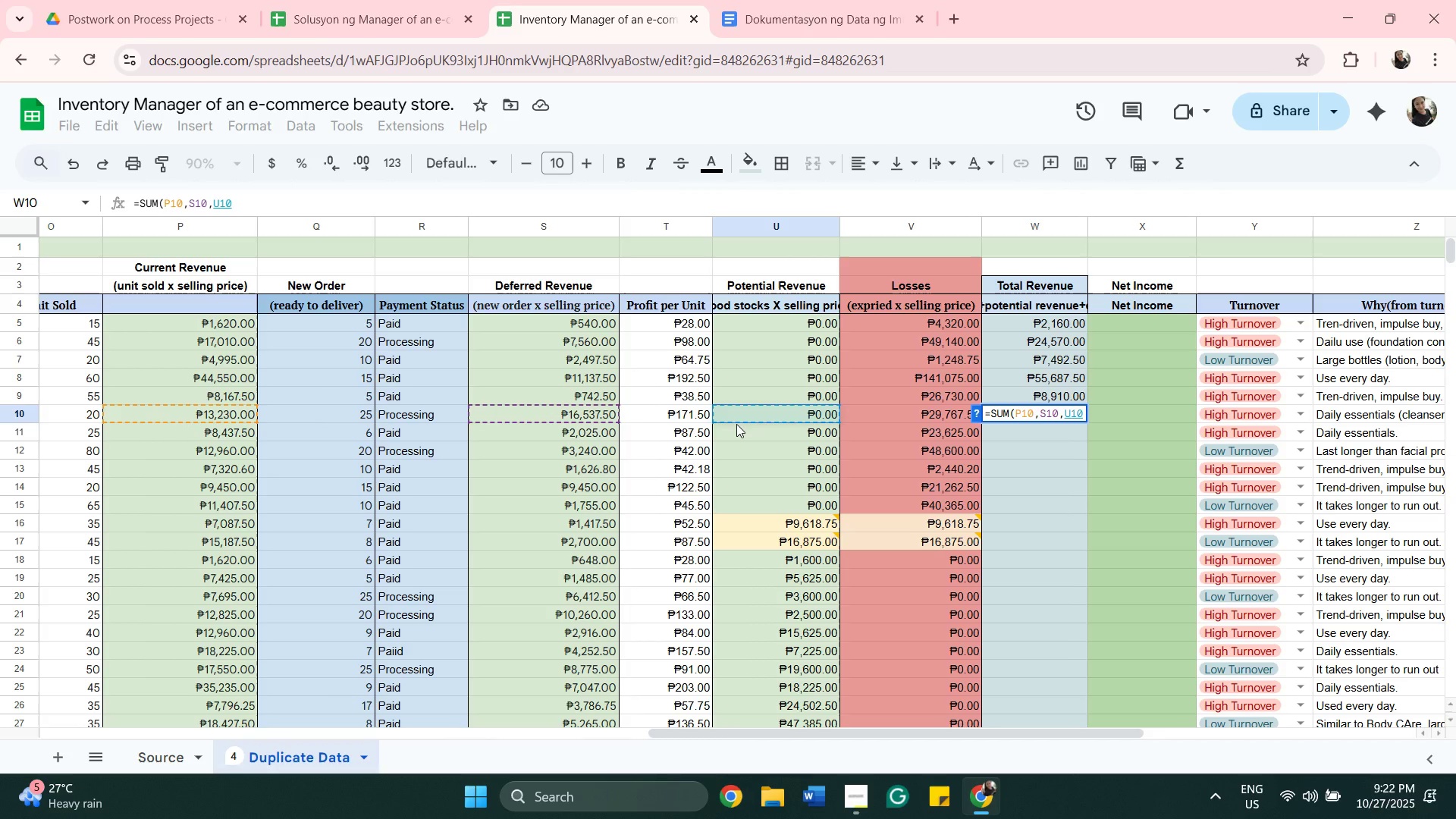 
key(Shift+0)
 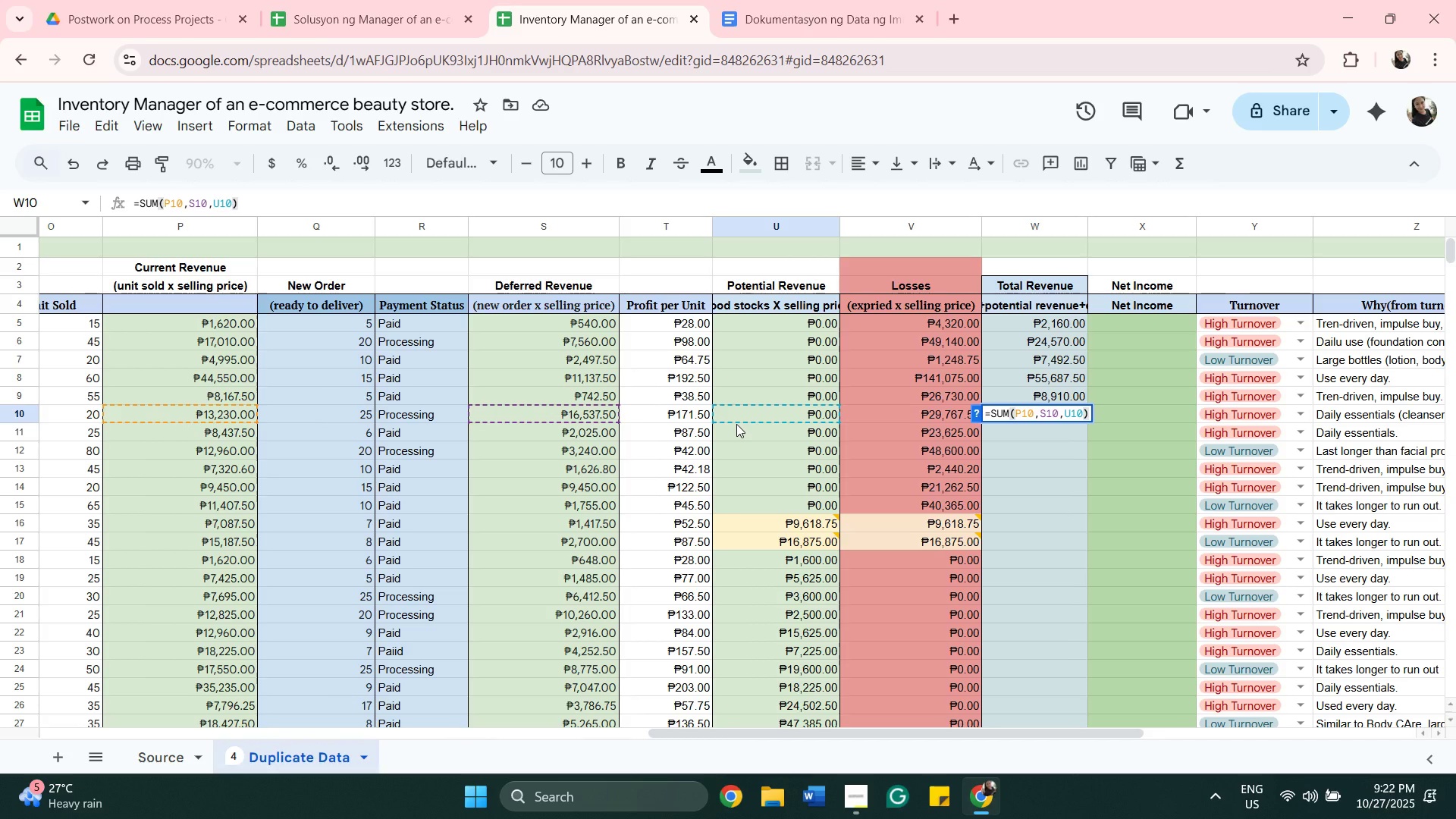 
key(Enter)
 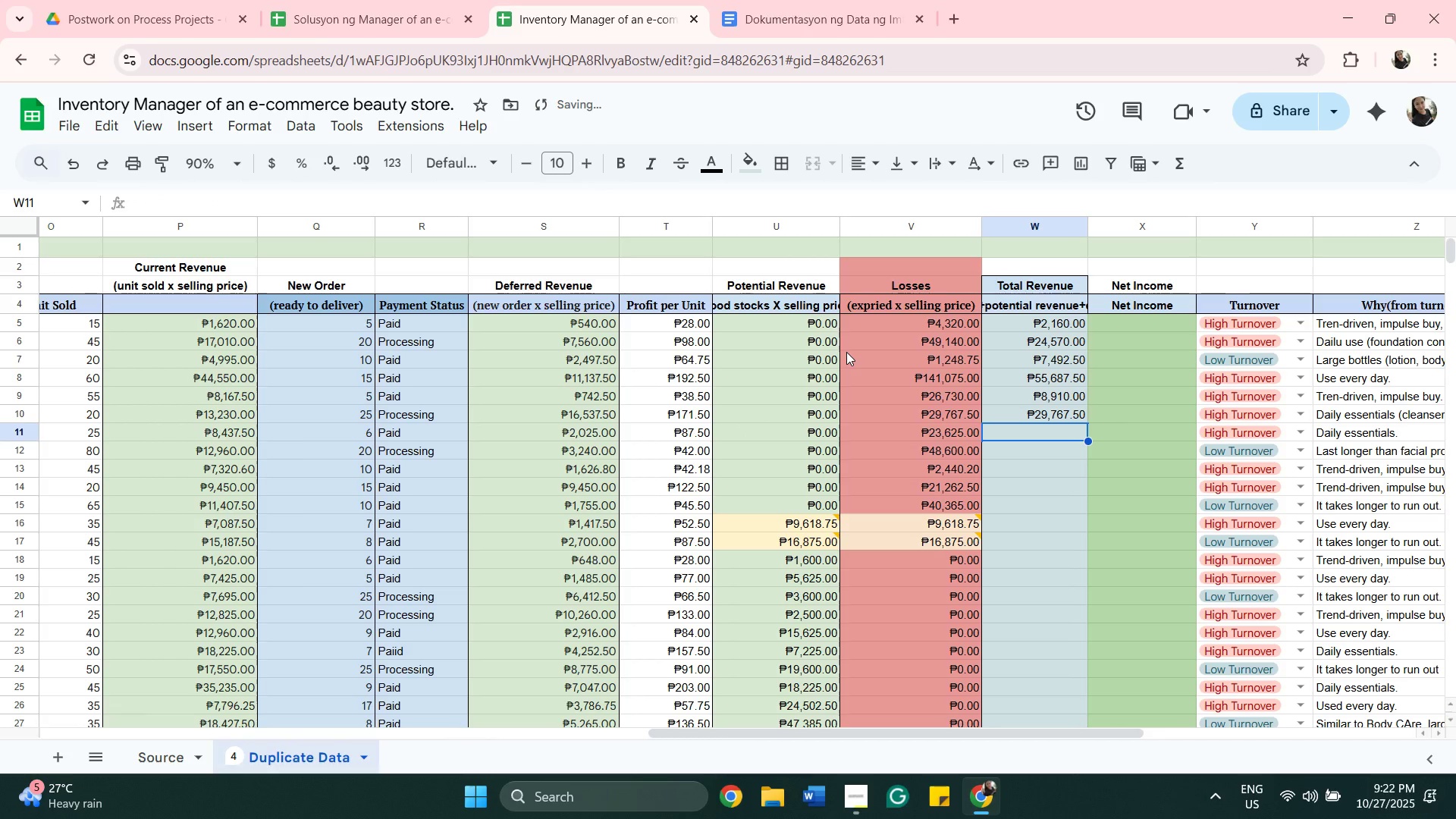 
type(=SUM()
 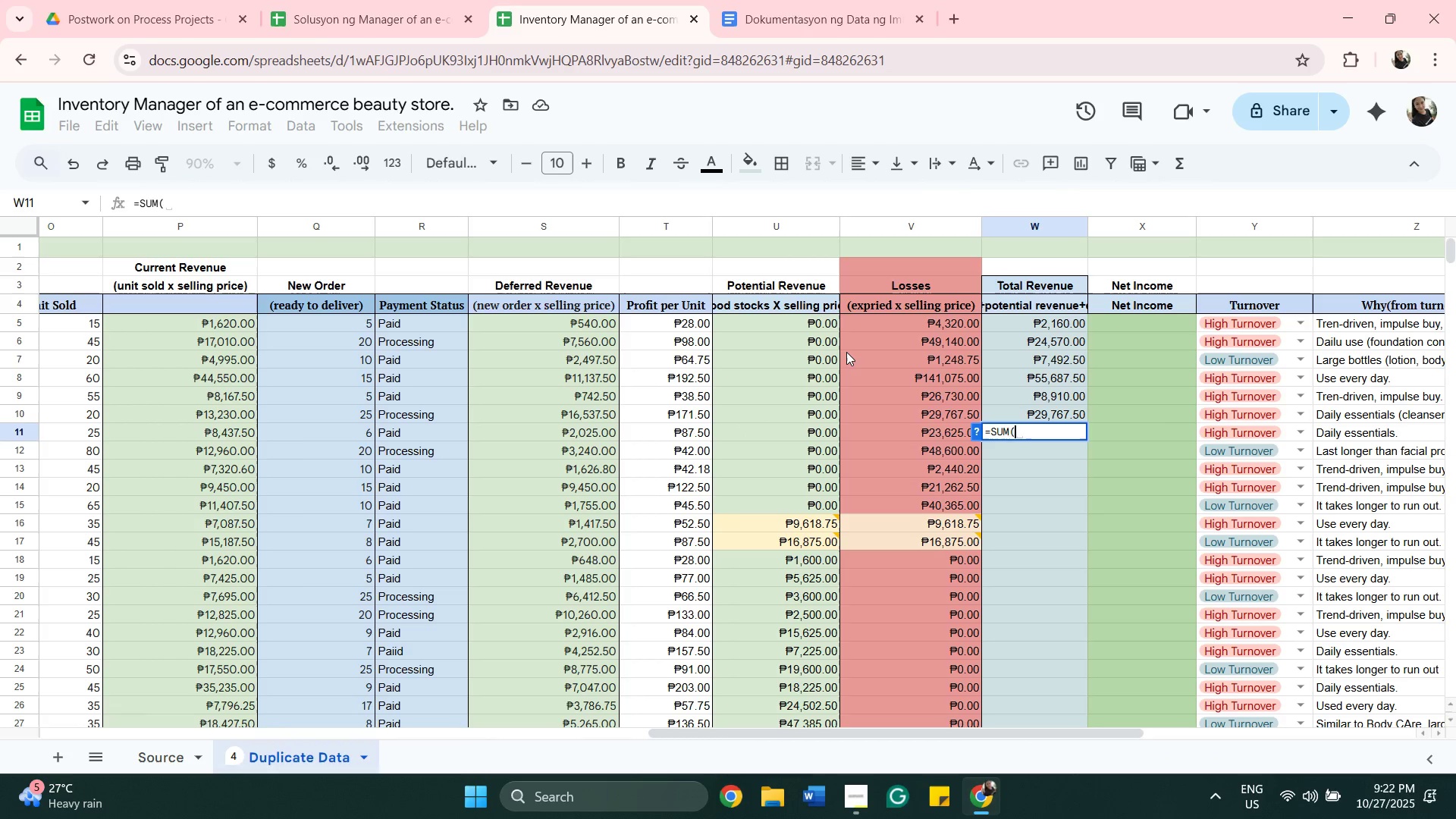 
left_click([211, 438])
 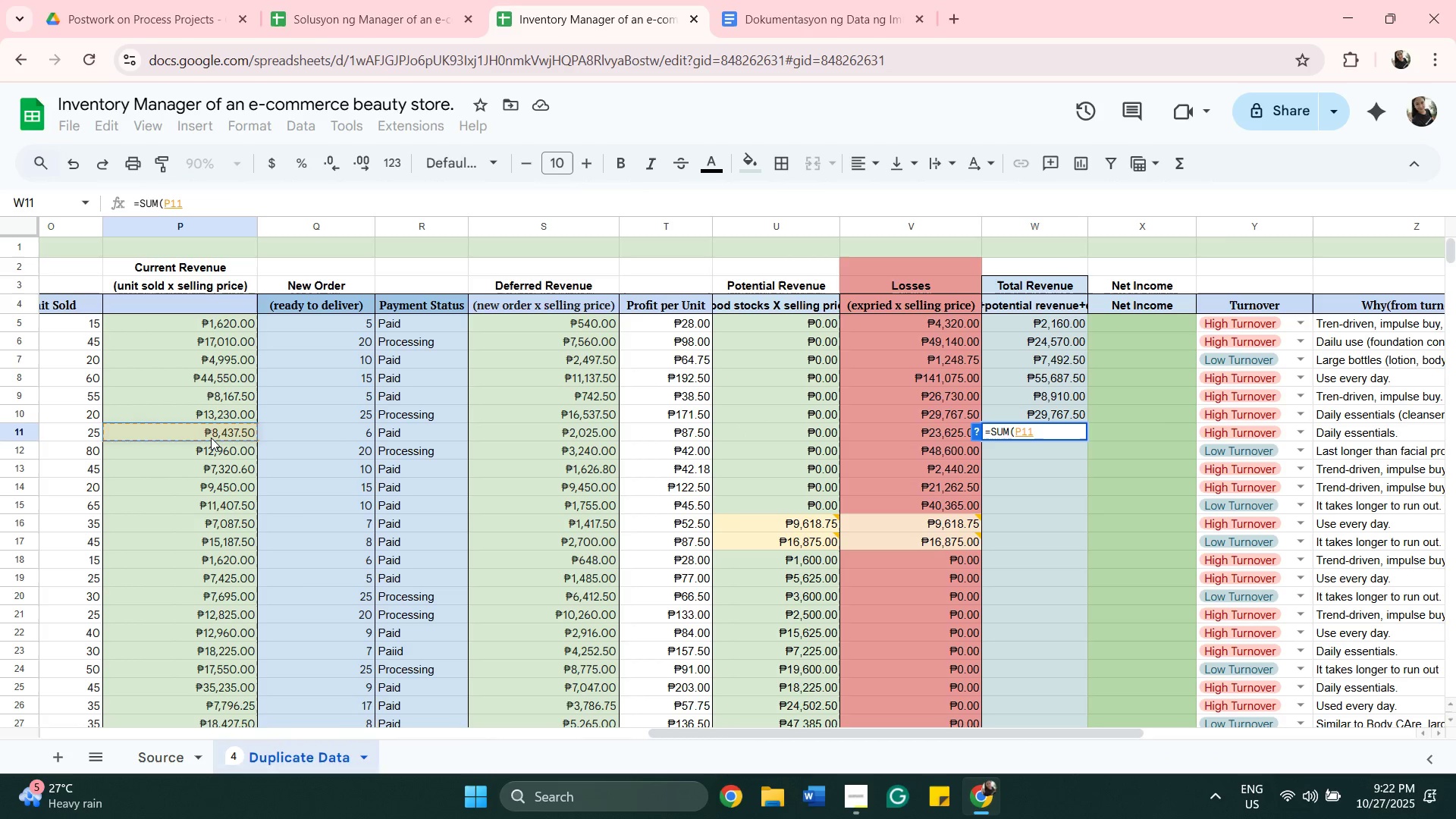 
key(Comma)
 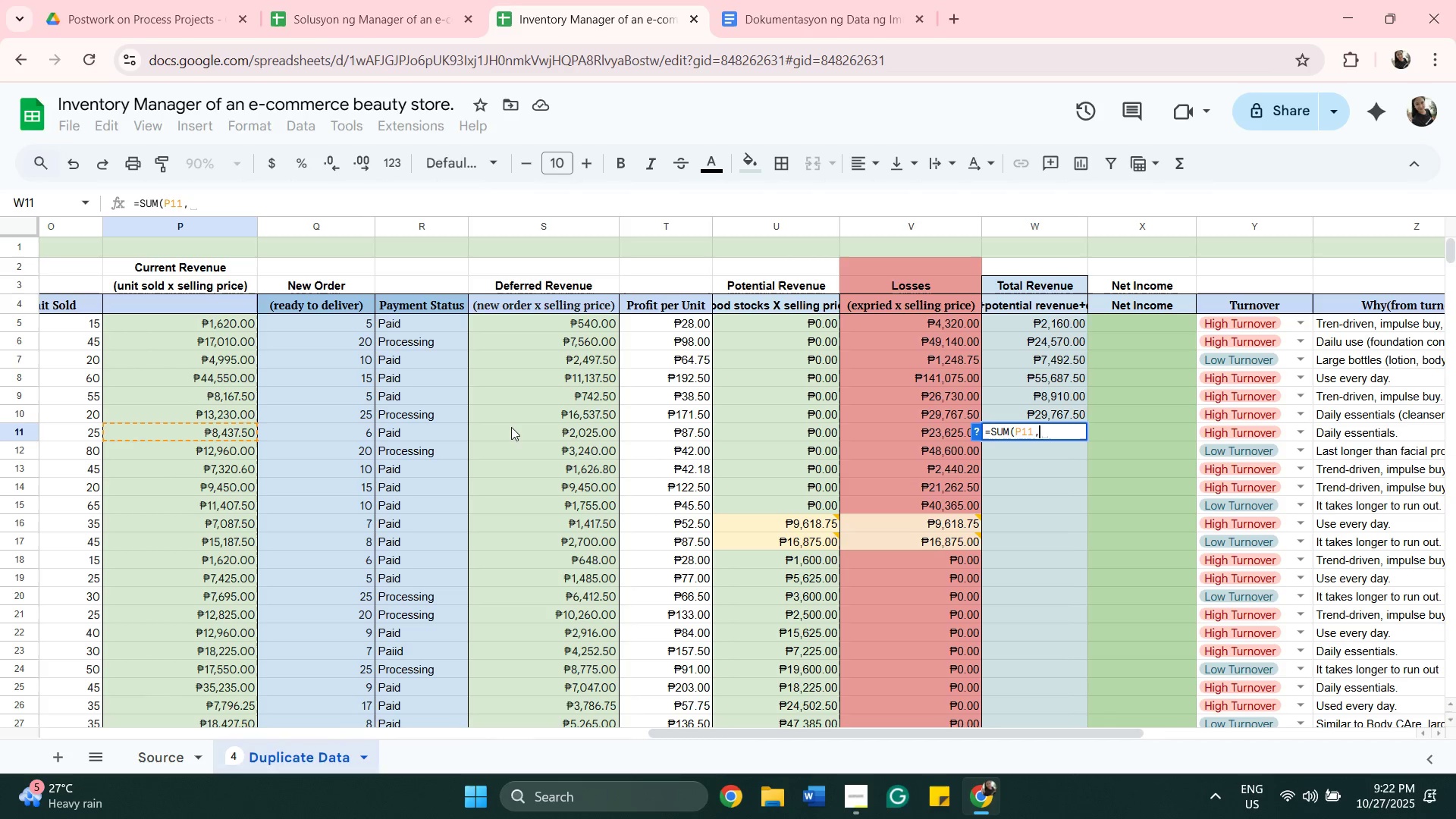 
left_click([514, 430])
 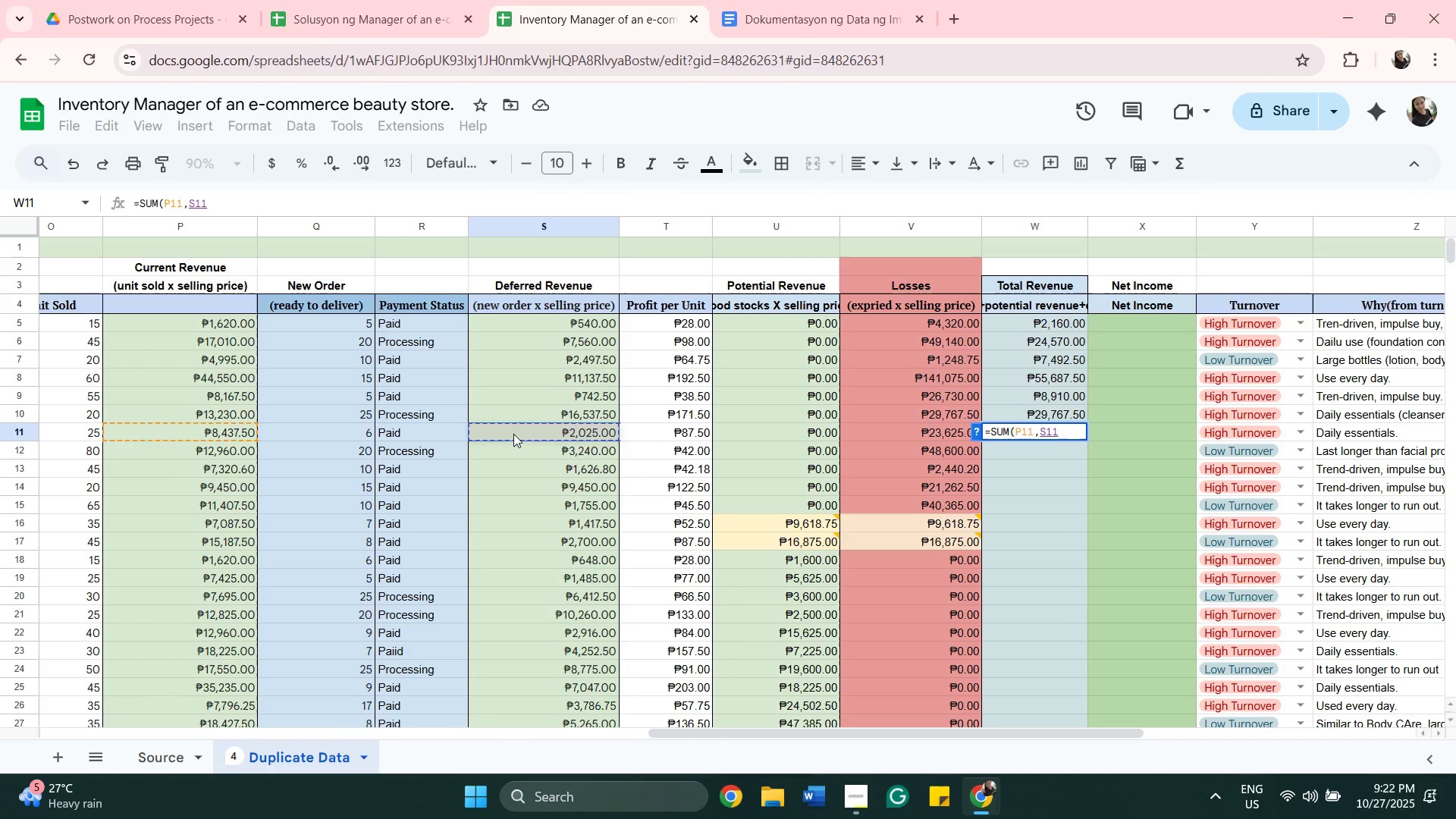 
key(Comma)
 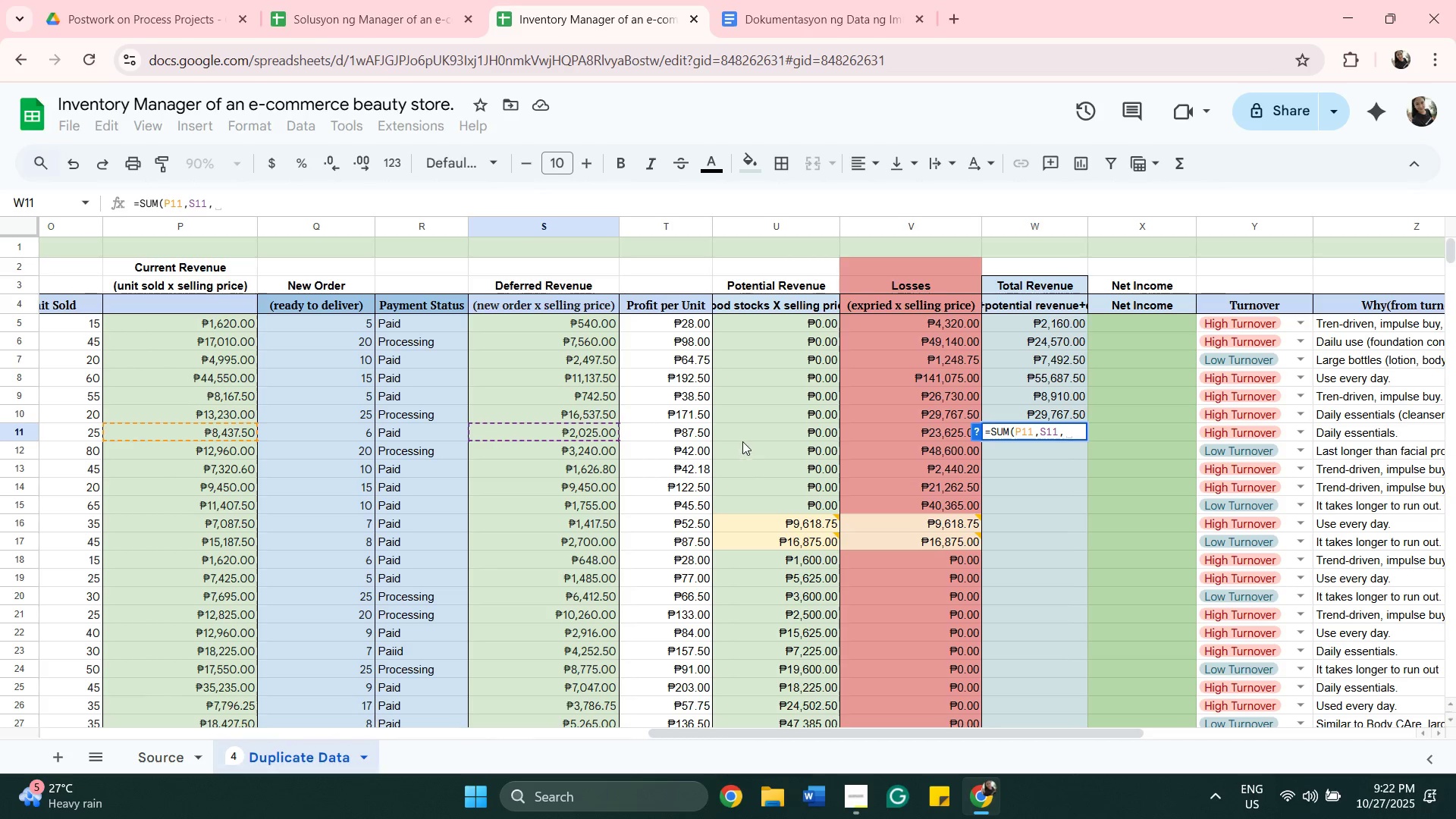 
left_click([747, 429])
 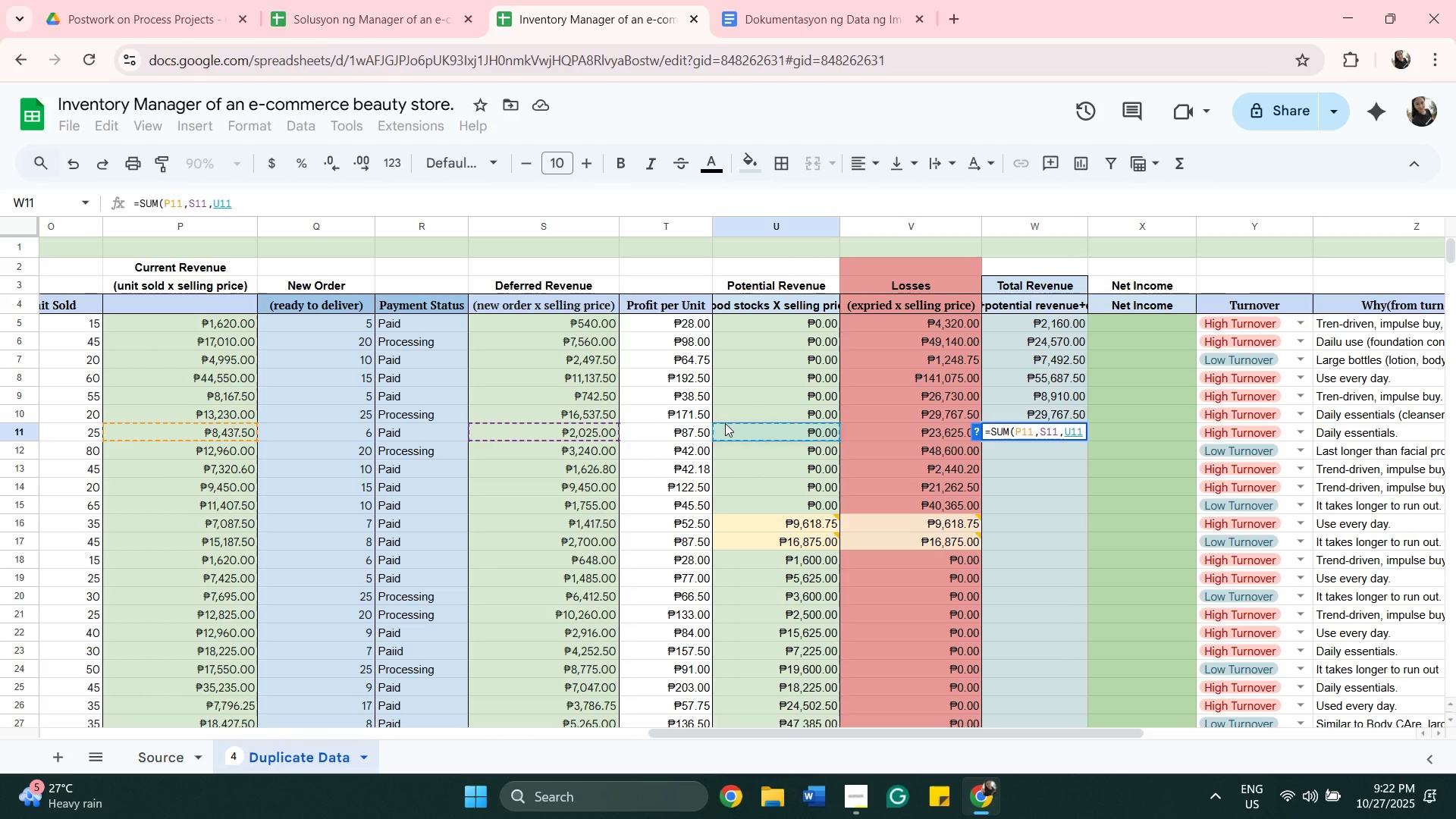 
key(Shift+0)
 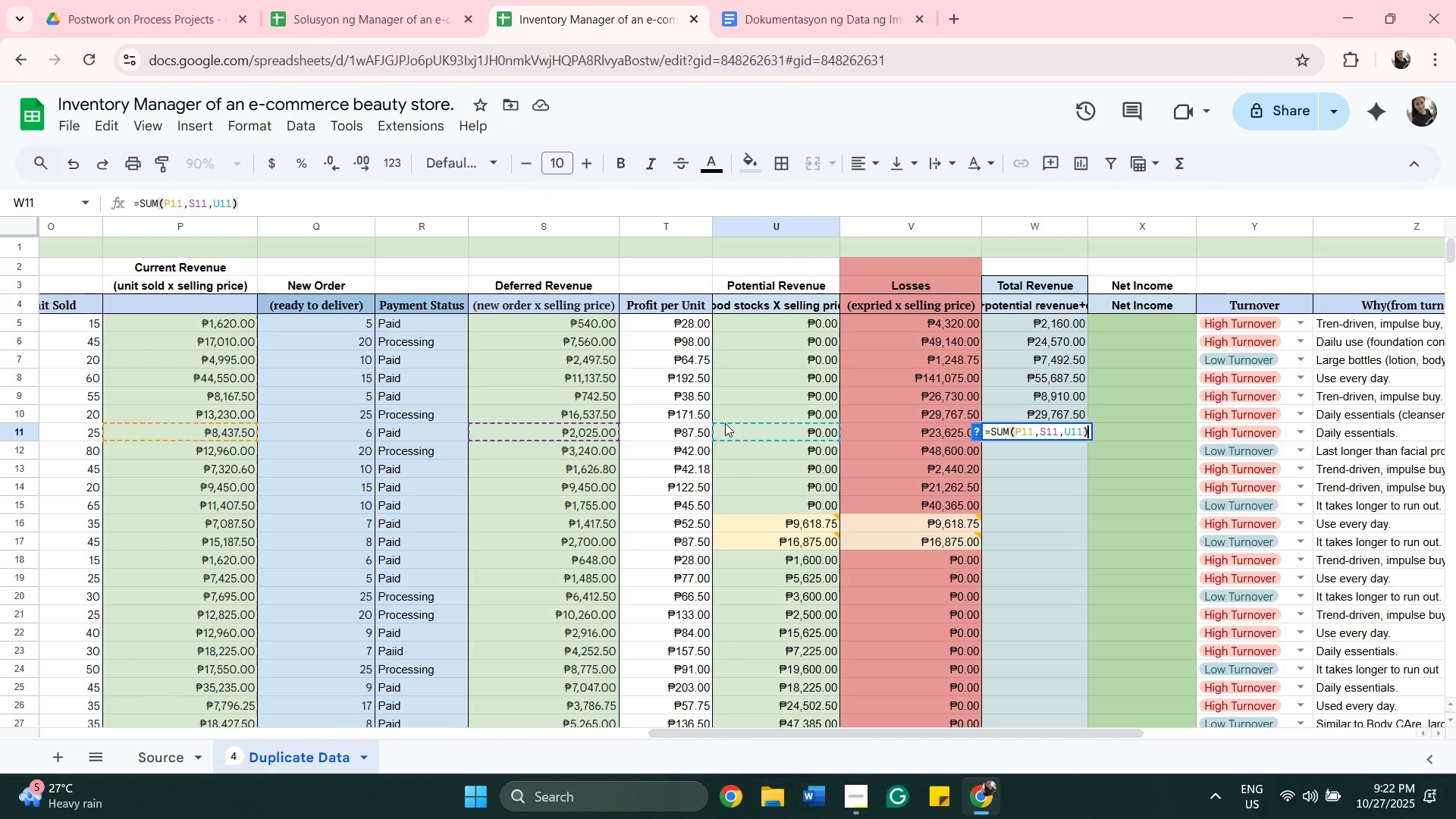 
key(Enter)
 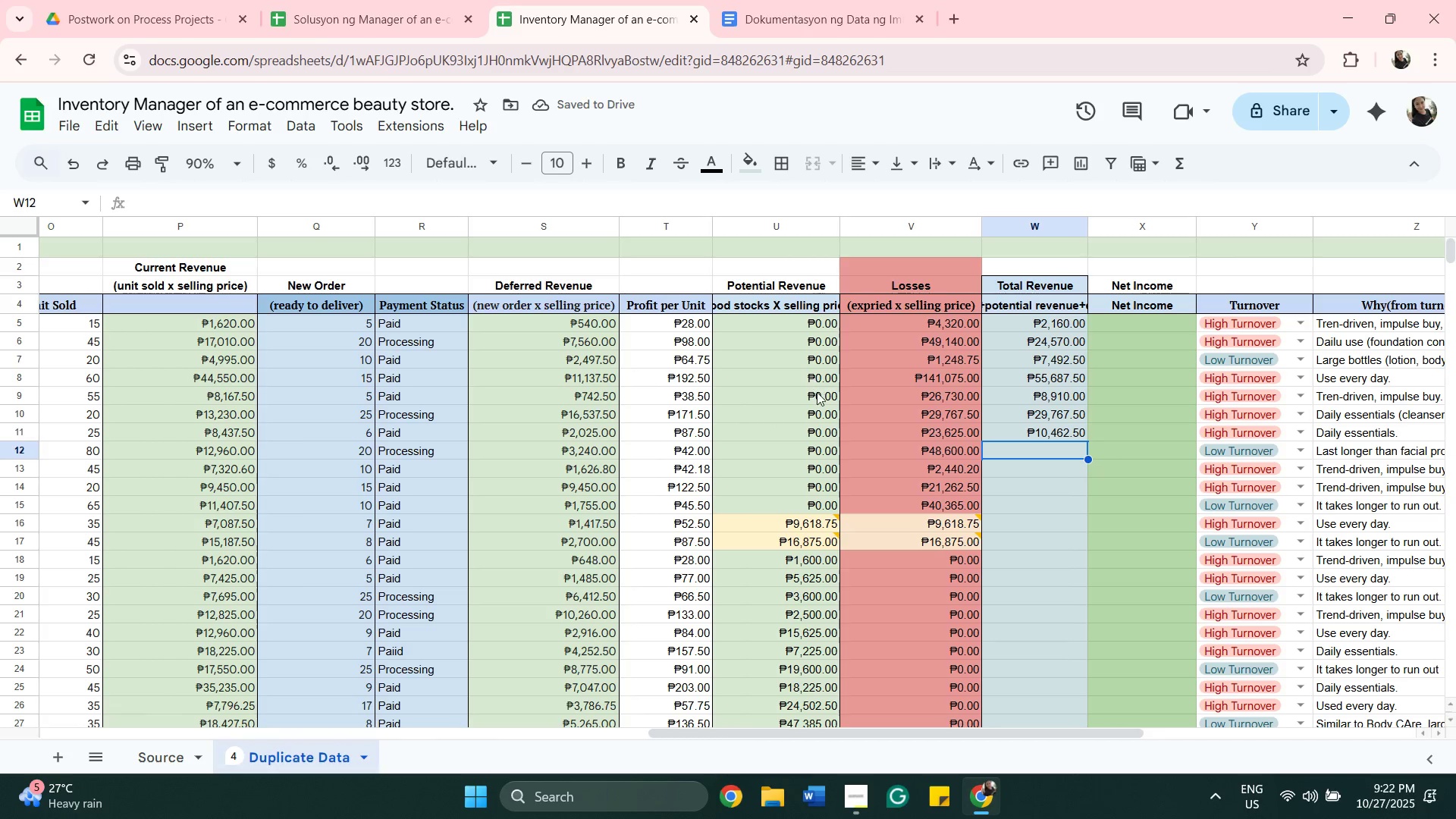 
scroll: coordinate [780, 494], scroll_direction: up, amount: 1.0
 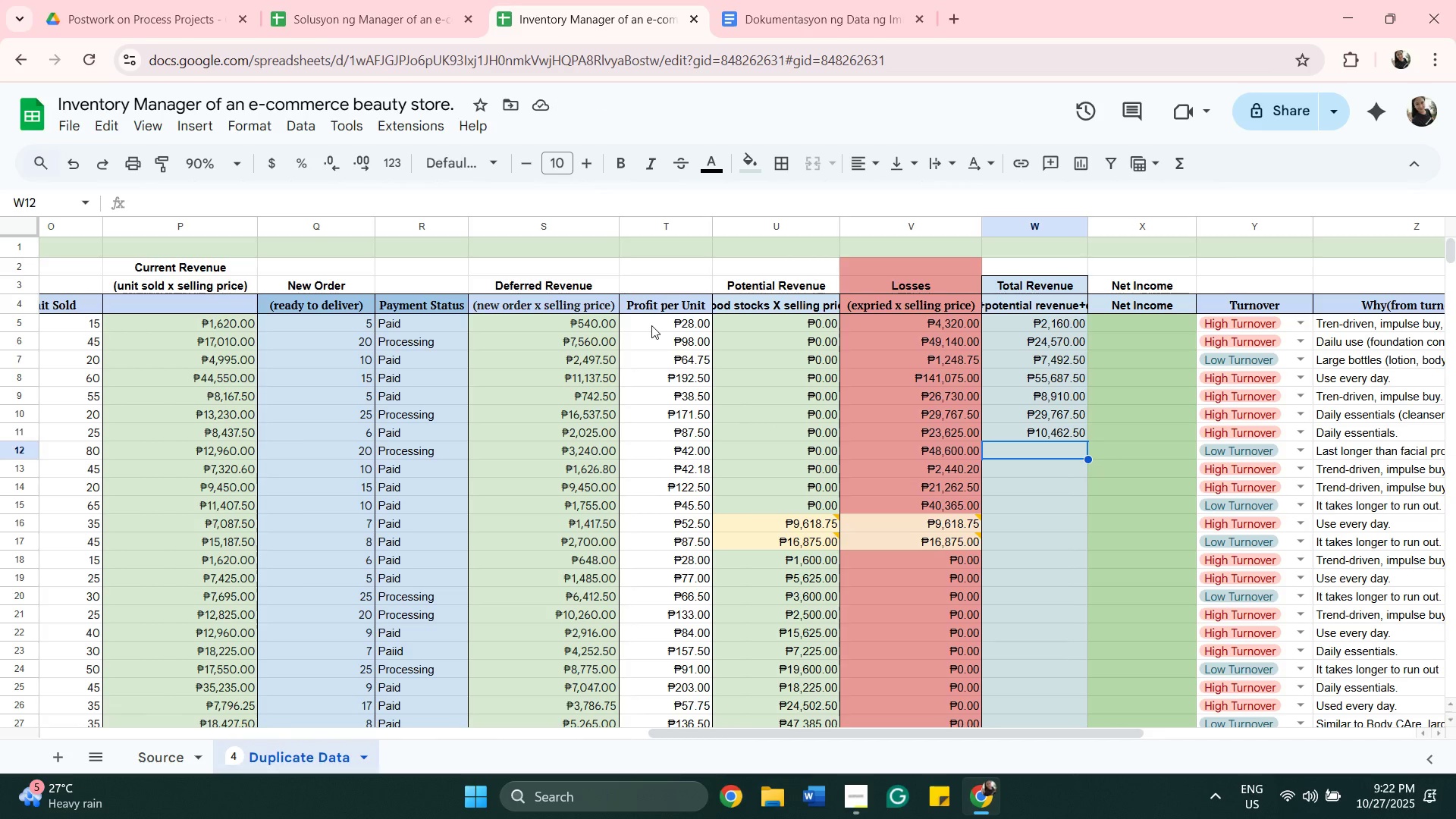 
left_click([651, 325])
 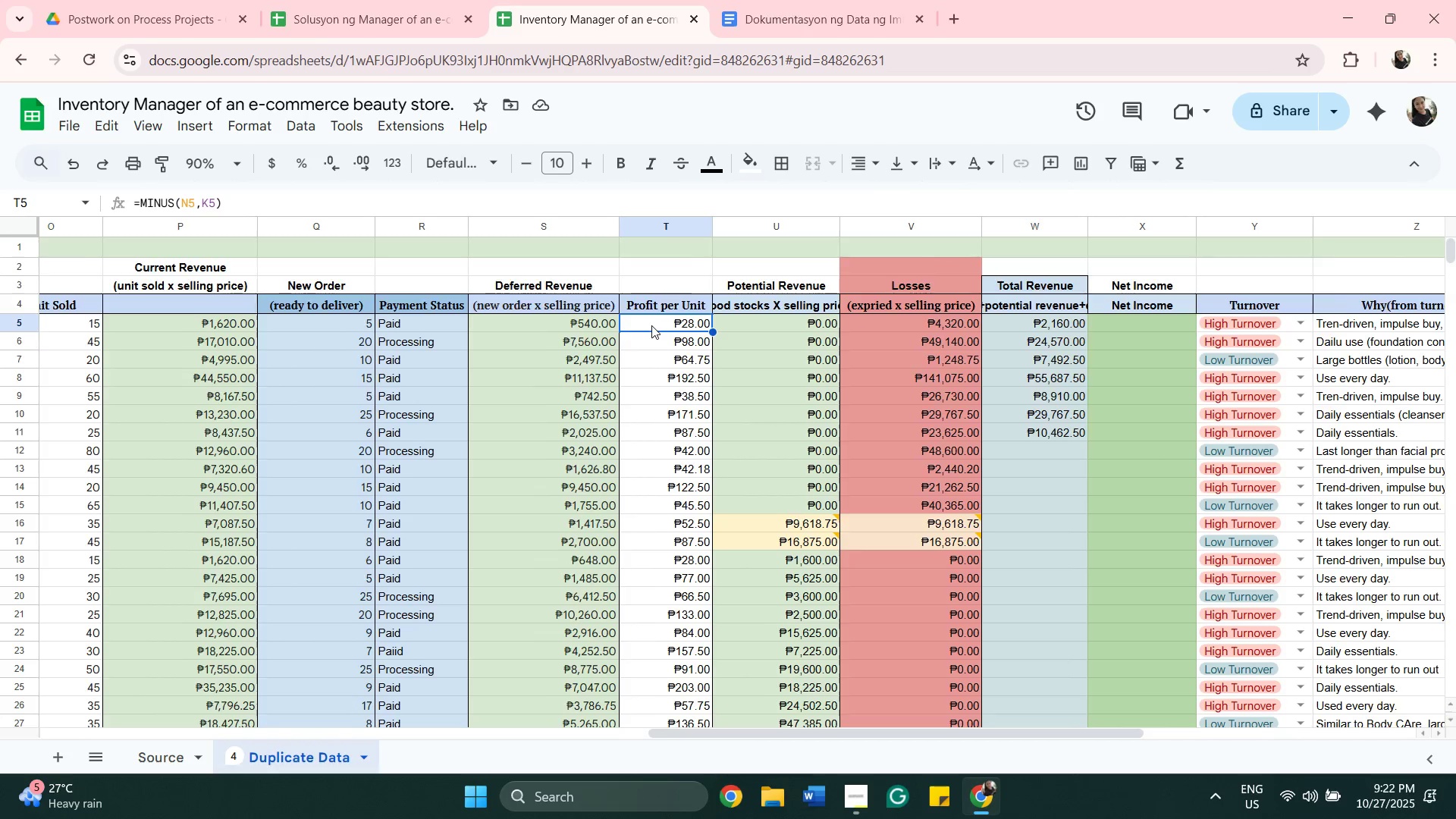 
scroll: coordinate [645, 400], scroll_direction: down, amount: 8.0
 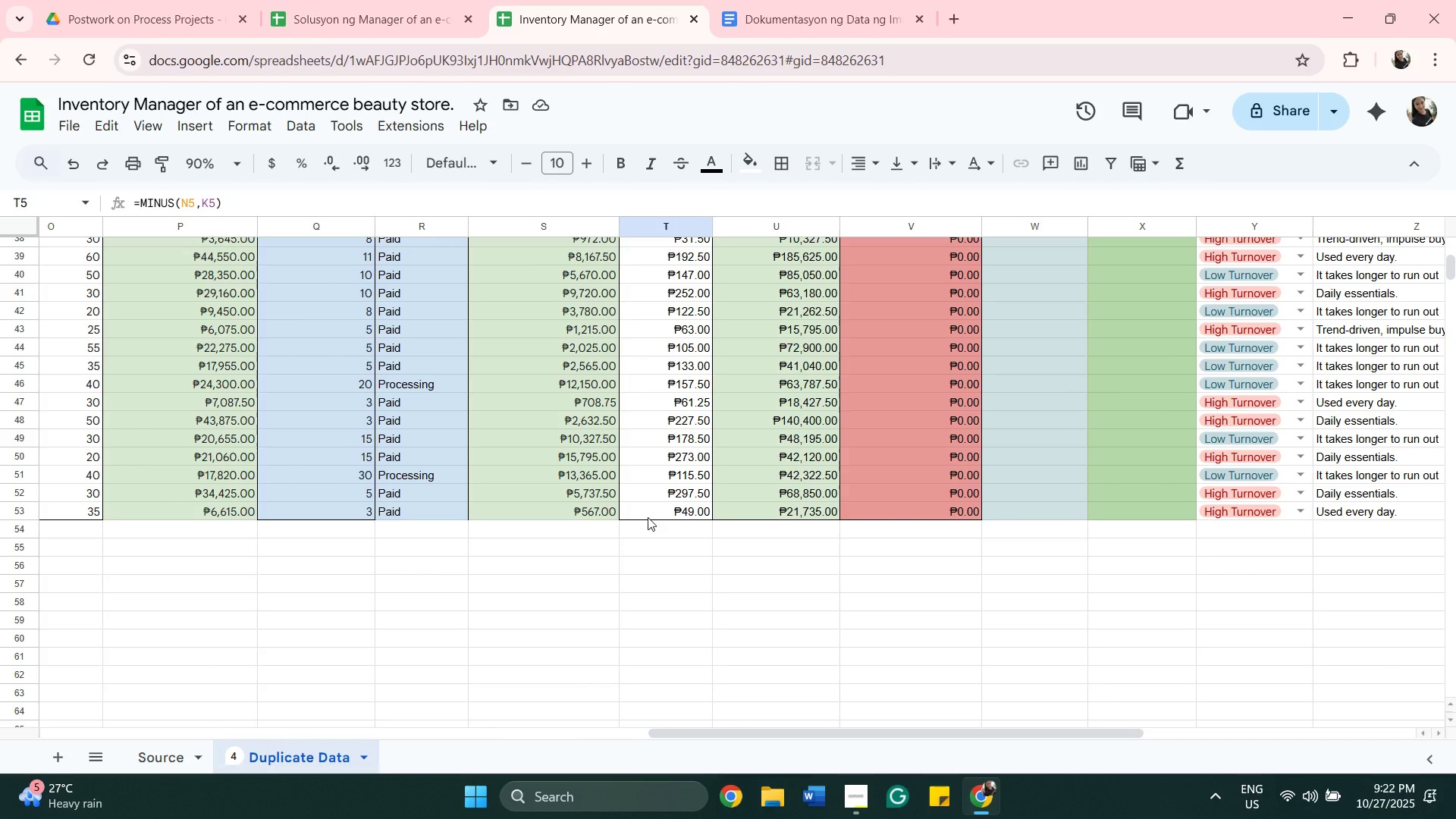 
hold_key(key=ShiftLeft, duration=0.65)
left_click([648, 517])
 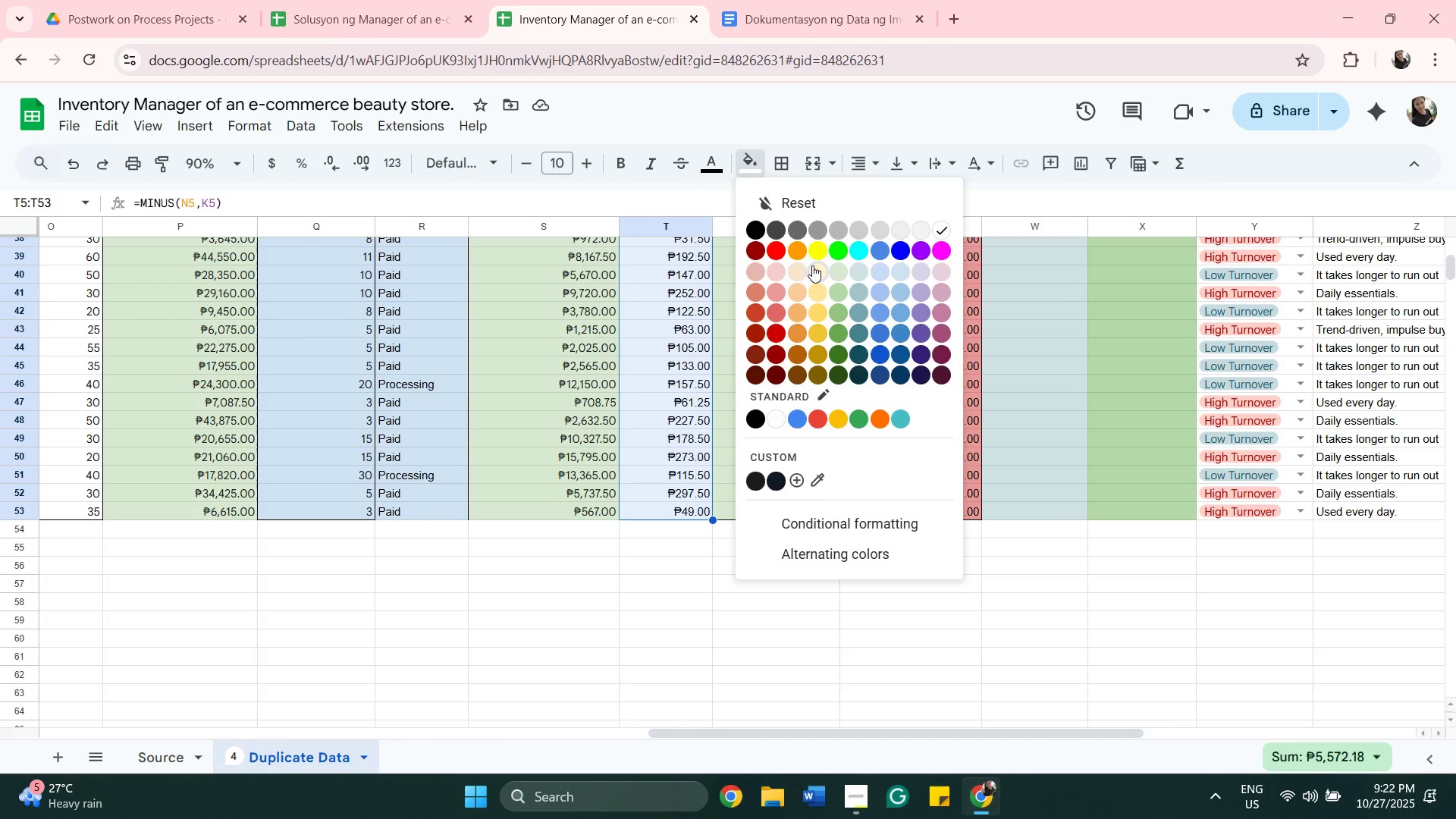 
wait(5.01)
 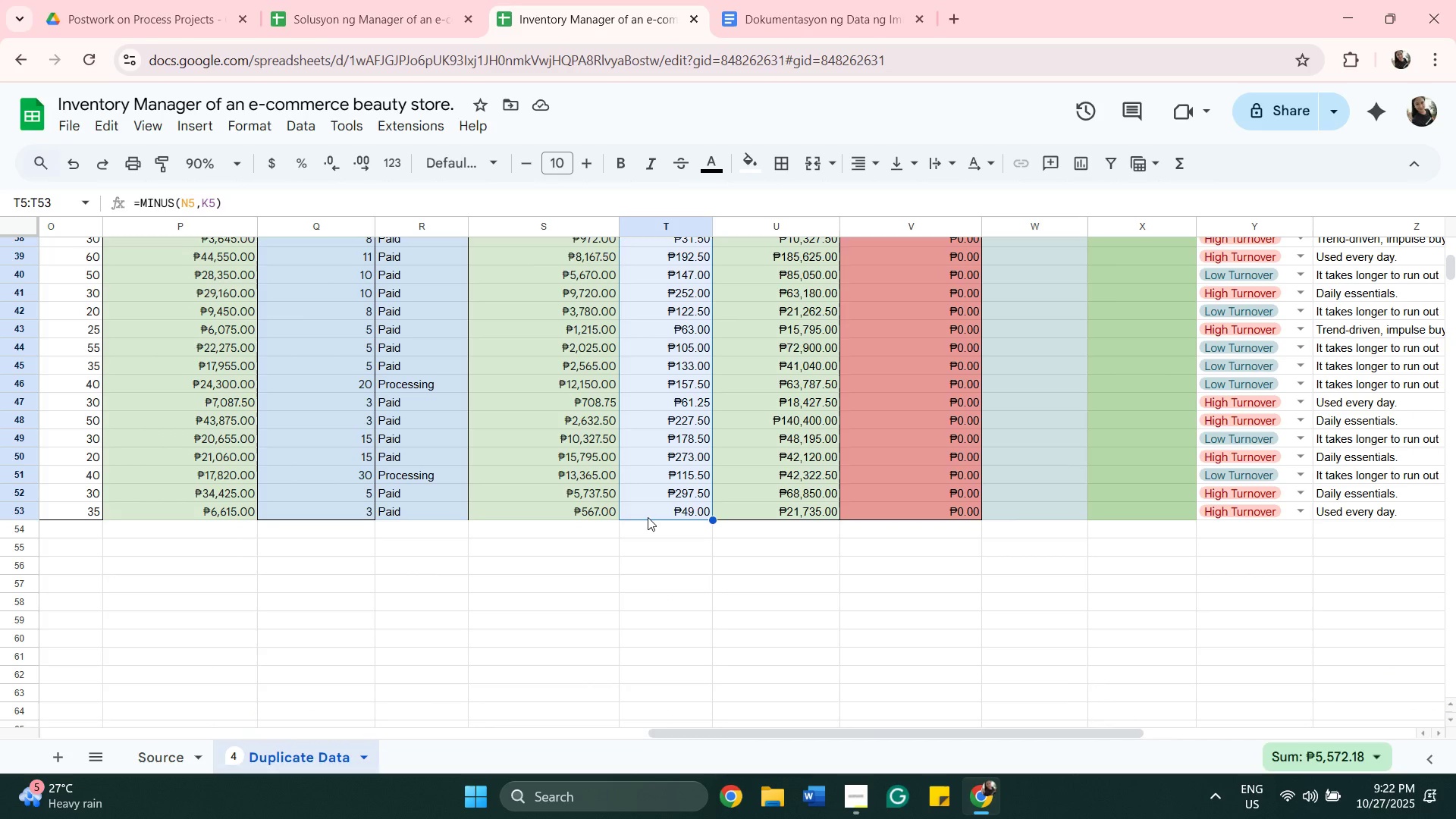 
scroll: coordinate [798, 452], scroll_direction: up, amount: 9.0
 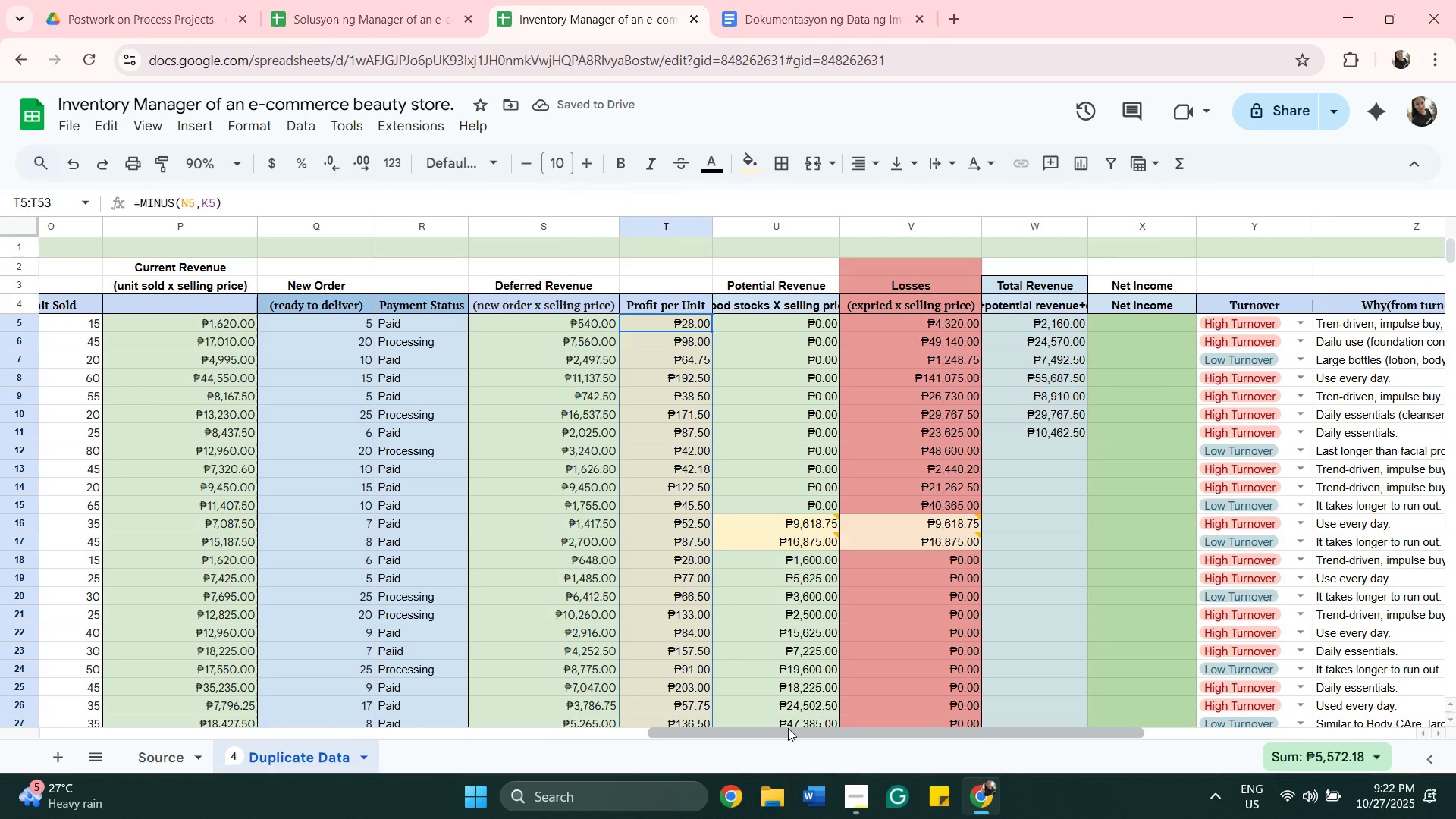 
left_click_drag(start_coordinate=[788, 728], to_coordinate=[758, 642])
 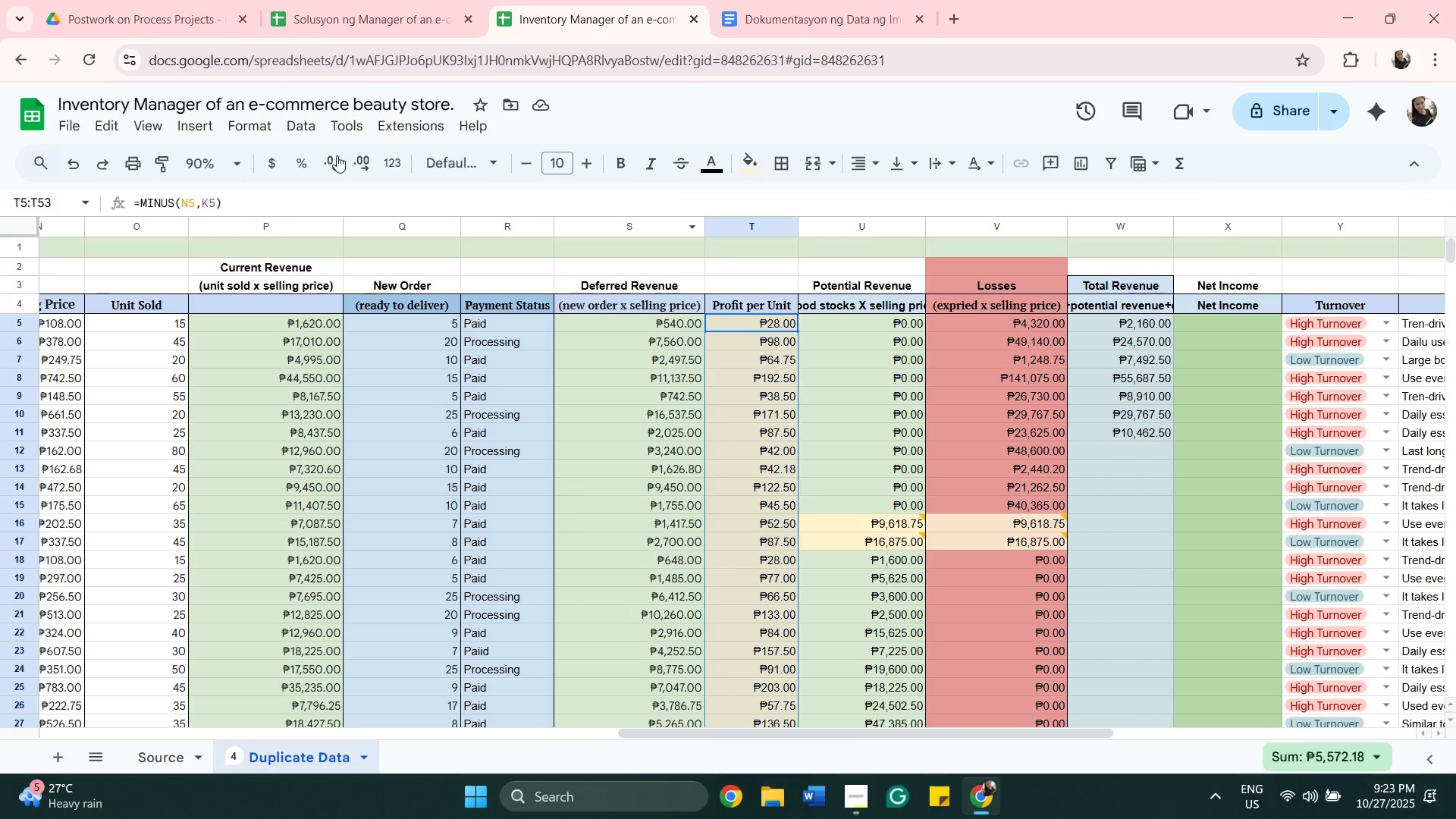 
wait(6.22)
 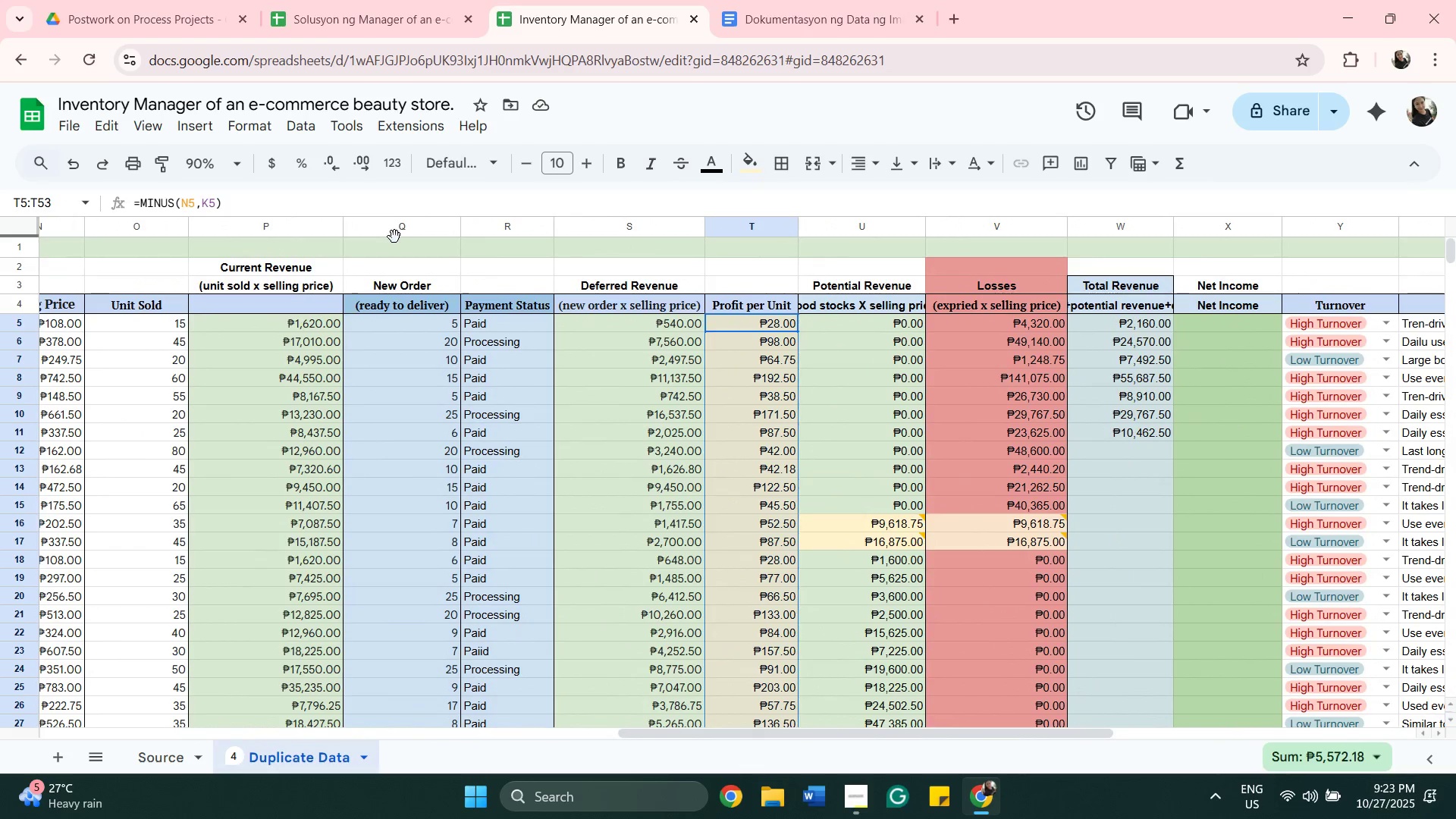 
left_click([71, 168])
 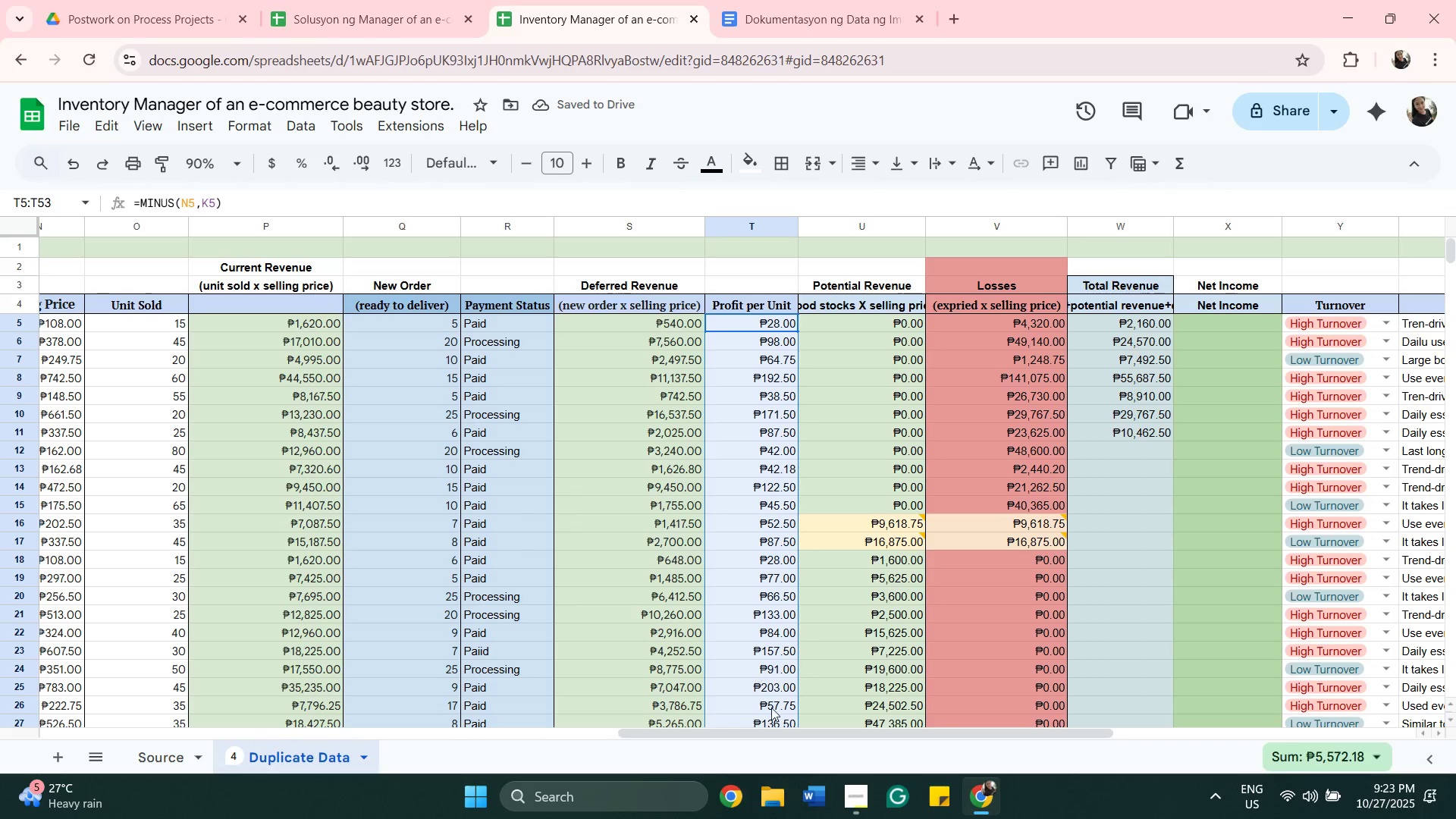 
left_click_drag(start_coordinate=[782, 733], to_coordinate=[897, 692])
 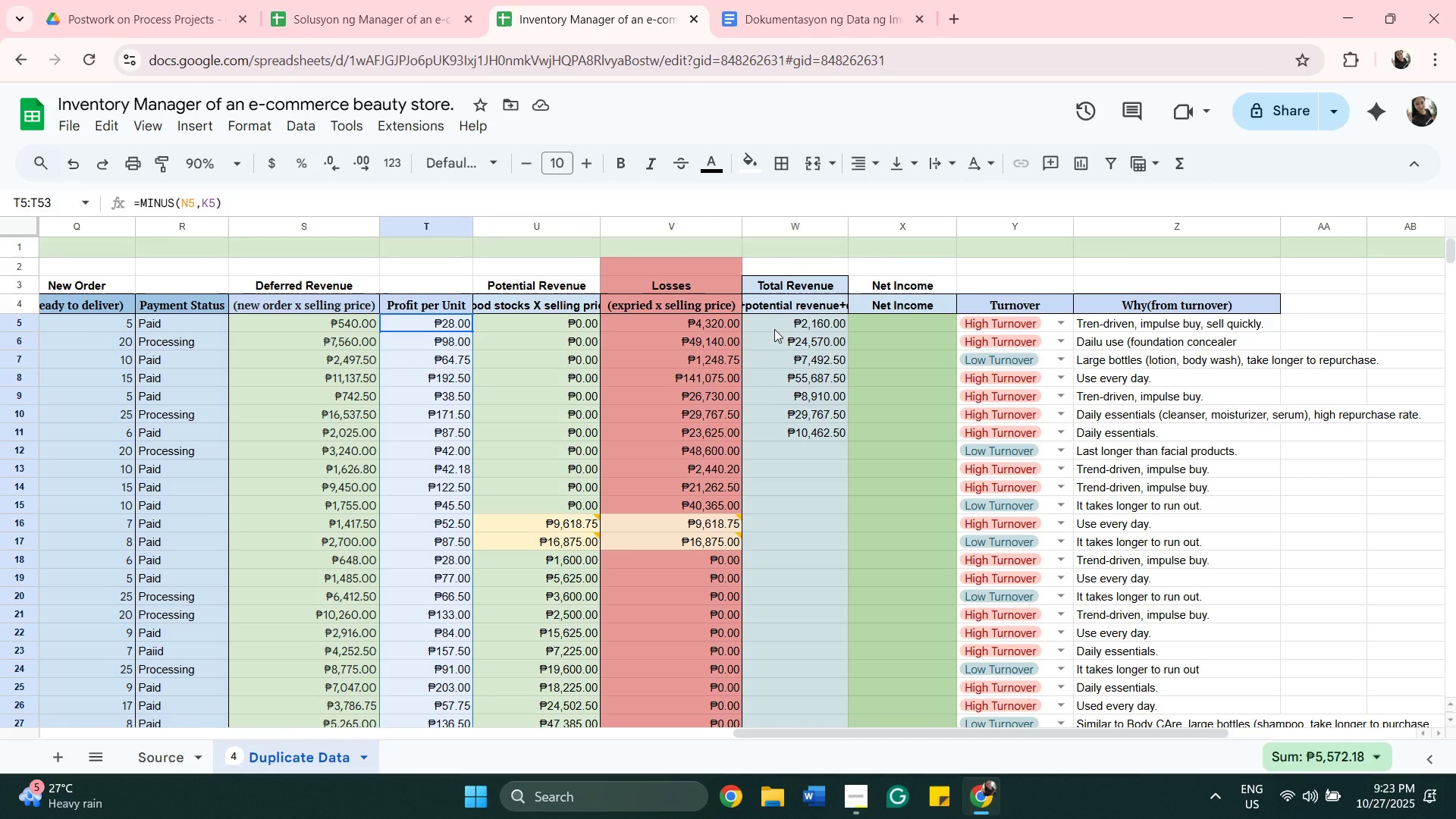 
wait(13.12)
 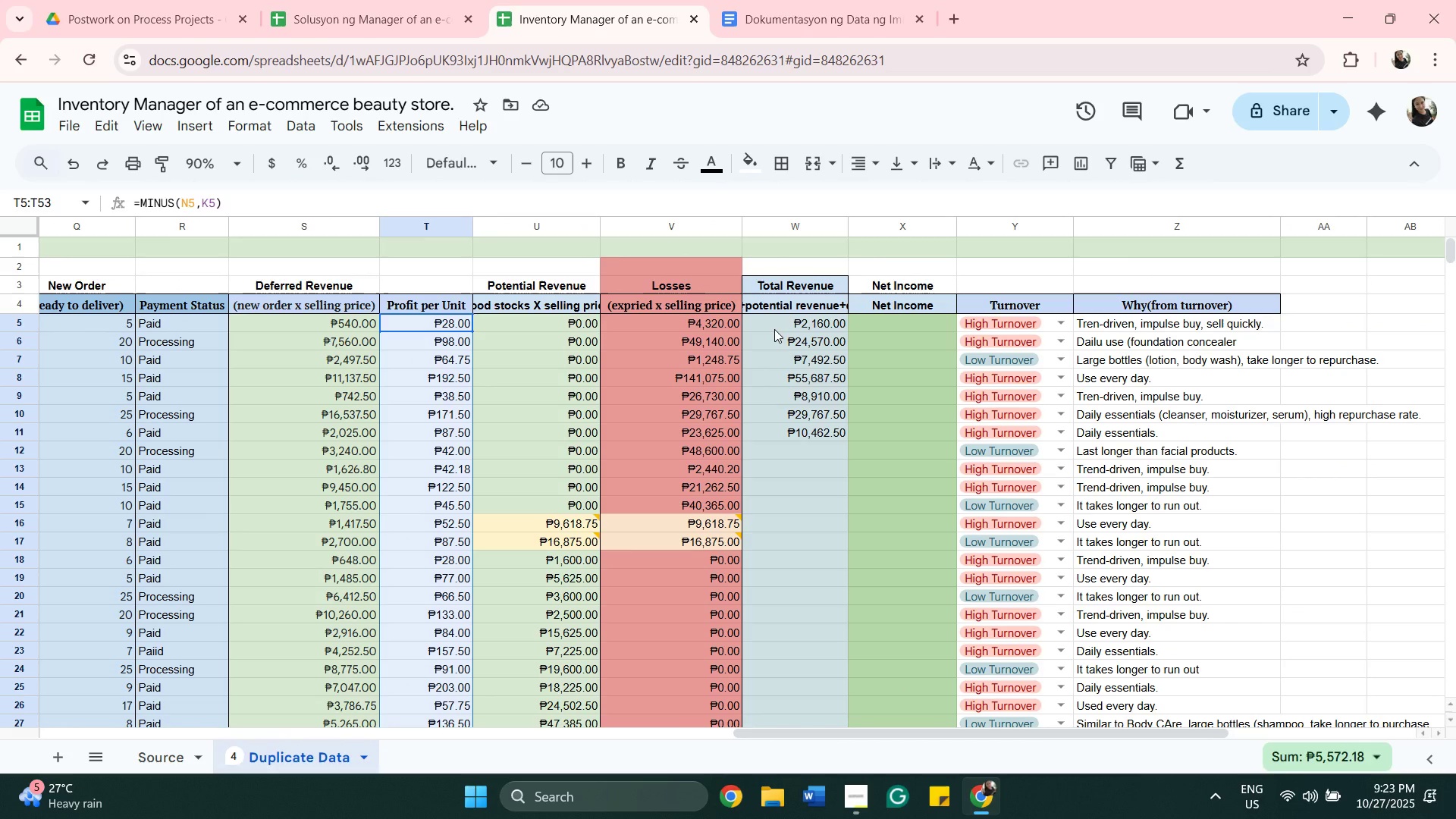 
double_click([786, 284])
 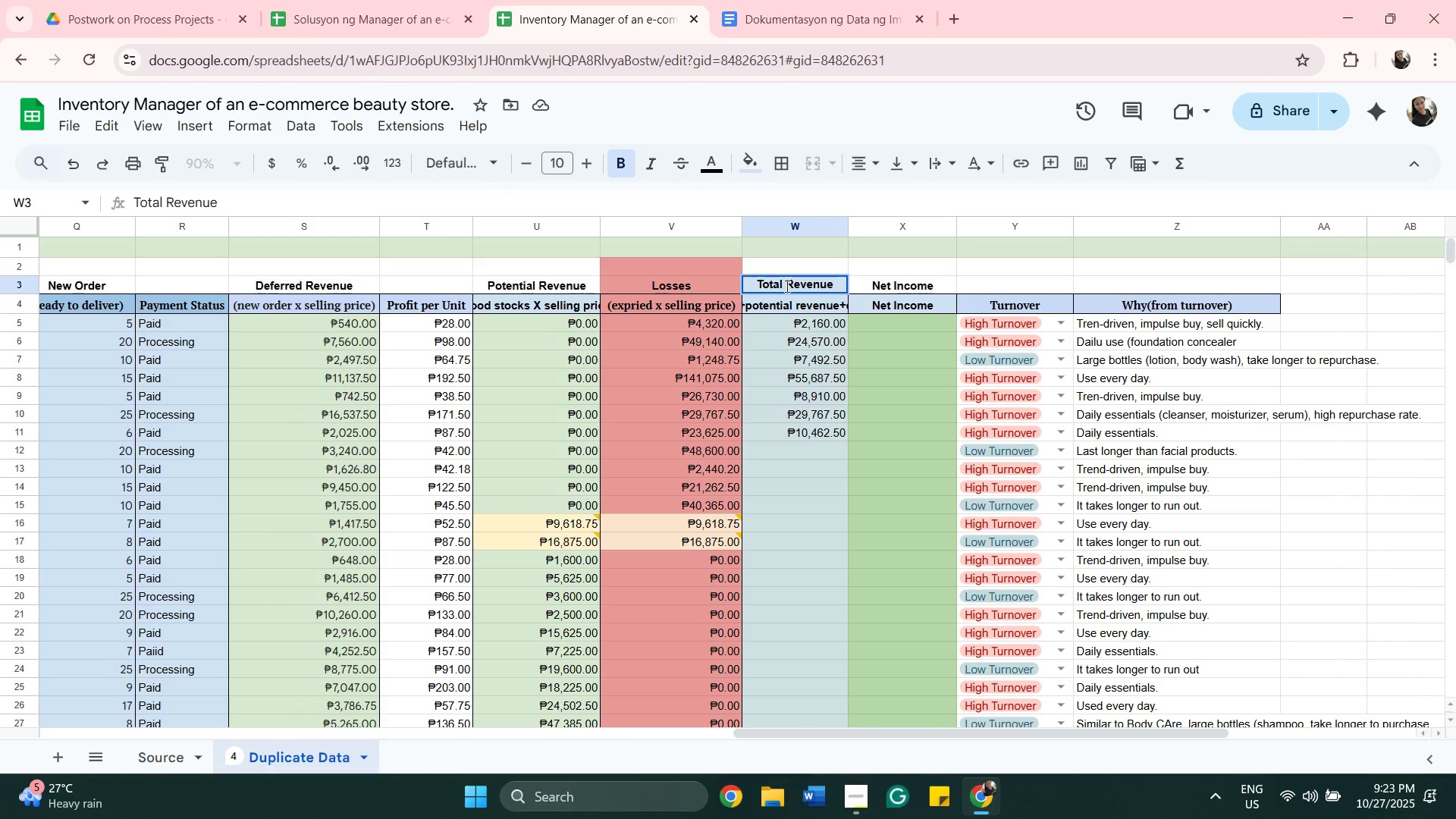 
left_click([786, 286])
 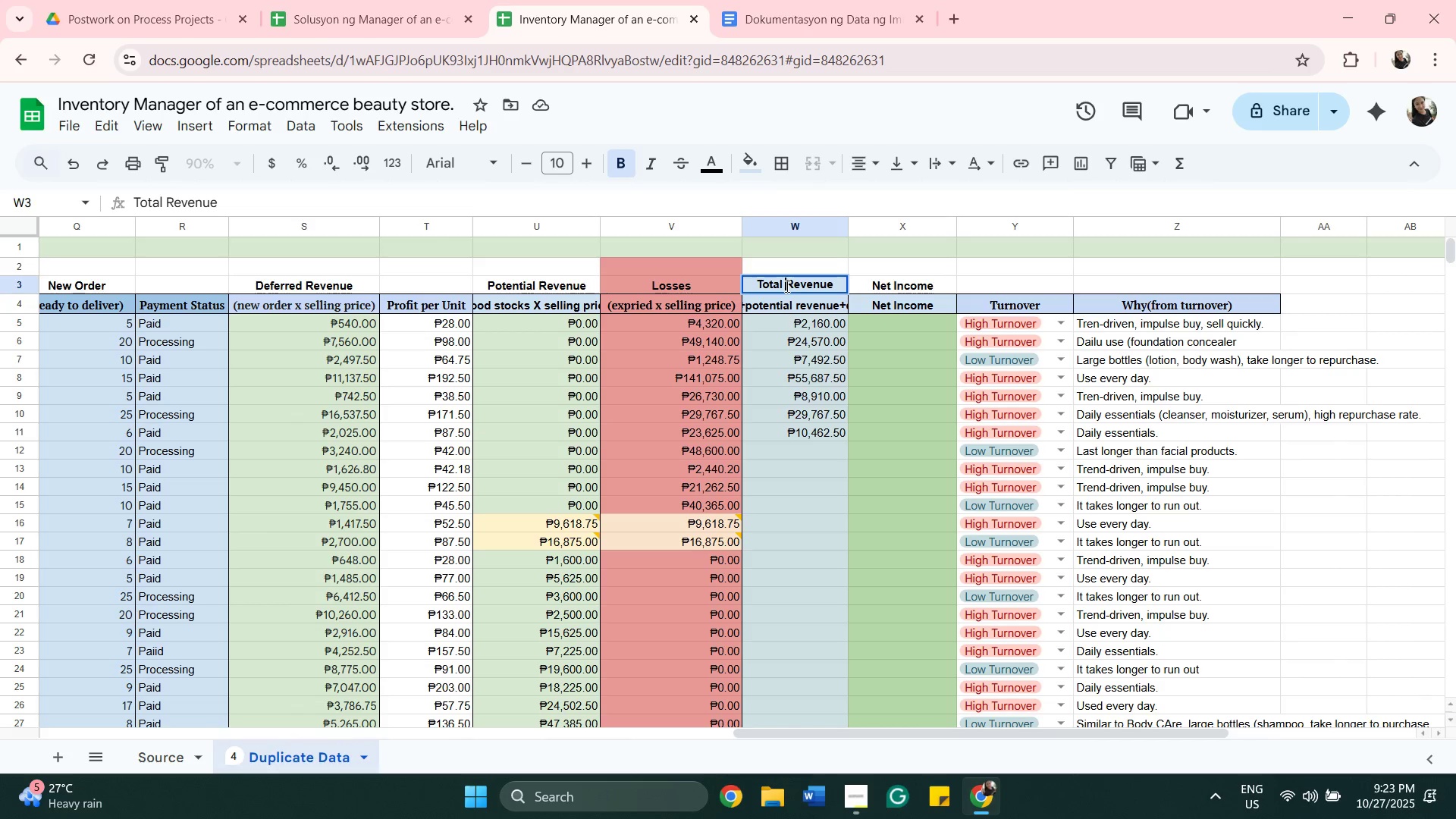 
key(Backspace)
 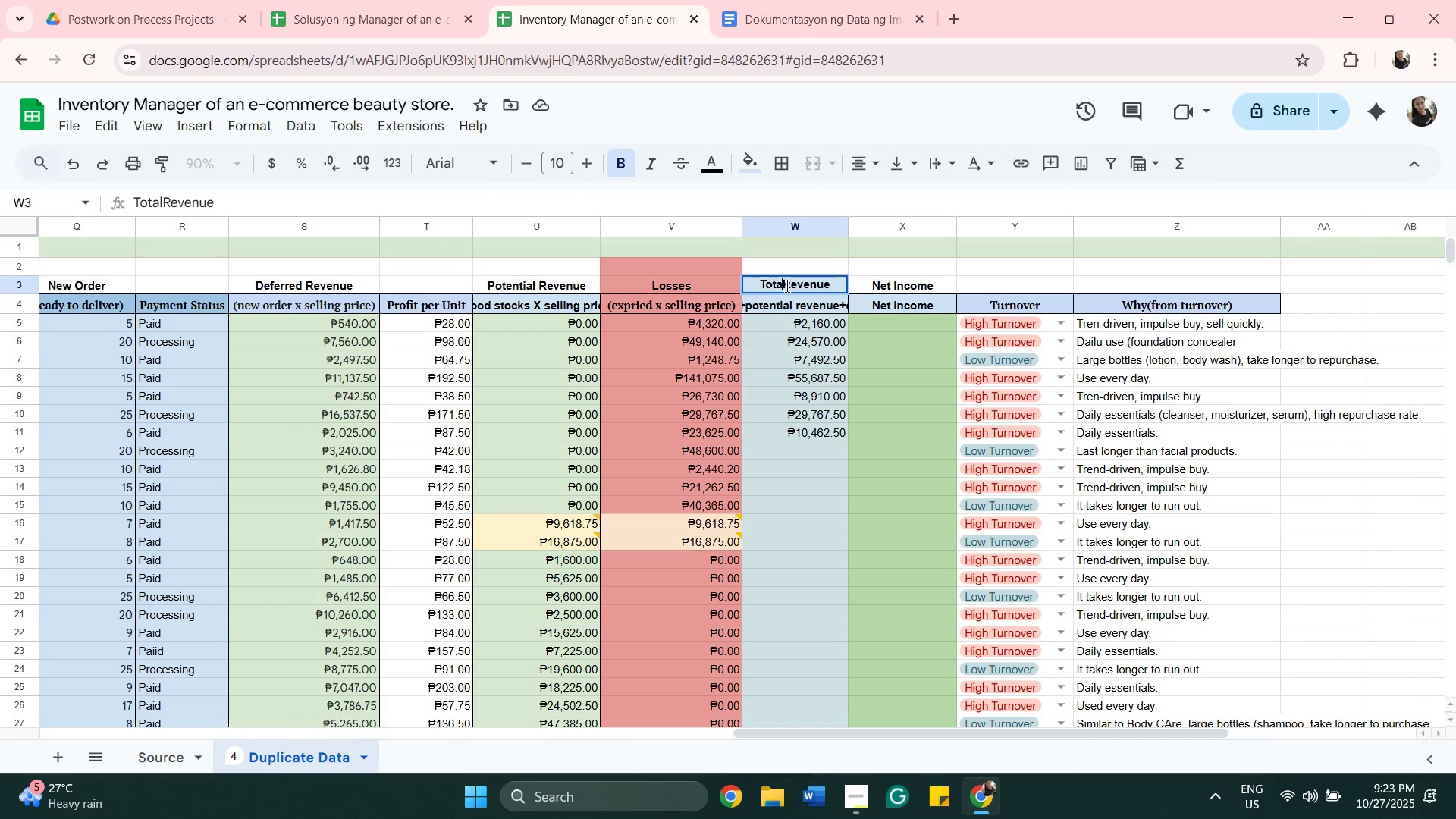 
key(Backspace)
 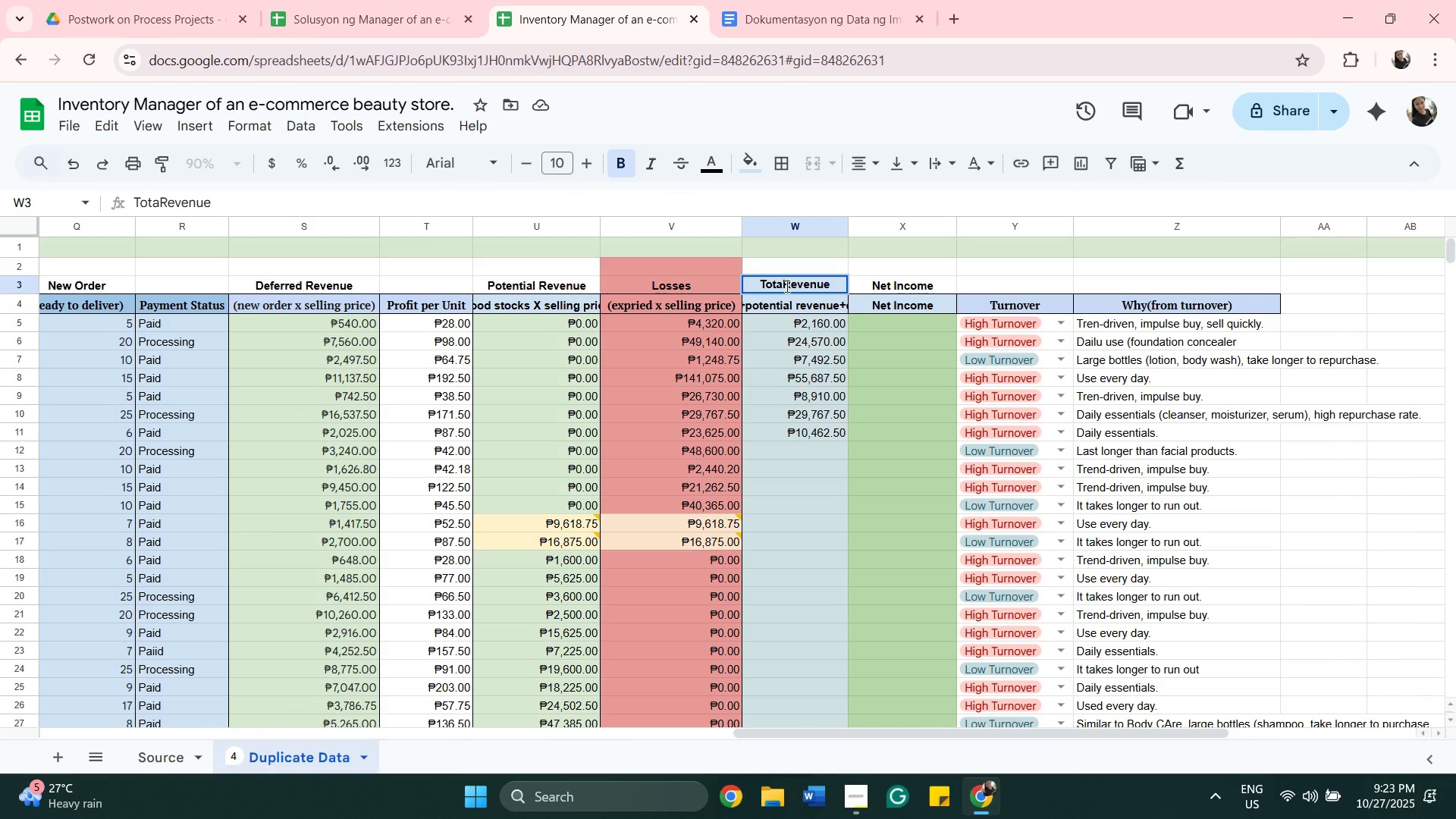 
key(Backspace)
 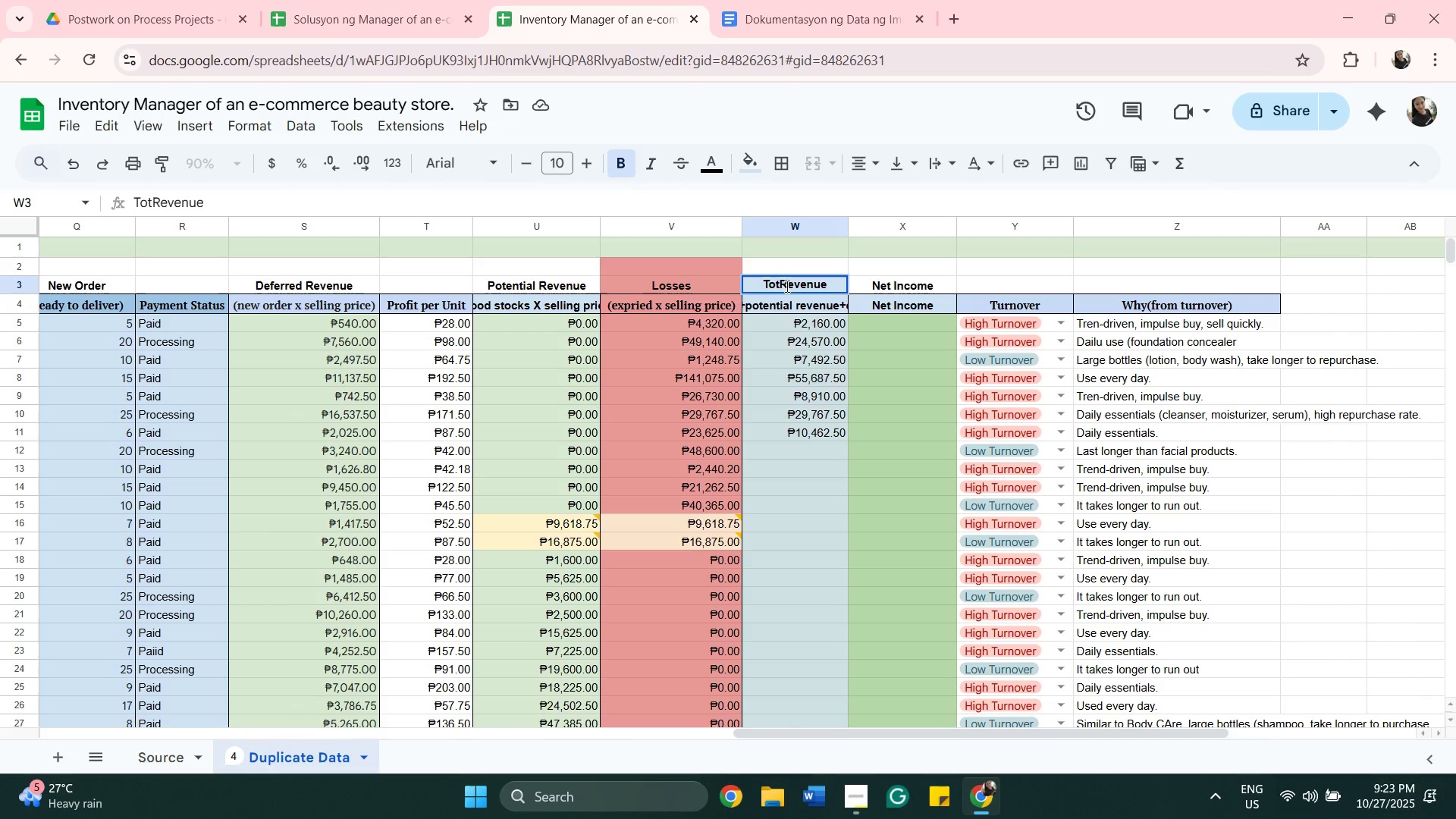 
key(Backspace)
 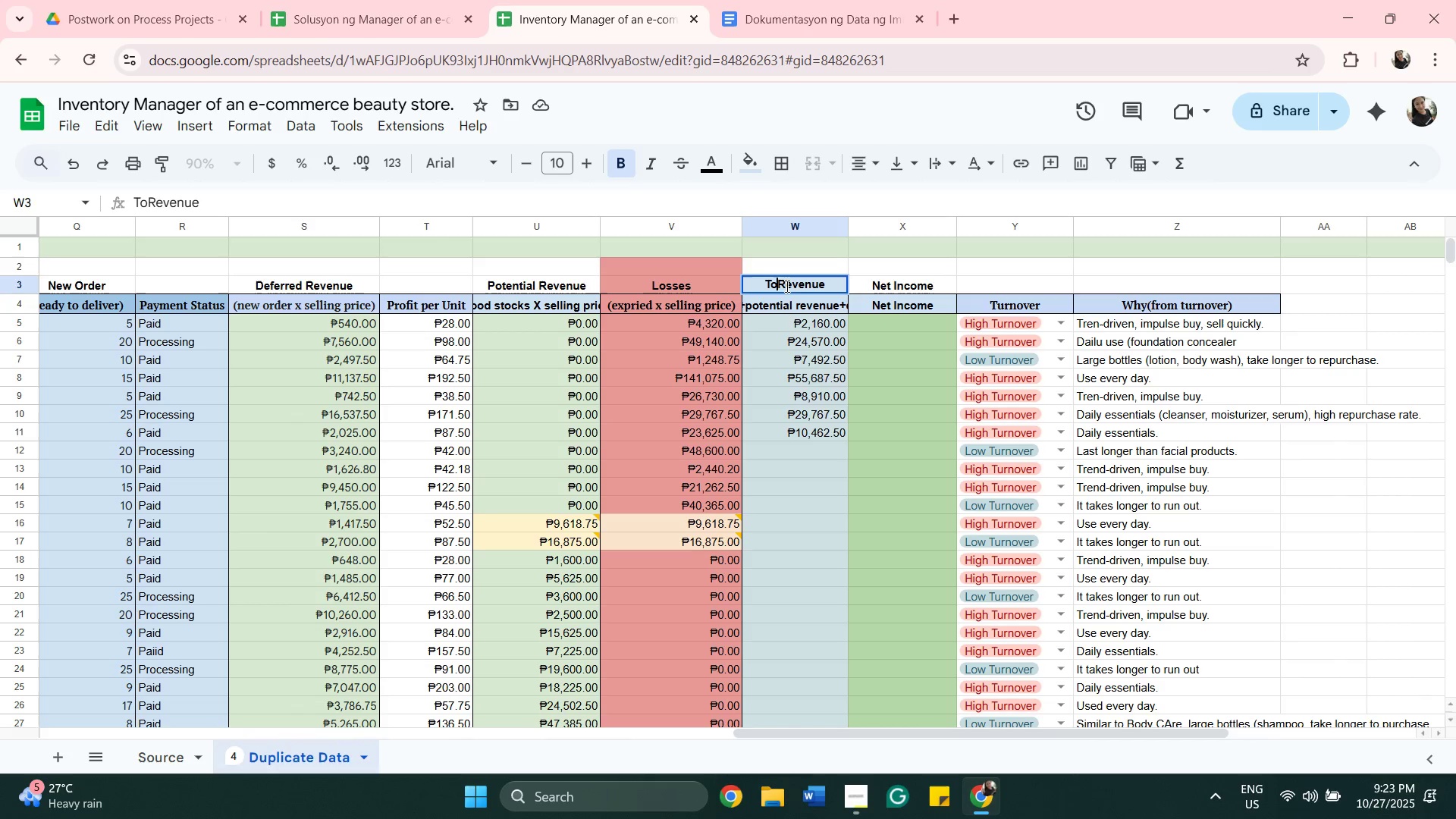 
key(Backspace)
 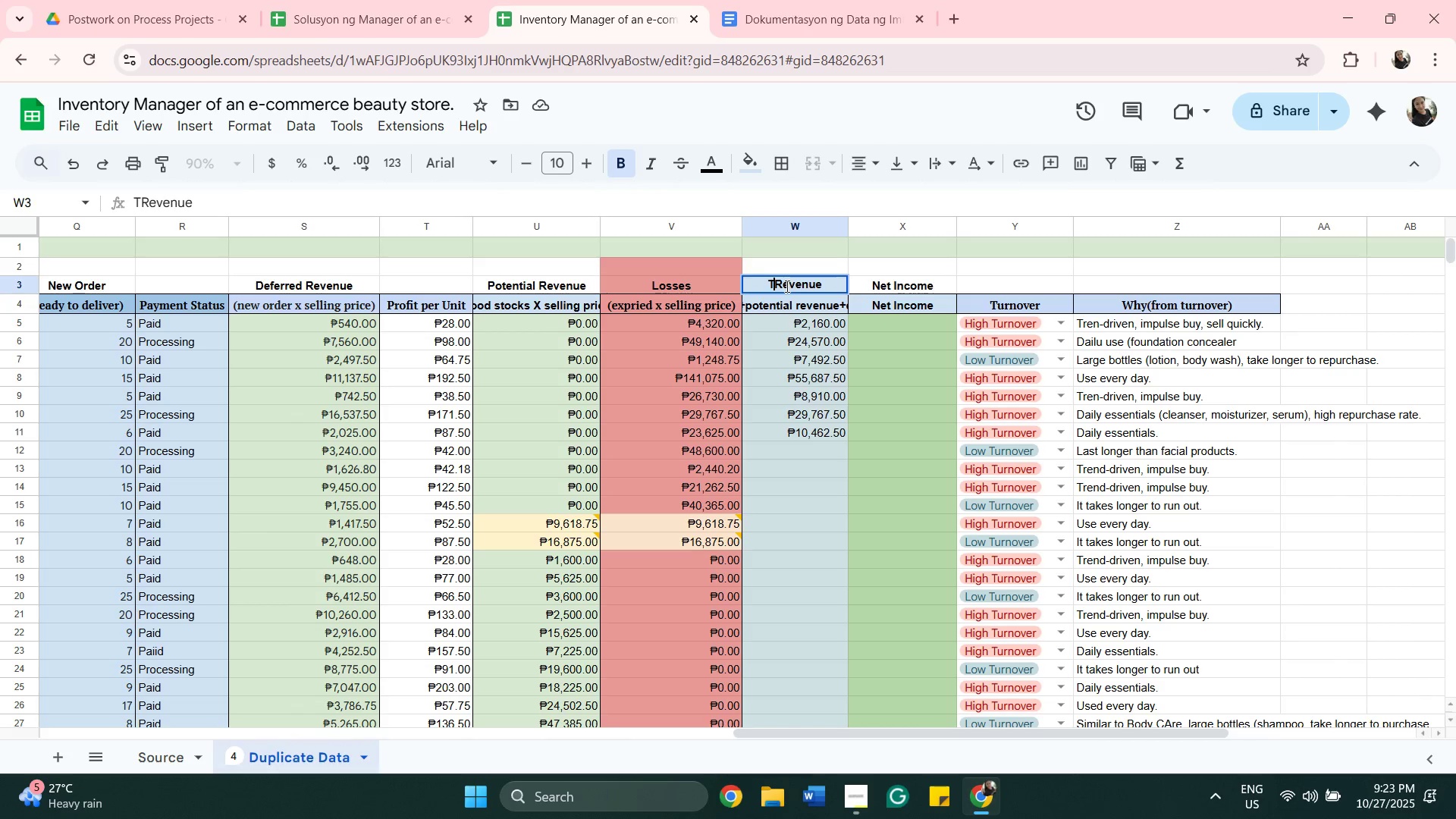 
key(Backspace)
 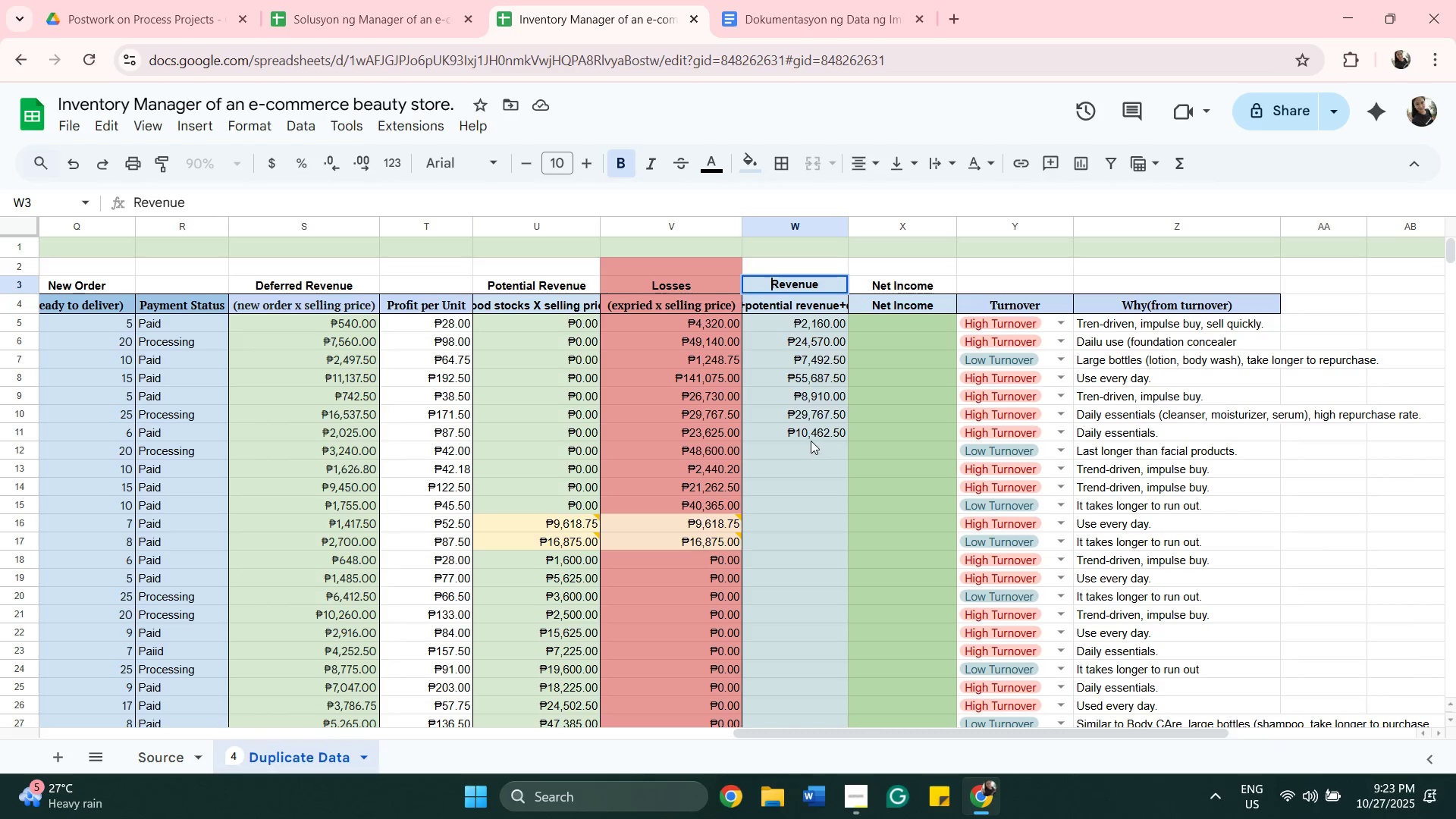 
left_click([802, 450])
 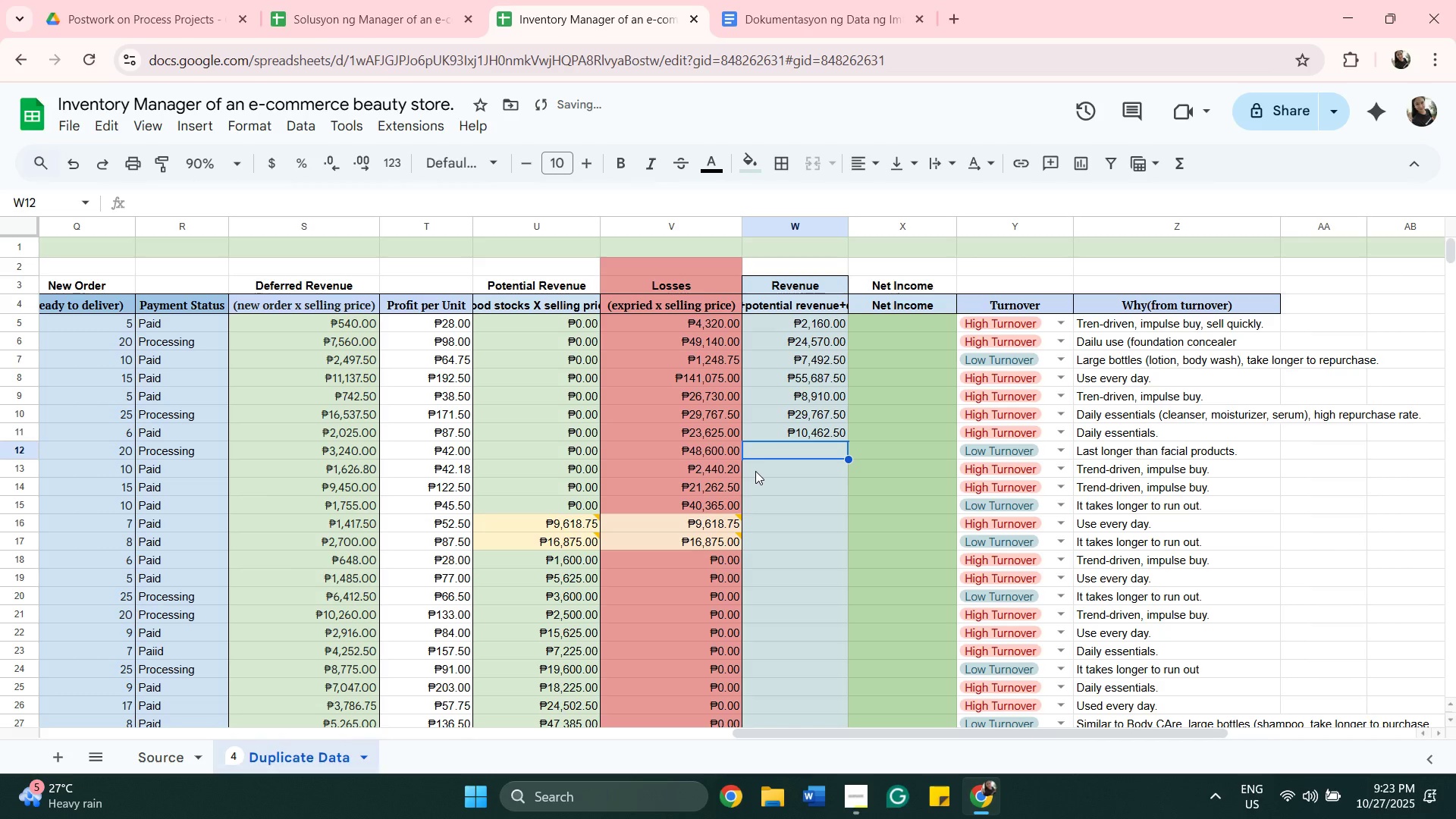 
type(=SUM)
 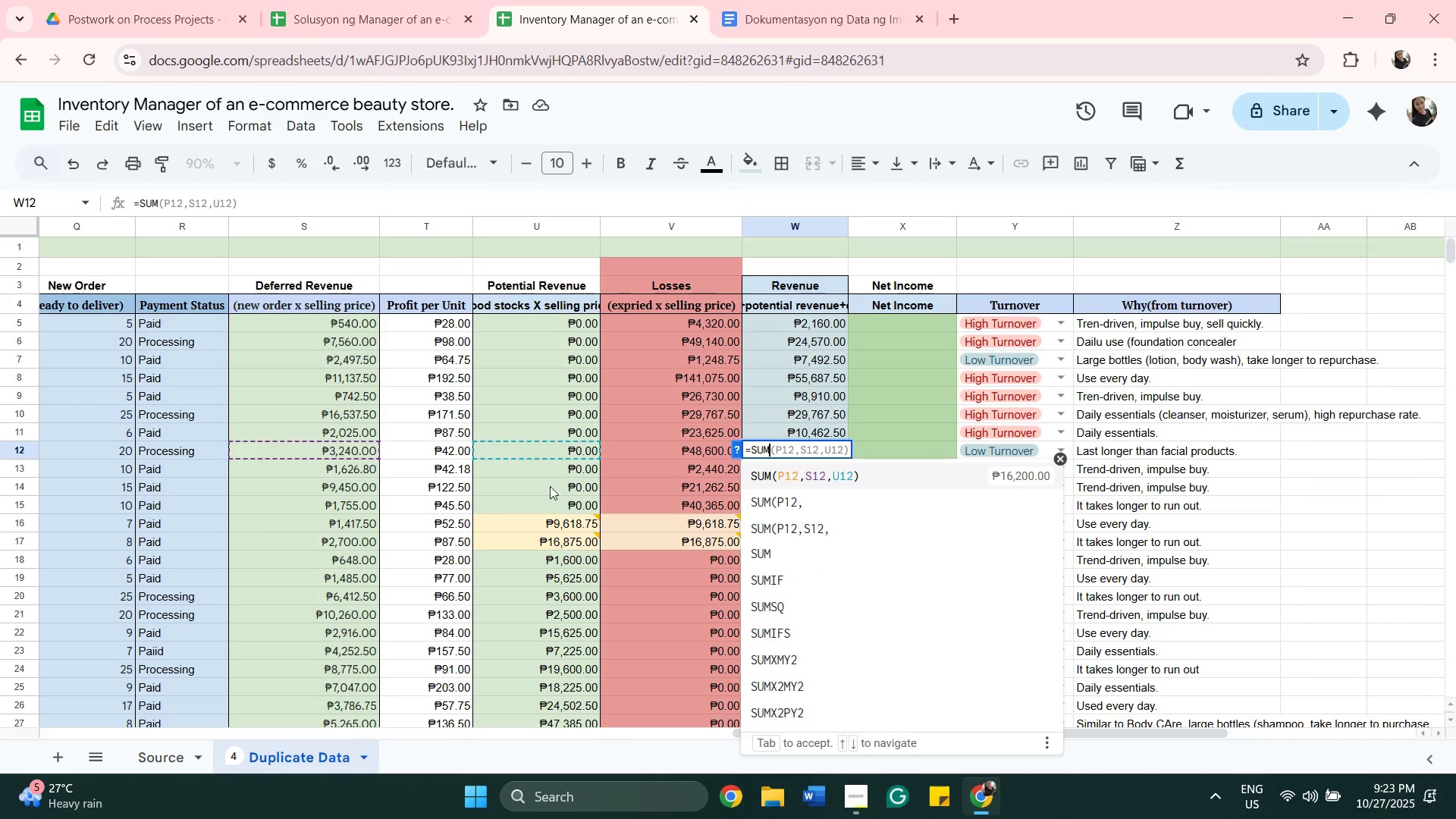 
left_click([917, 406])
 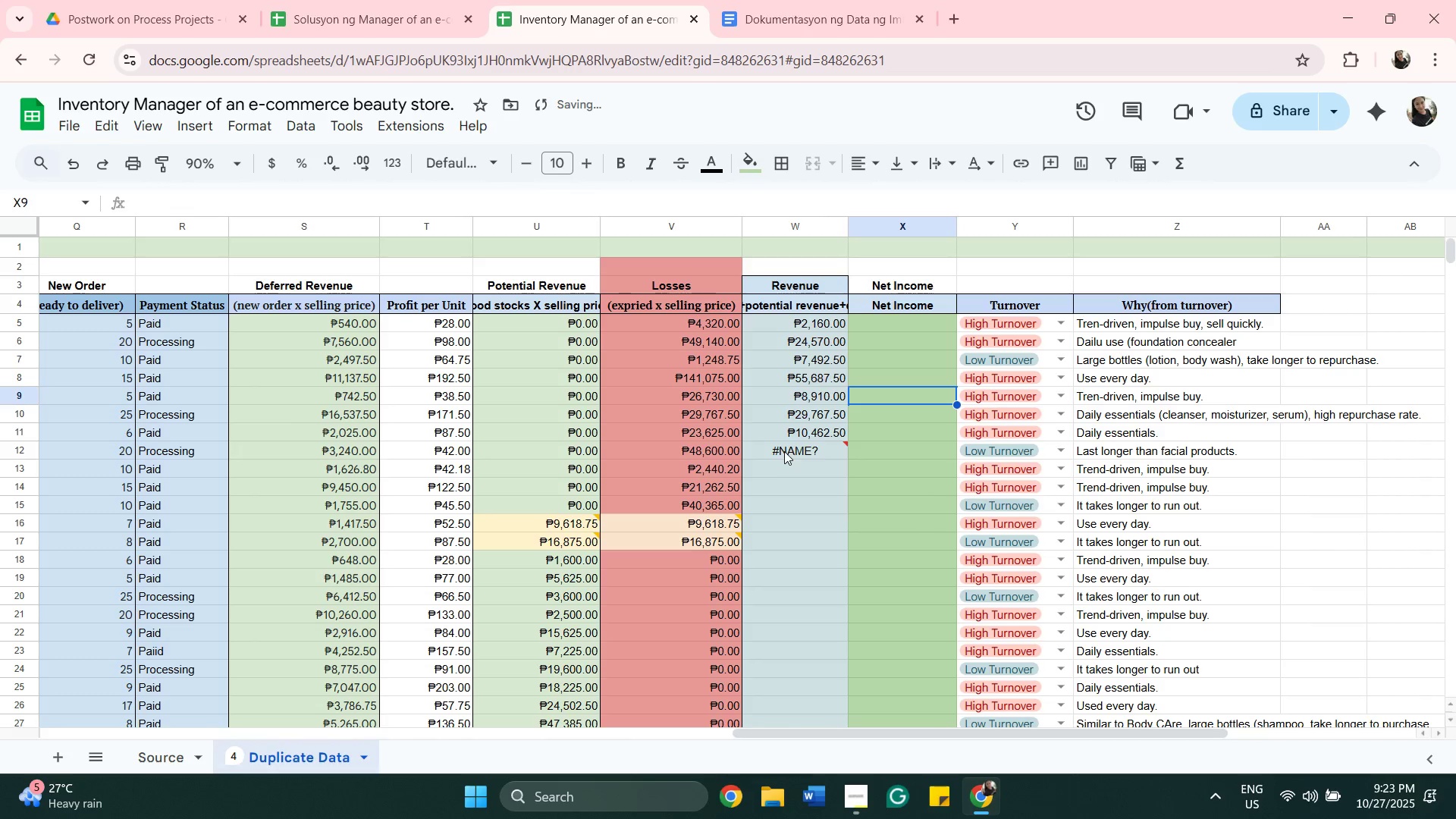 
double_click([786, 450])
 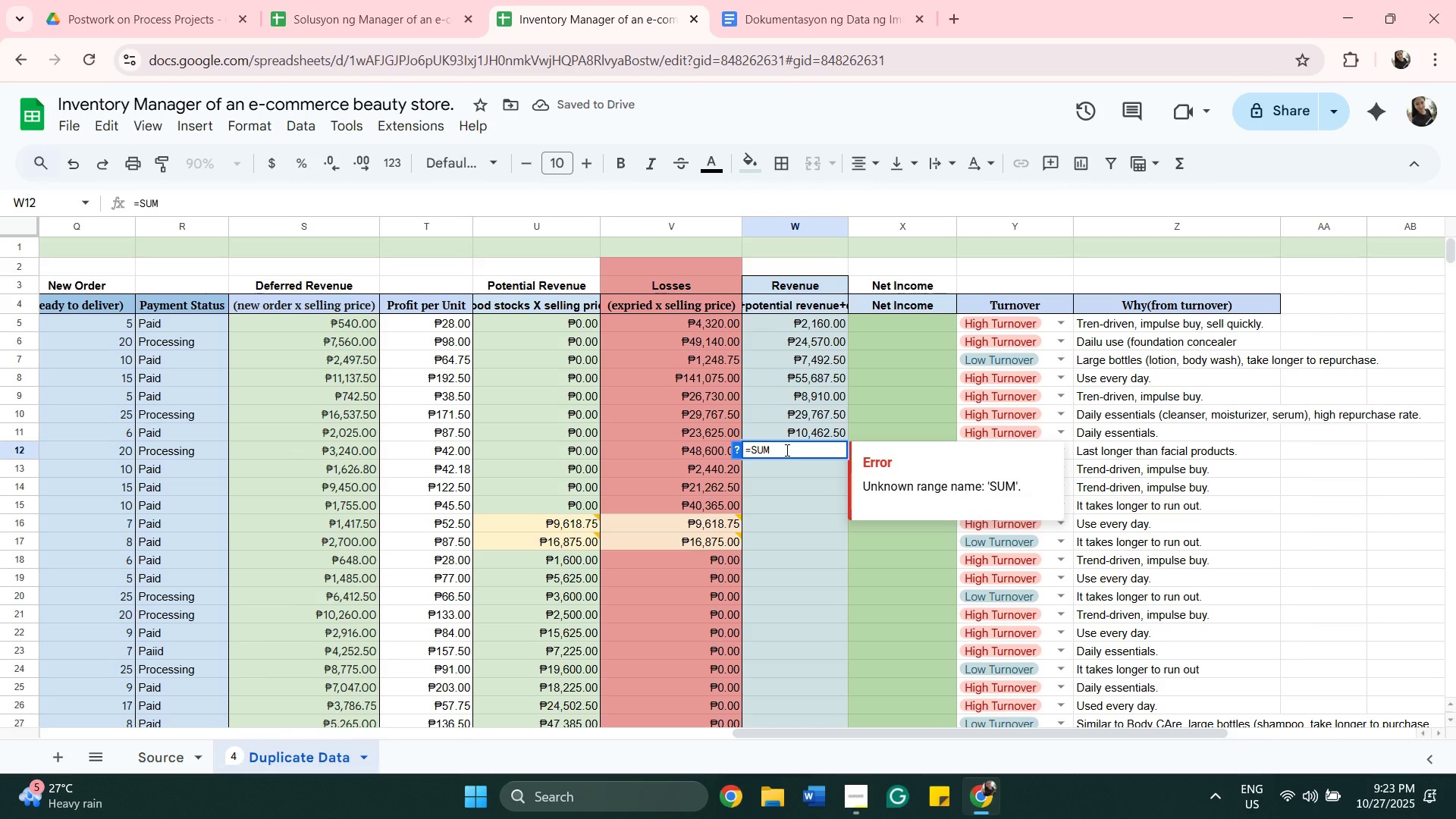 
key(Shift+9)
 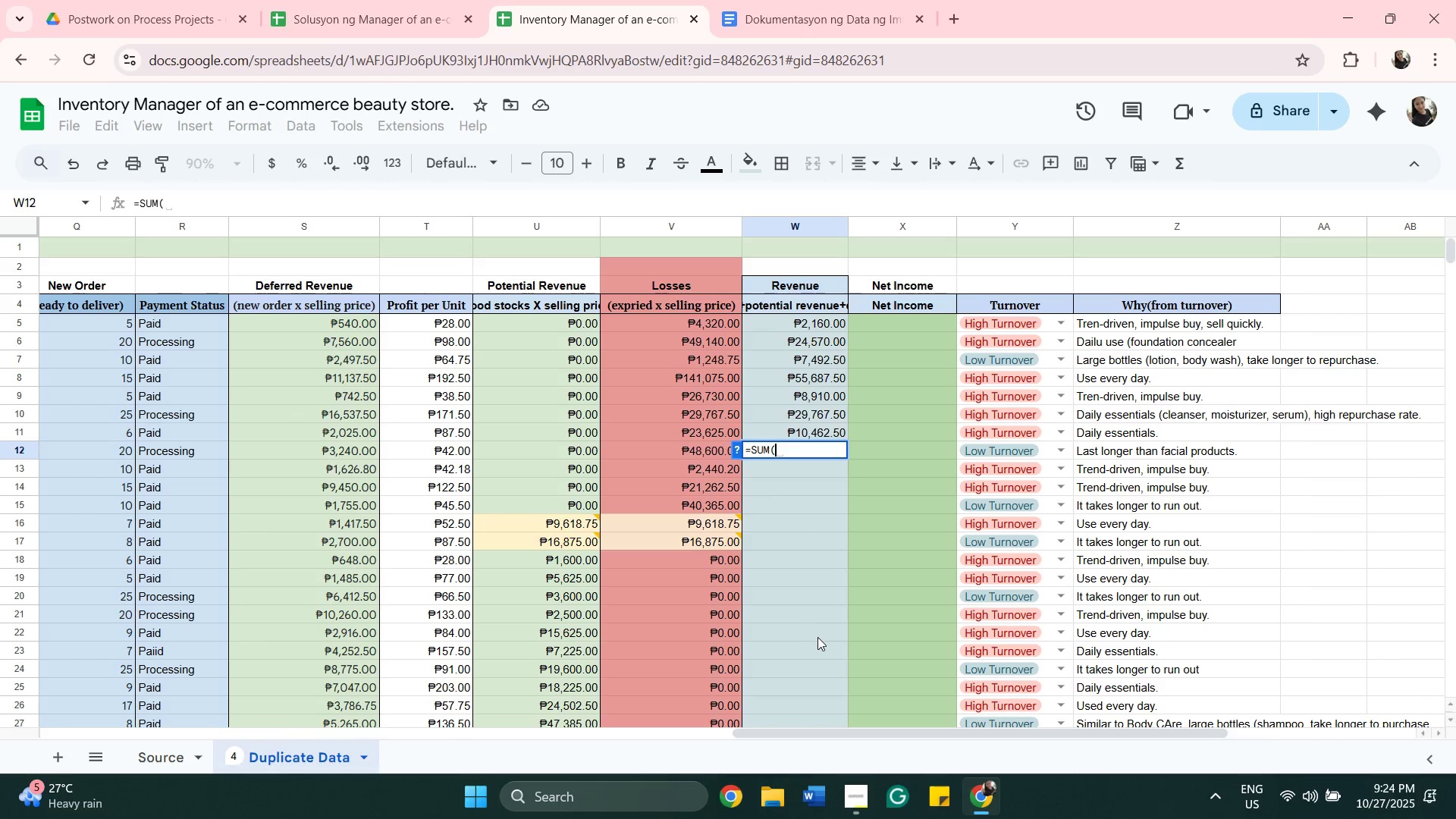 
wait(22.69)
 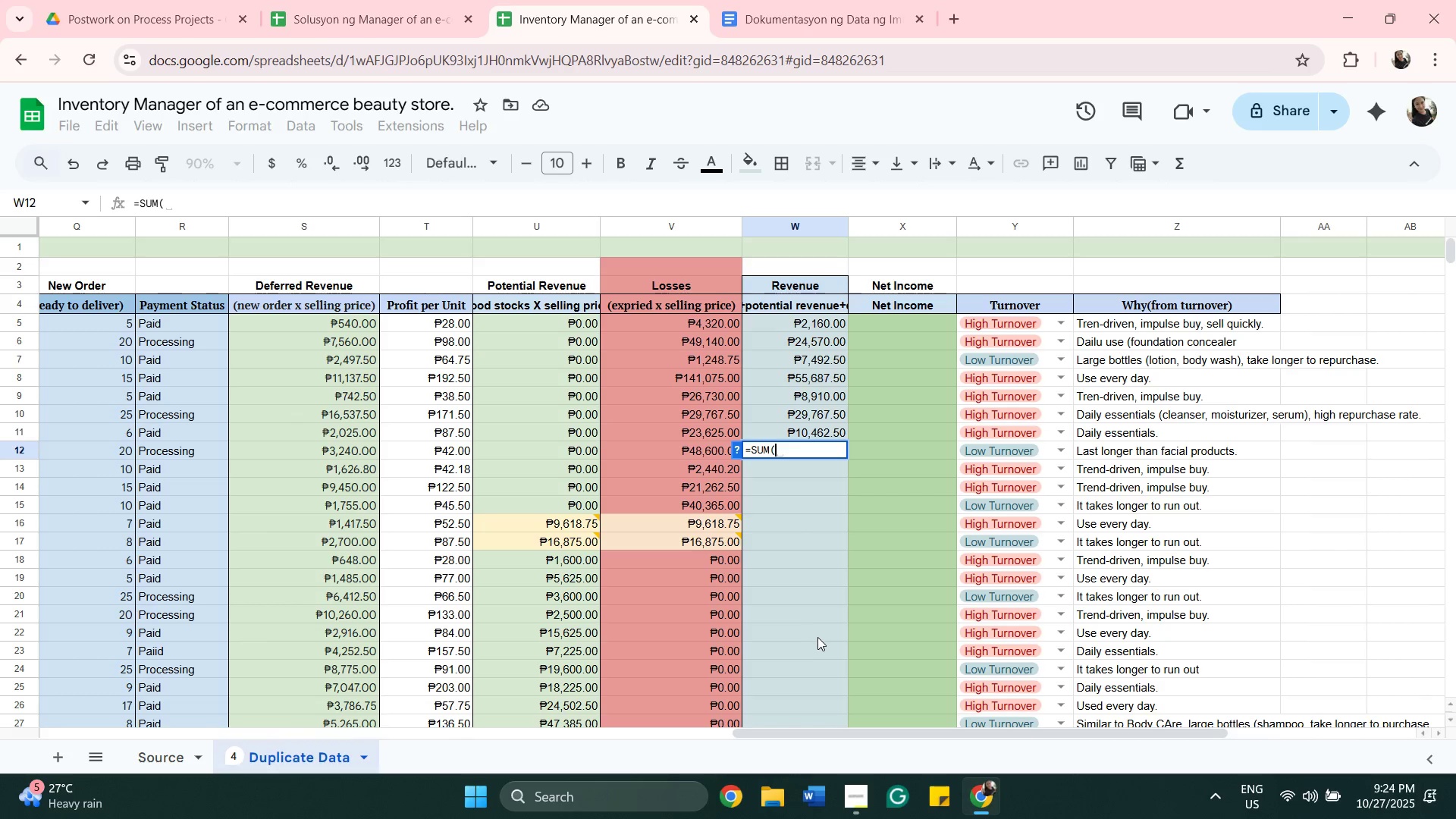 
left_click_drag(start_coordinate=[777, 733], to_coordinate=[596, 772])
 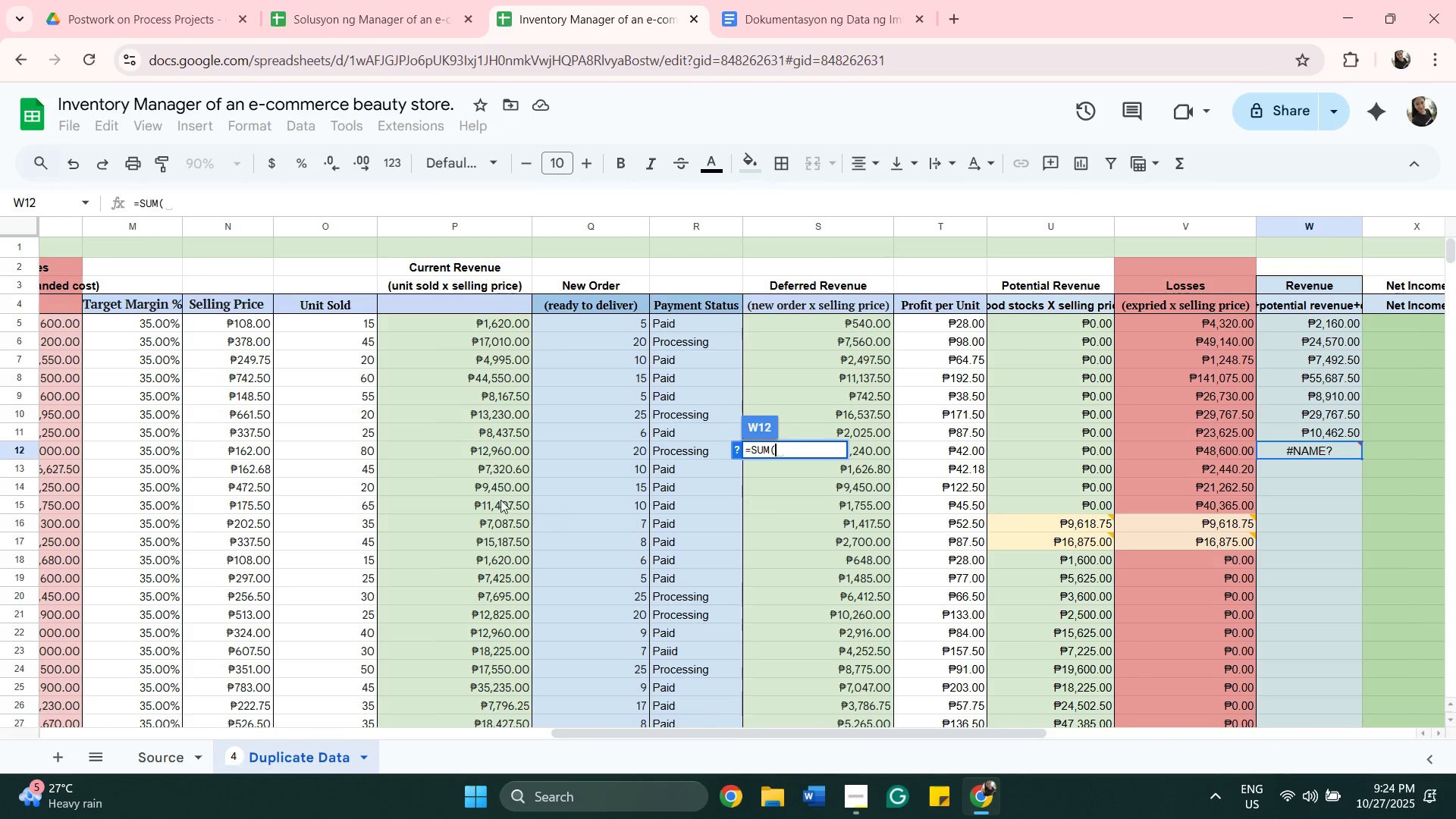 
left_click([458, 450])
 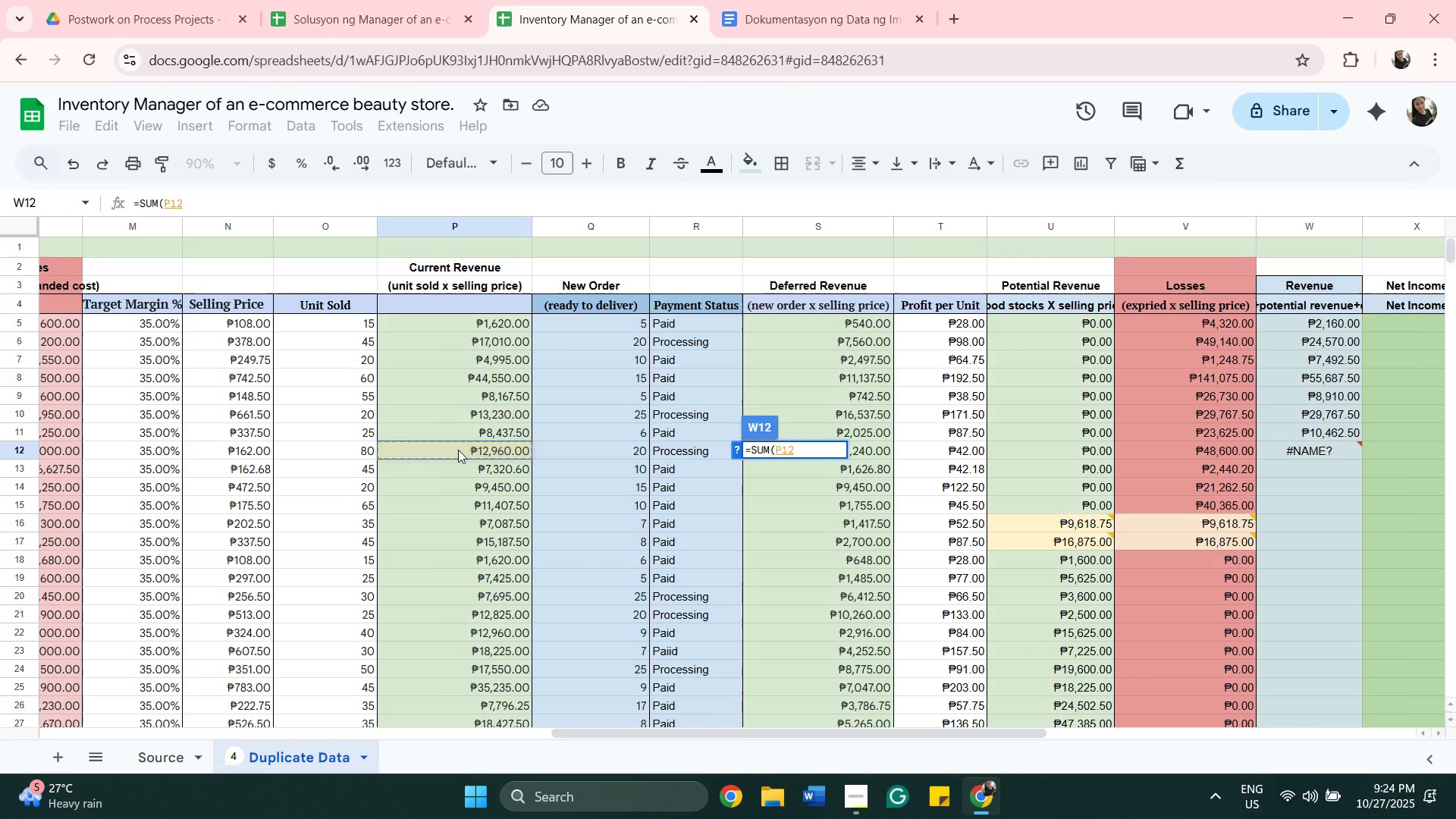 
key(Comma)
 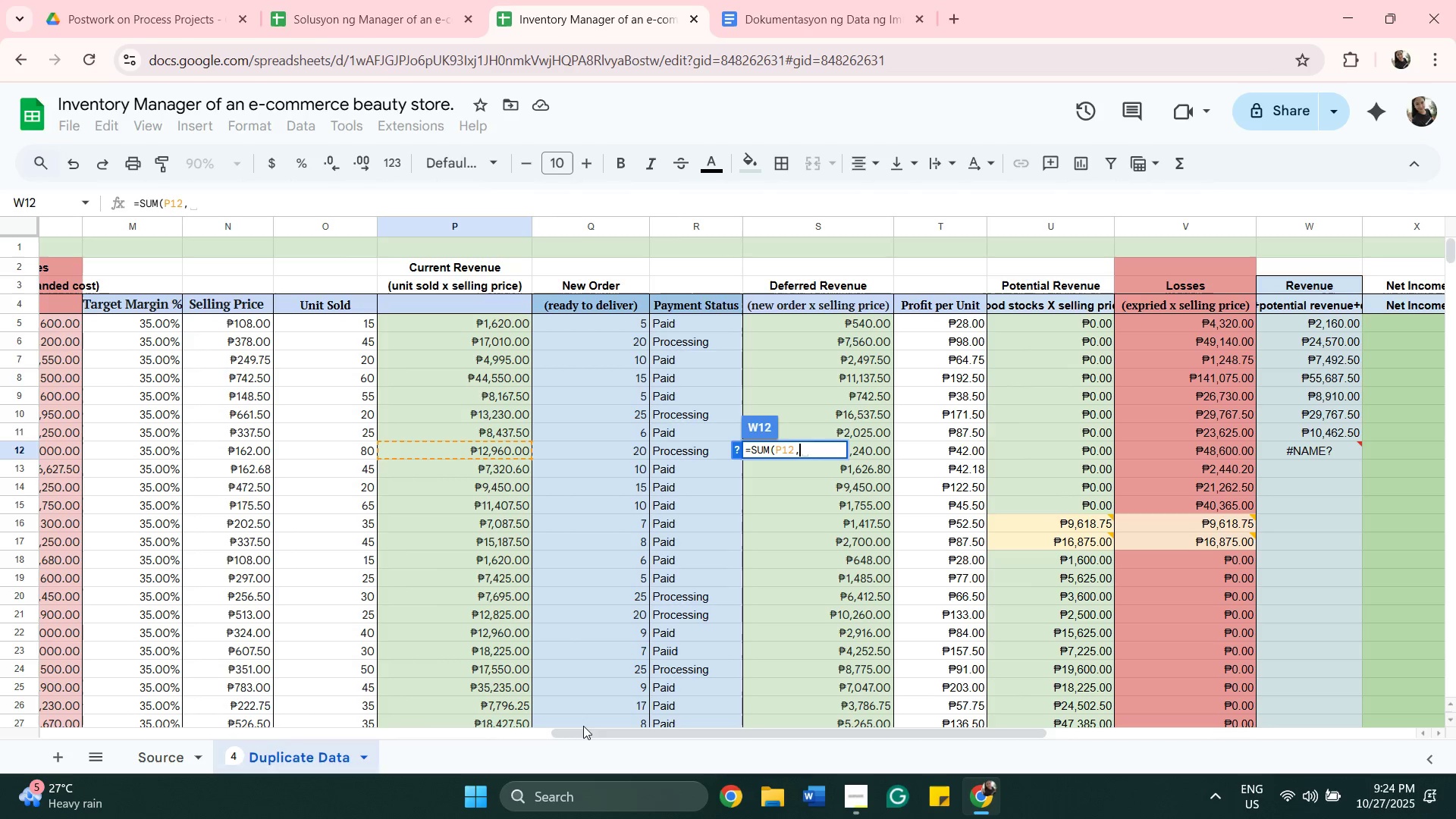 
left_click_drag(start_coordinate=[593, 736], to_coordinate=[664, 739])
 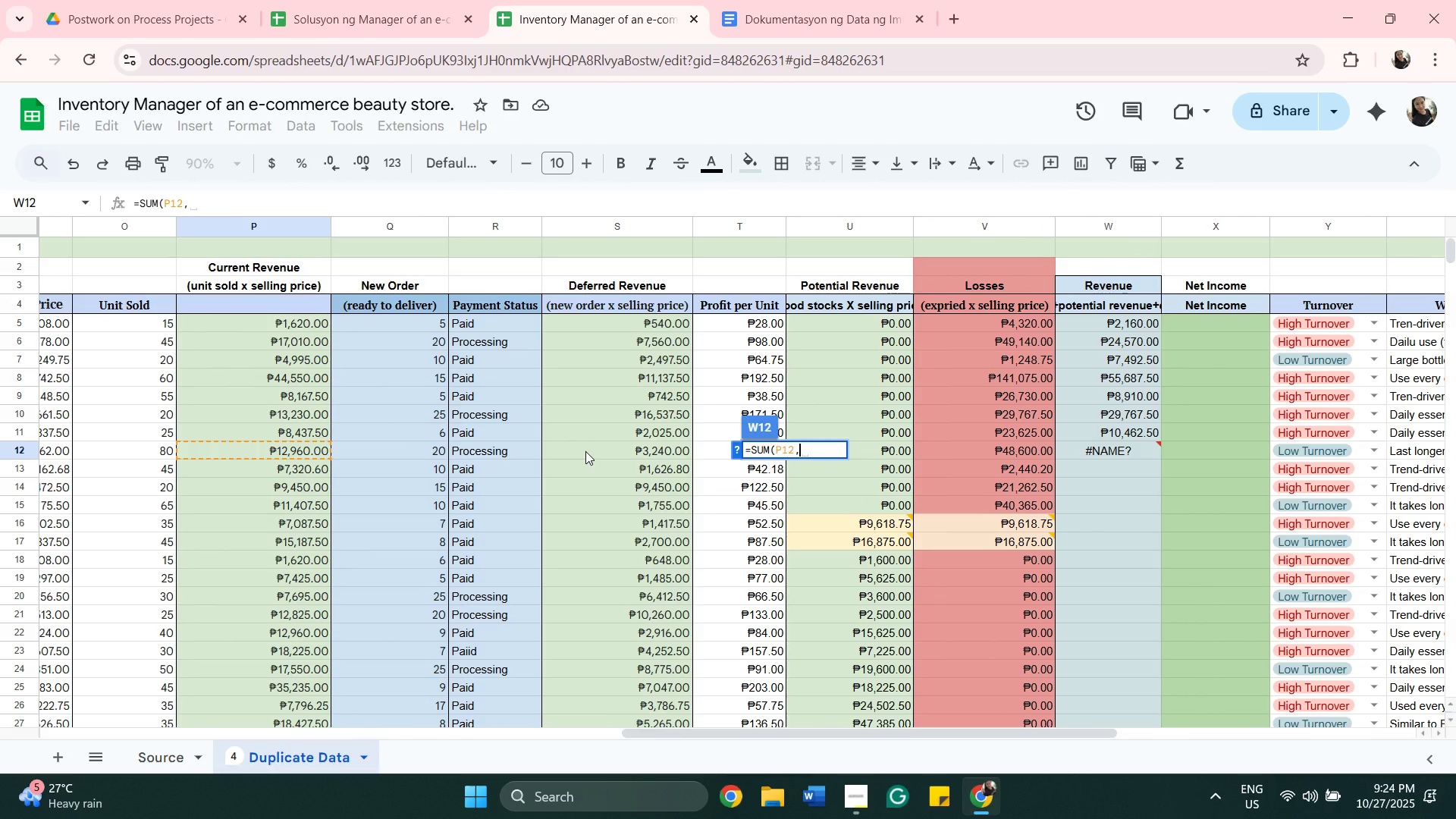 
left_click([585, 451])
 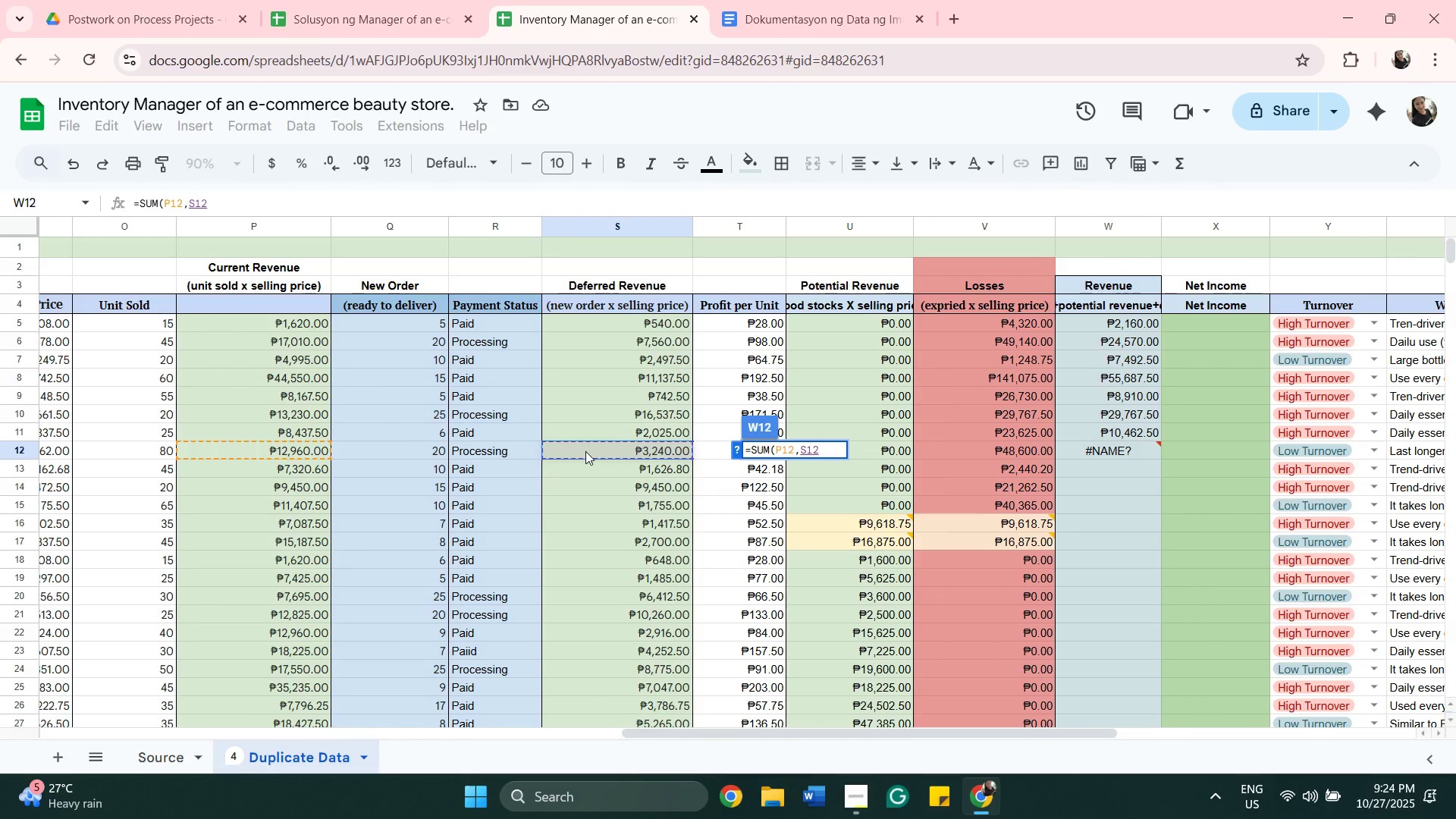 
key(Comma)
 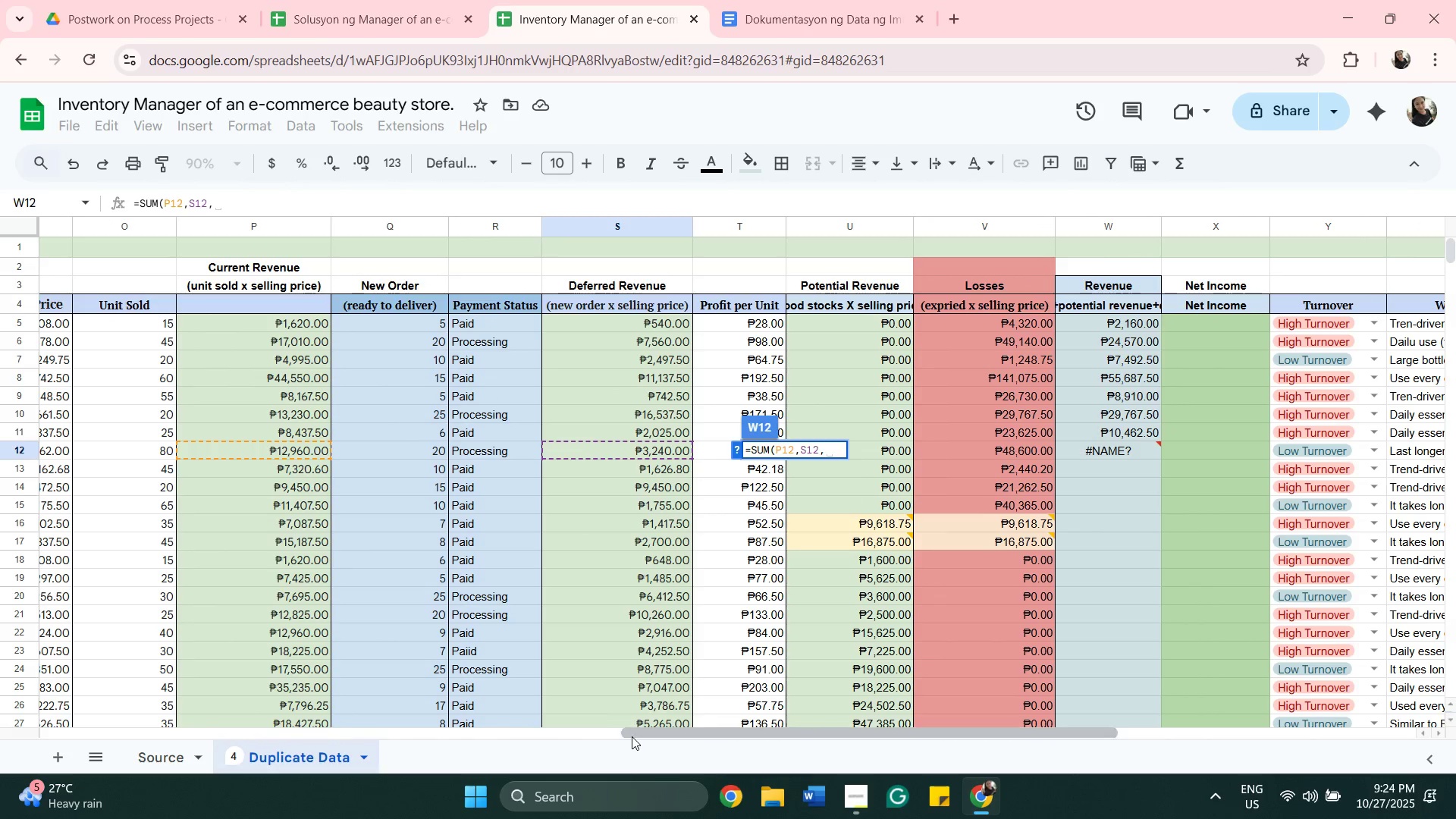 
left_click_drag(start_coordinate=[632, 736], to_coordinate=[702, 717])
 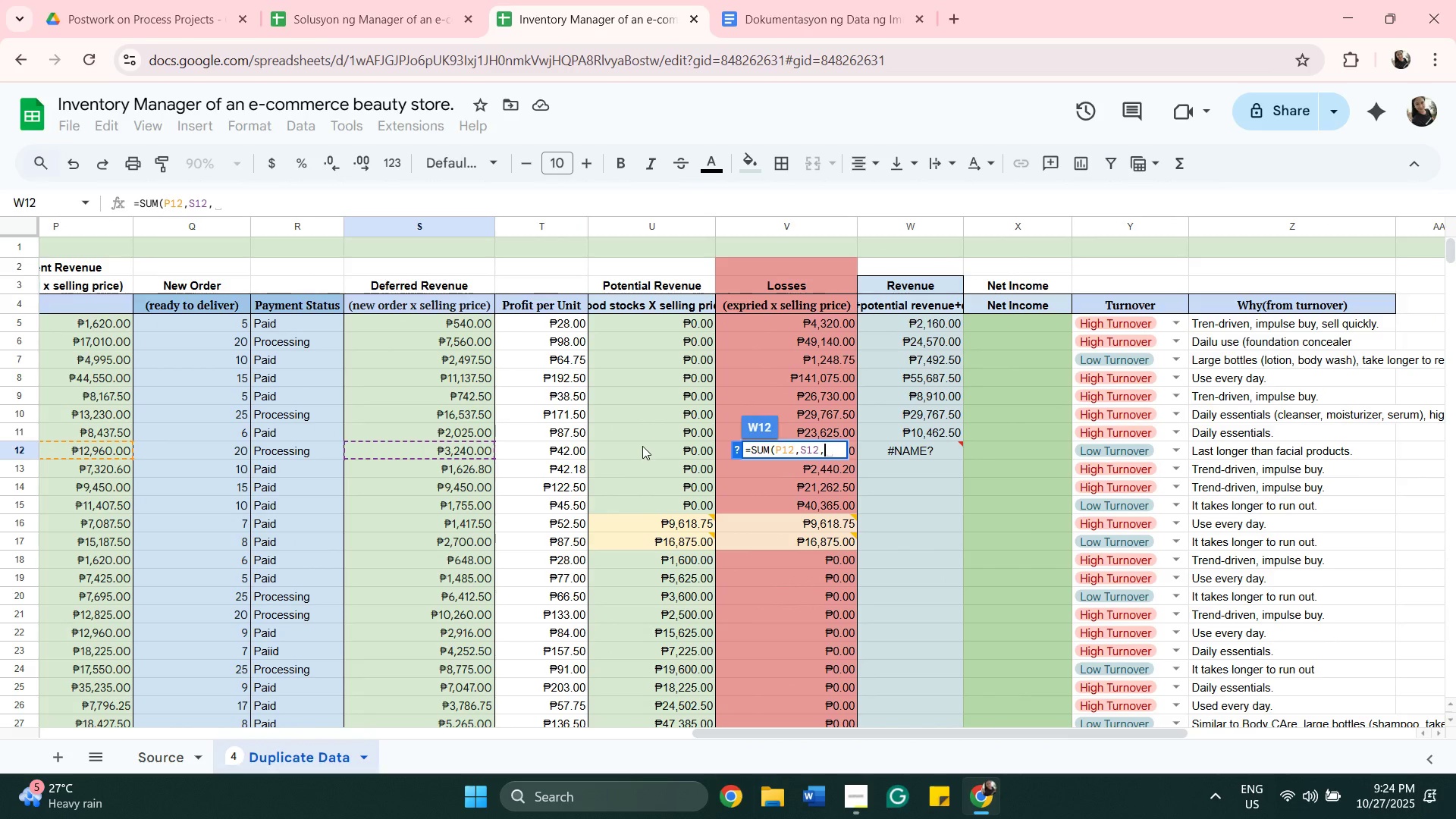 
left_click([642, 446])
 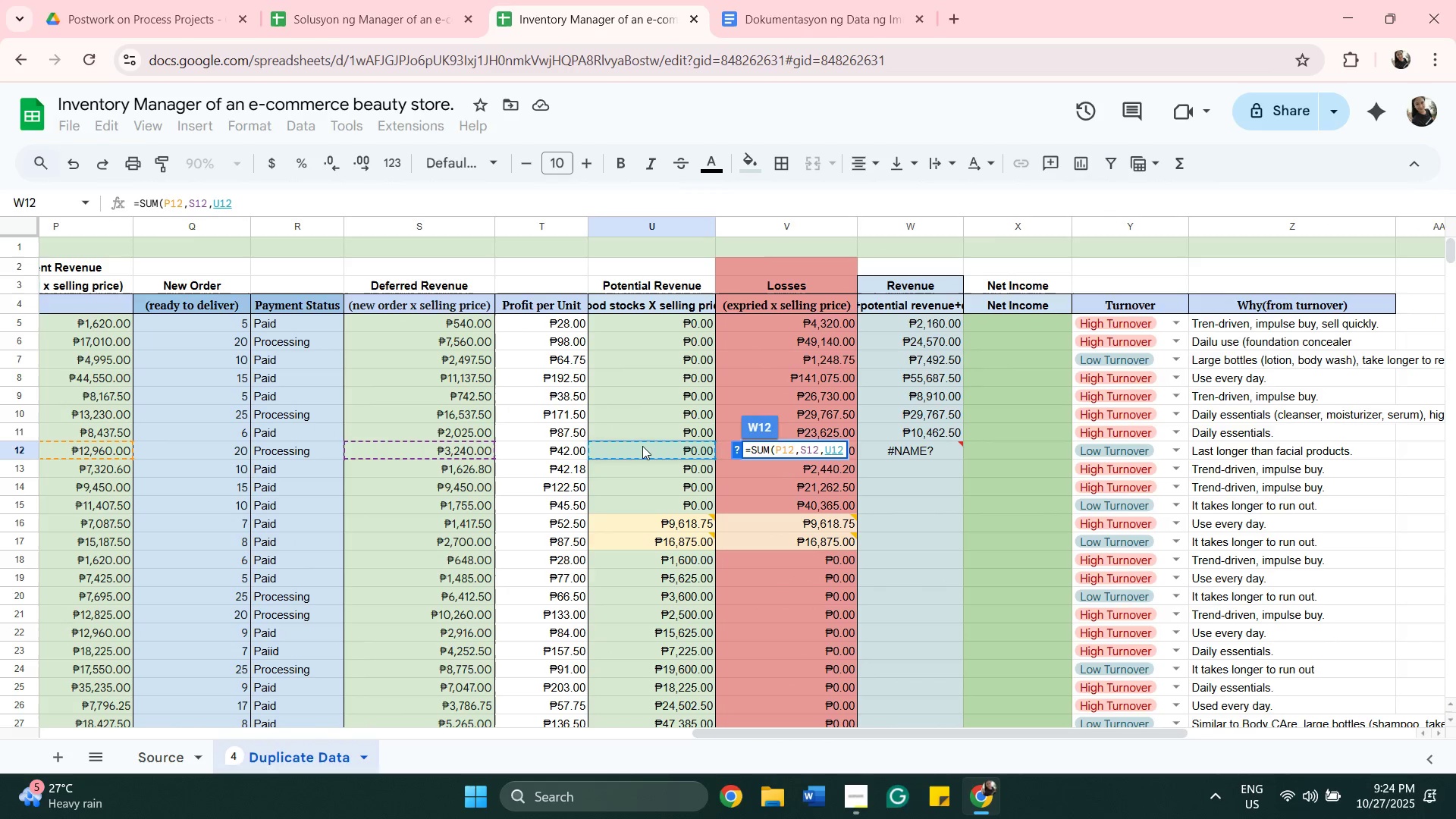 
key(Shift+0)
 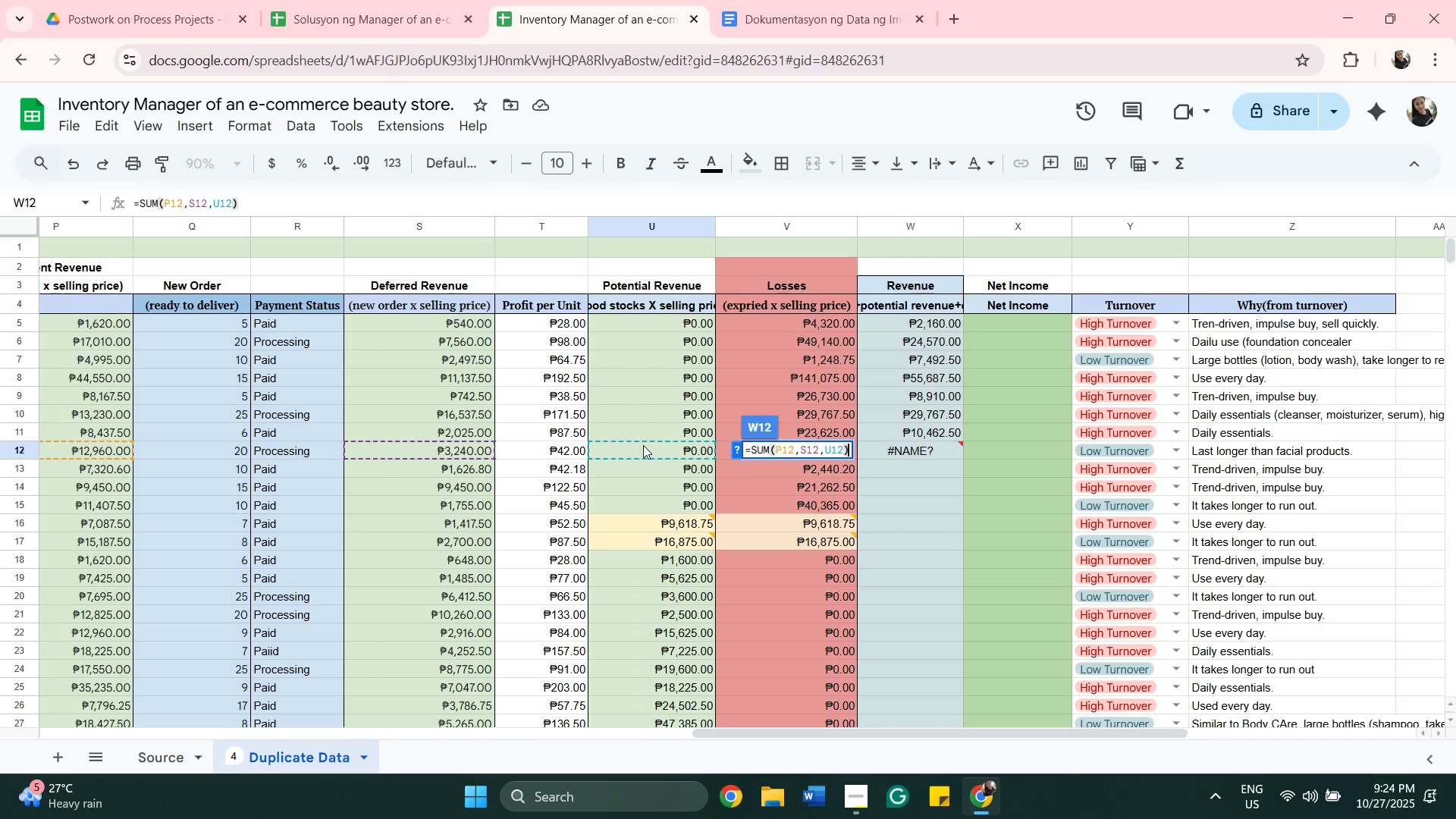 
key(Enter)
 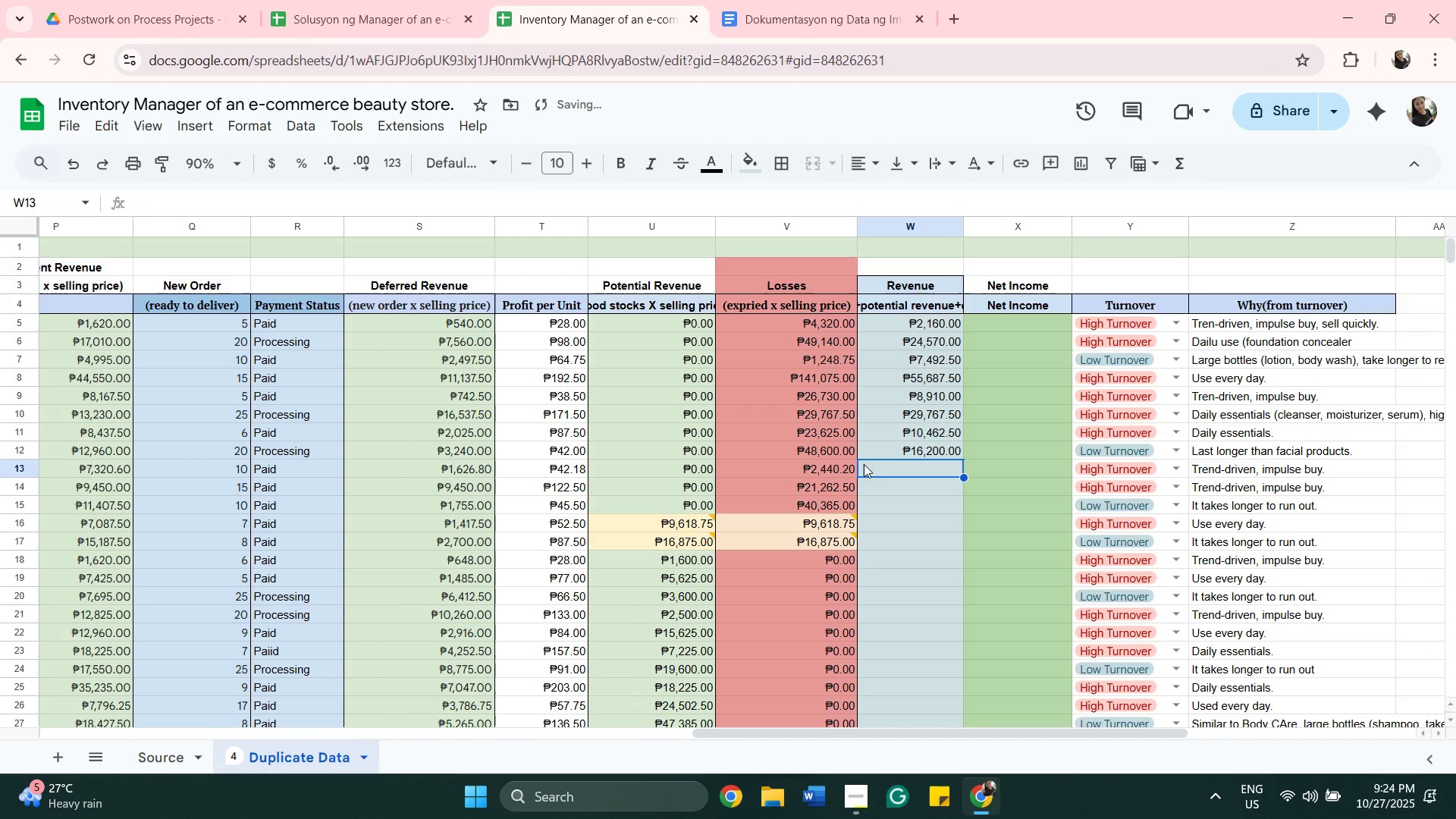 
type(=SUM()
 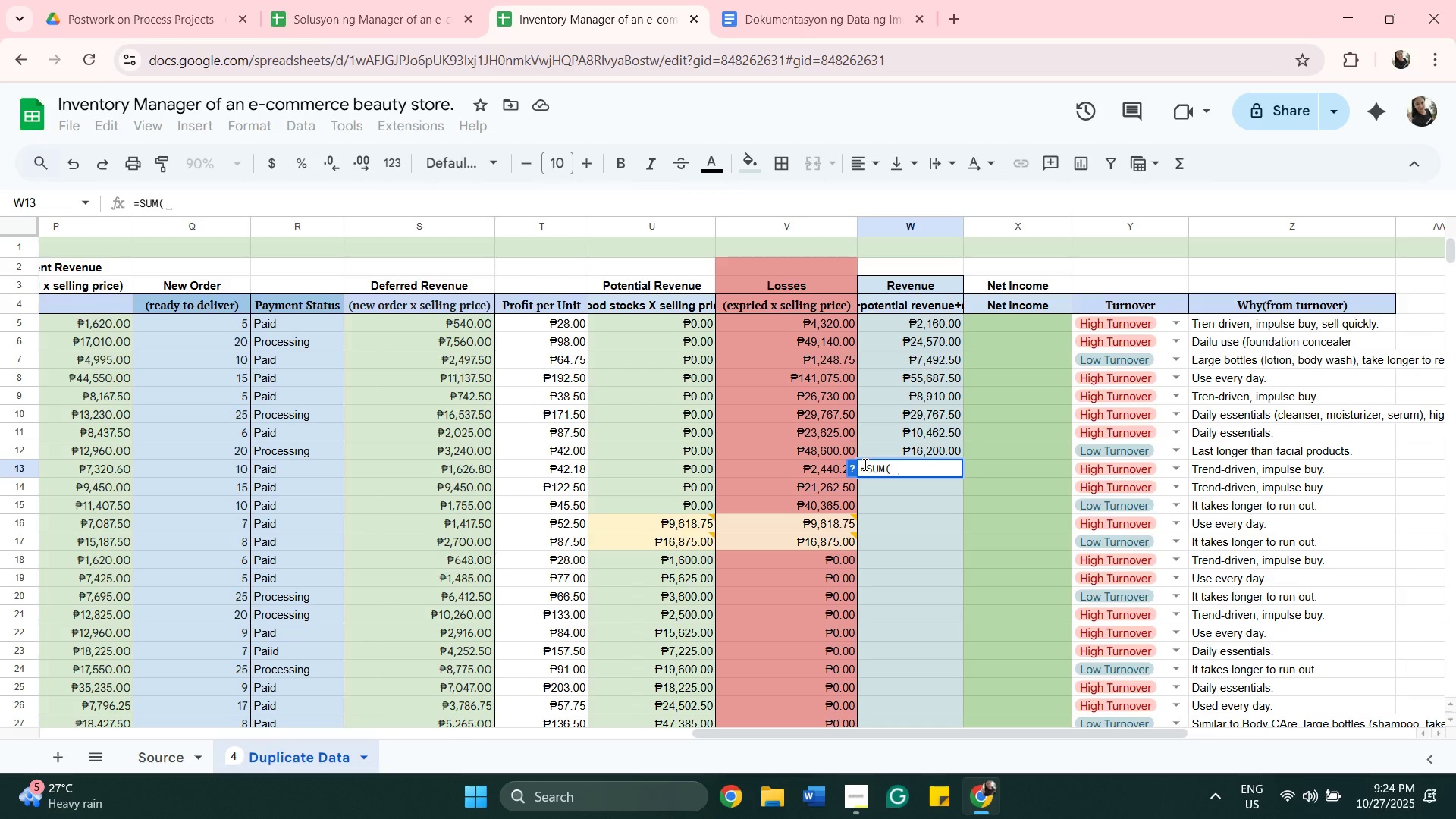 
wait(5.7)
 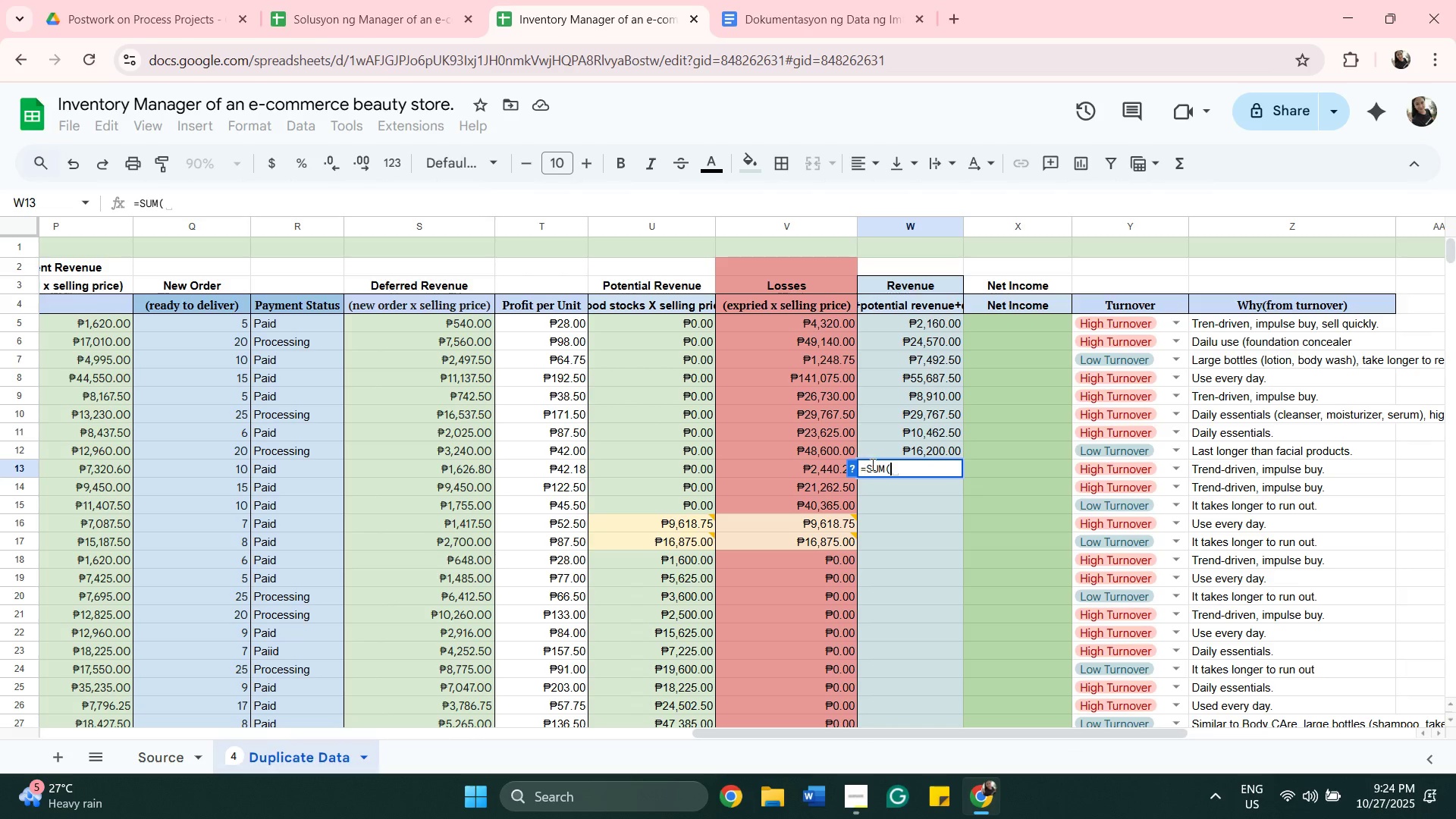 
left_click([96, 466])
 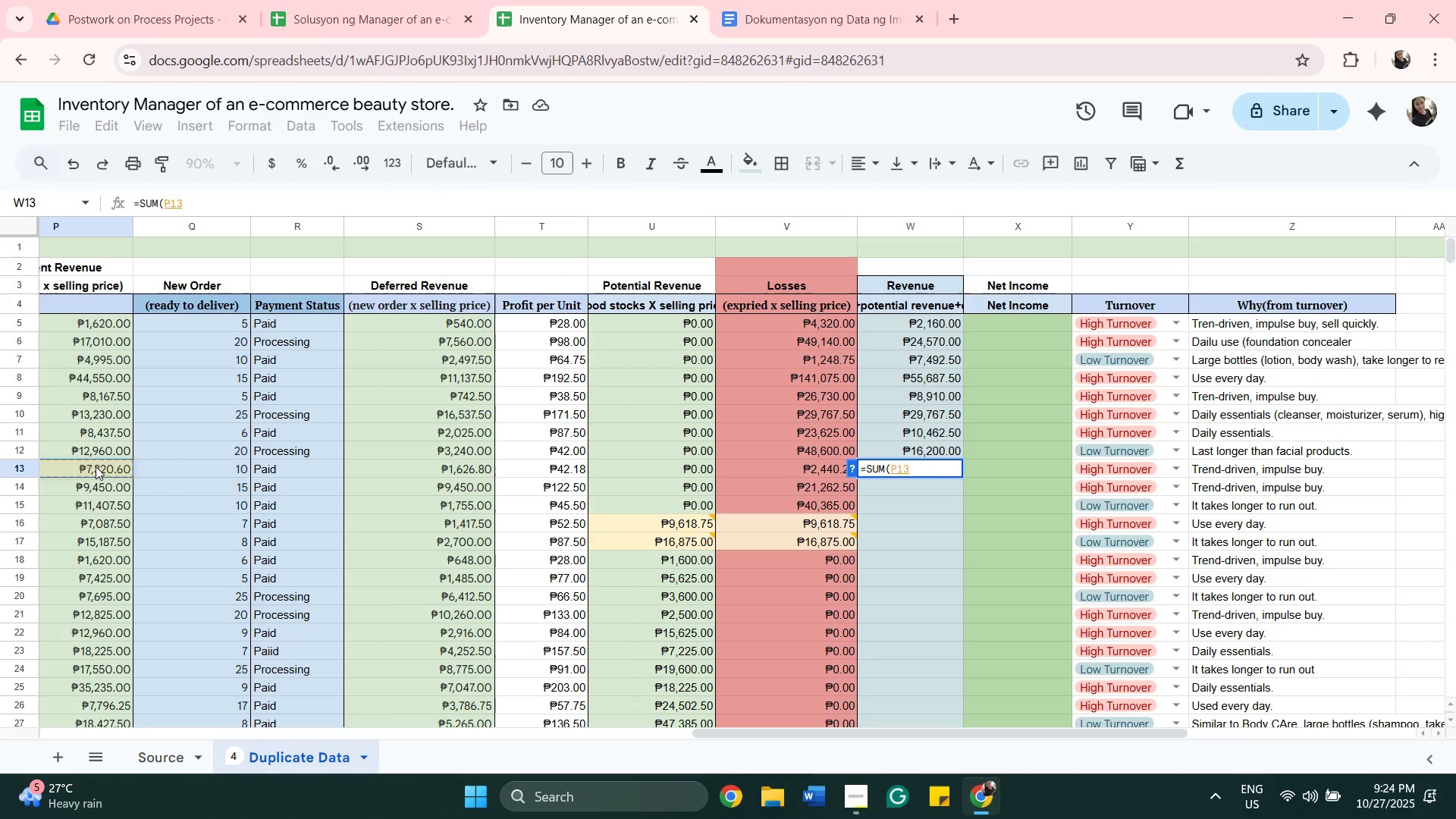 
key(Comma)
 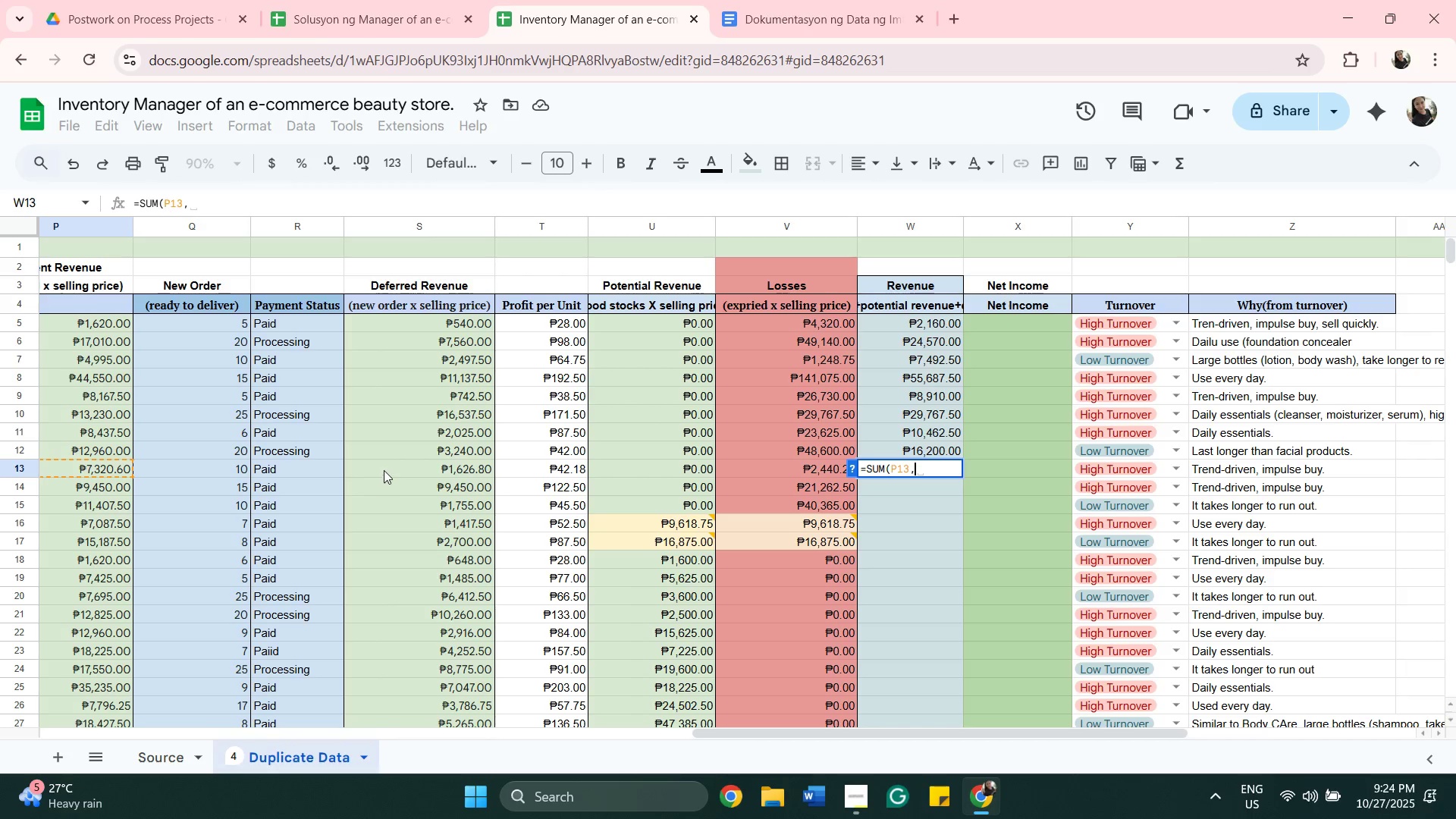 
left_click([393, 464])
 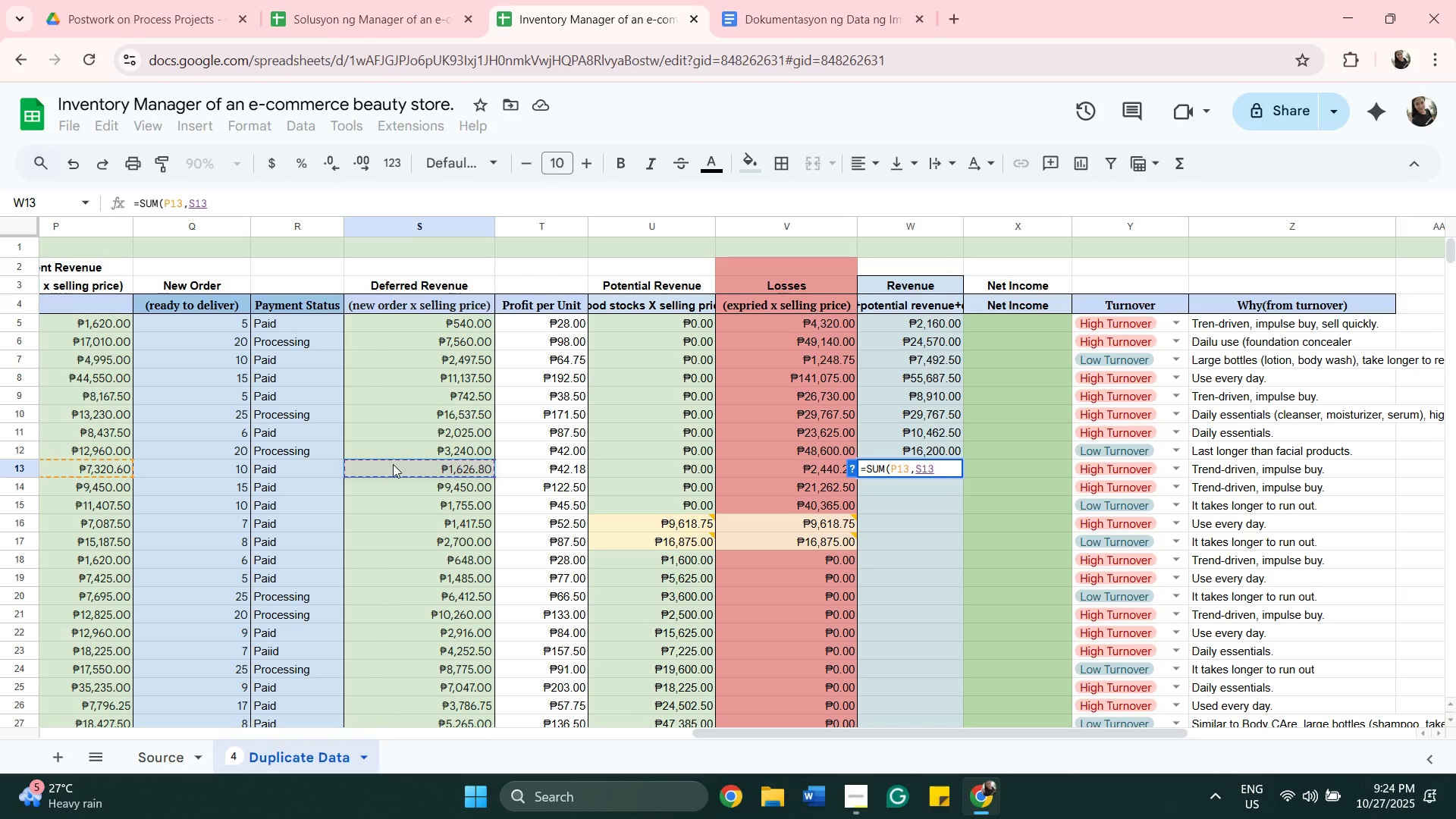 
key(Comma)
 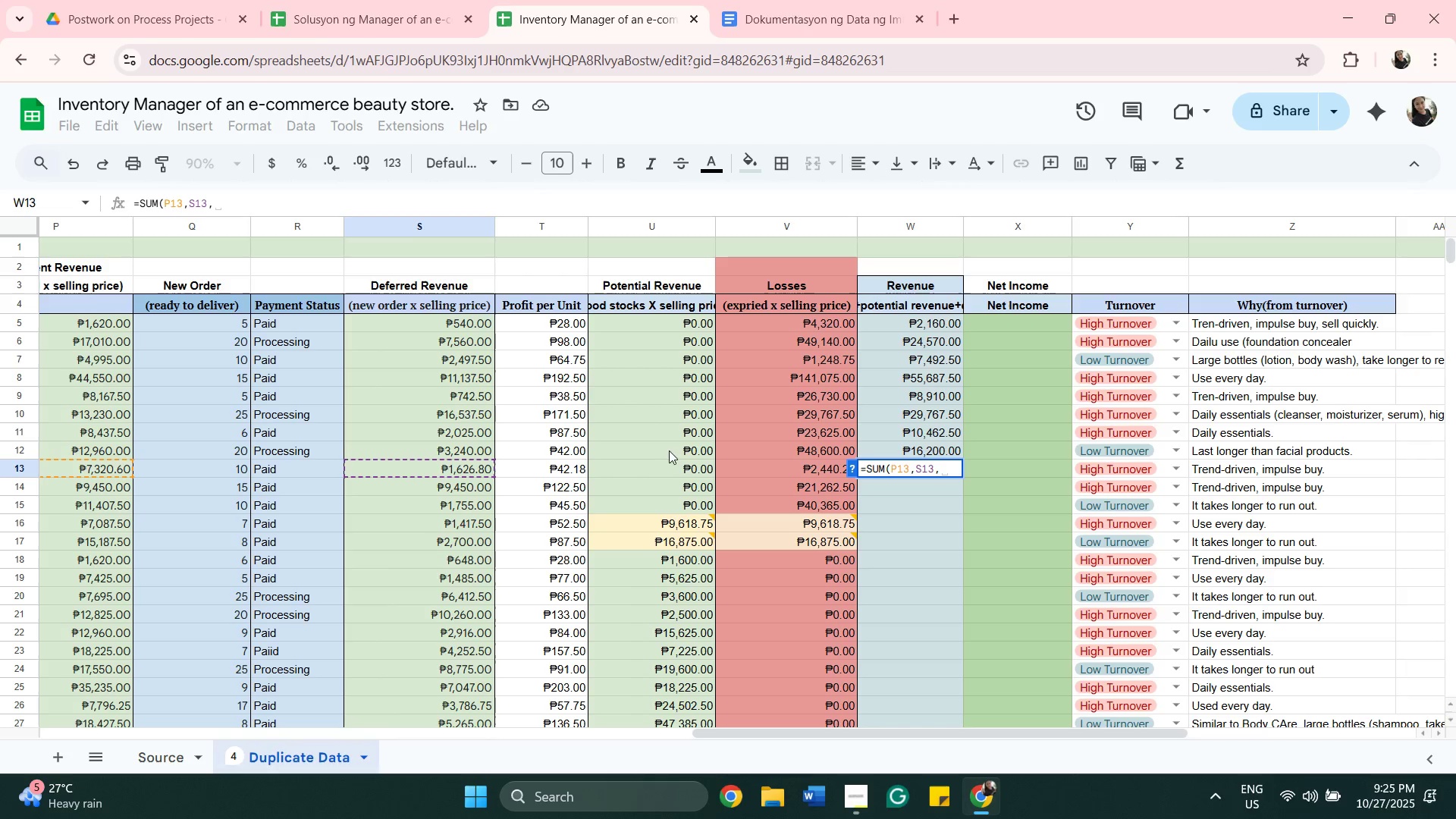 
left_click([667, 470])
 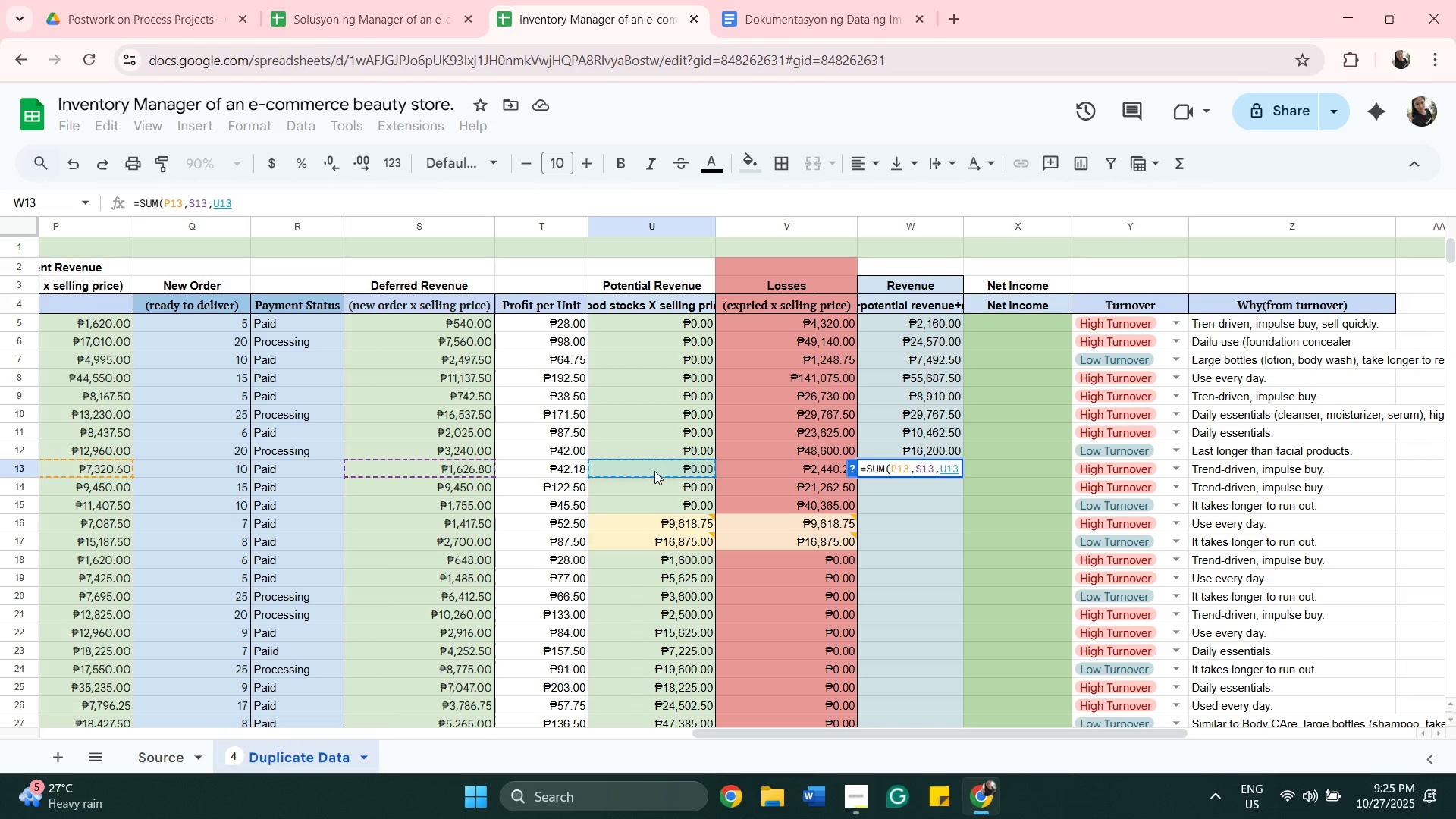 
key(Shift+0)
 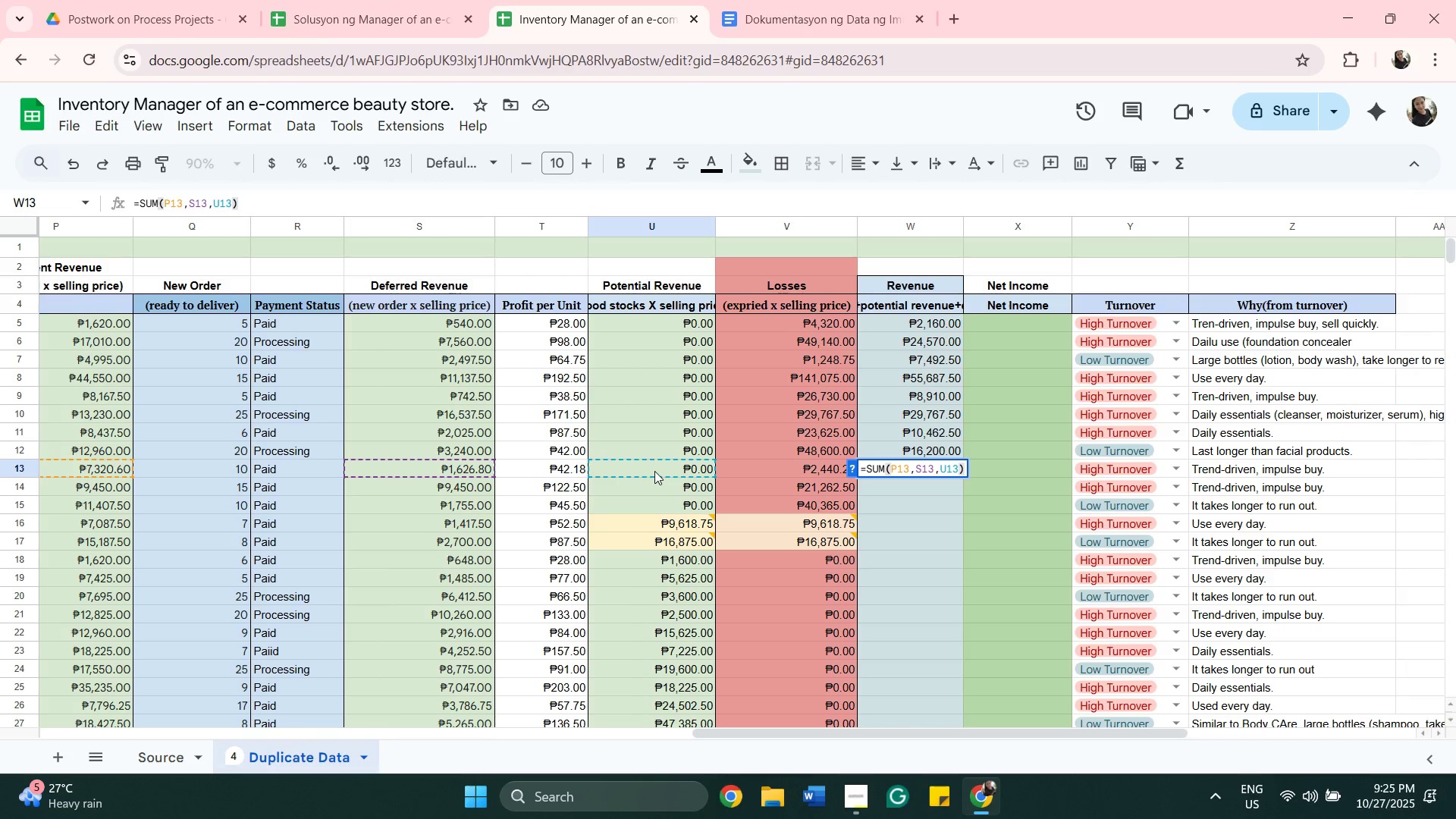 
key(Enter)
 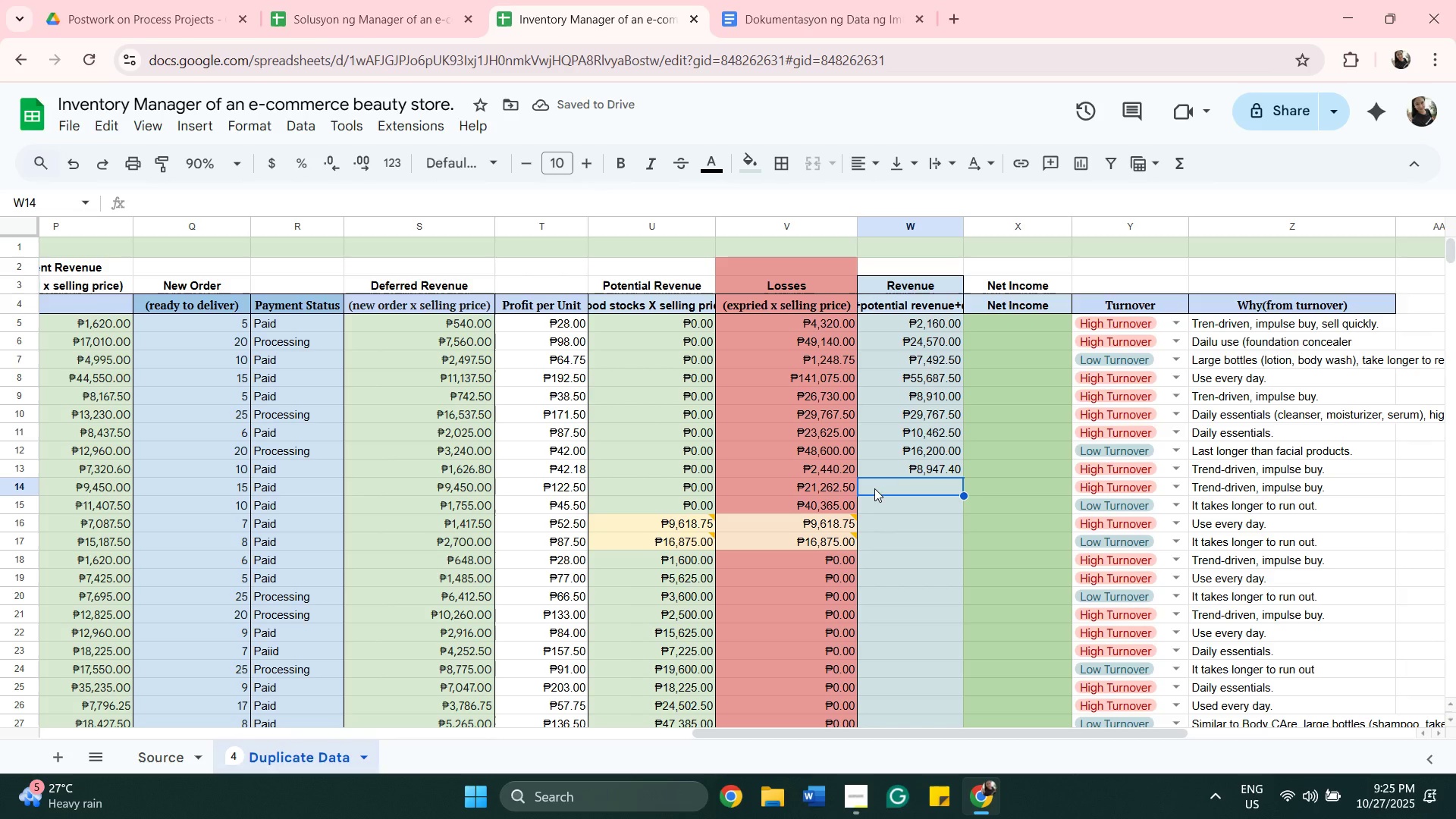 
type(=SUM()
 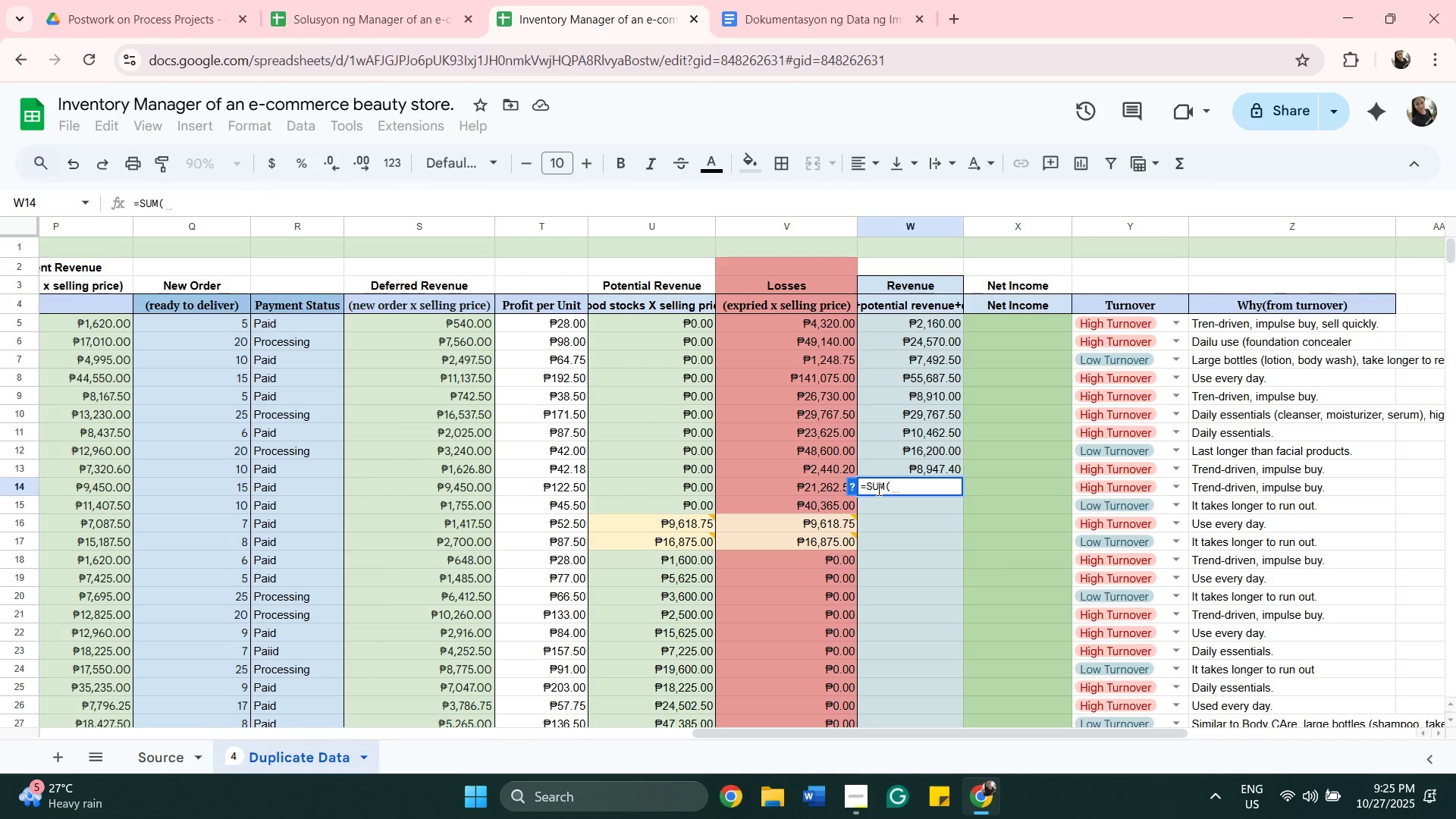 
left_click_drag(start_coordinate=[736, 737], to_coordinate=[669, 741])
 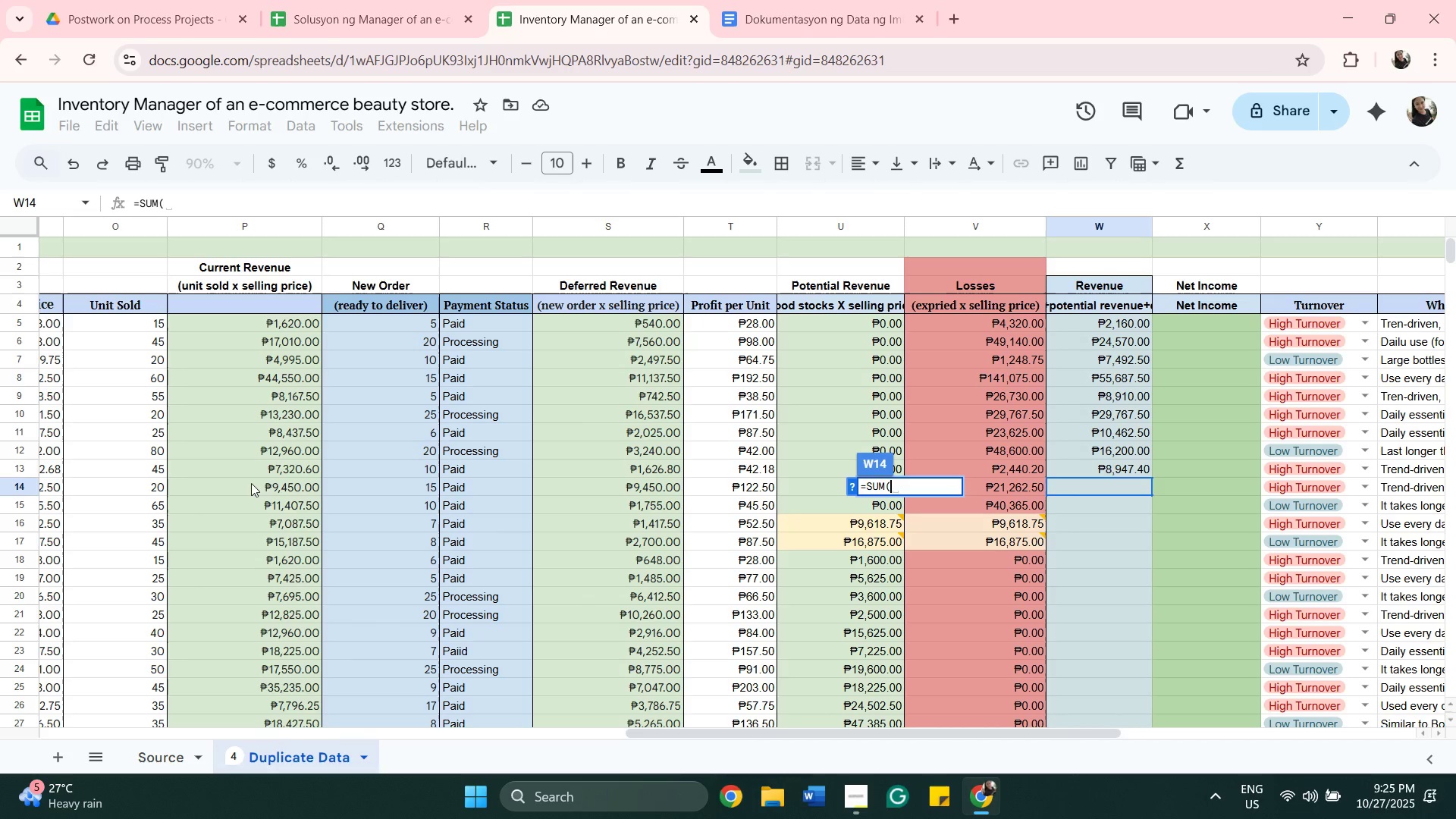 
left_click([251, 484])
 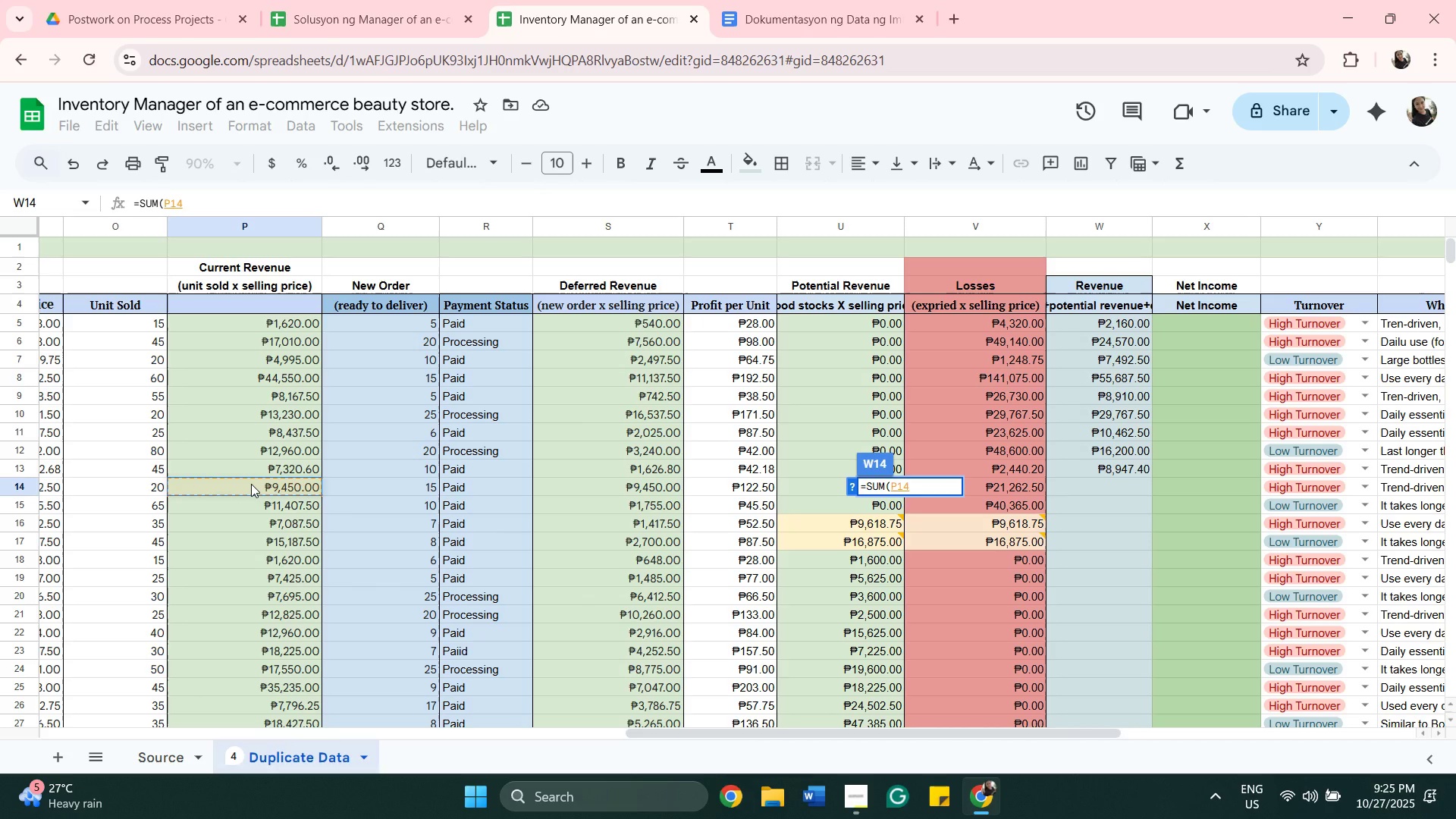 
key(Comma)
 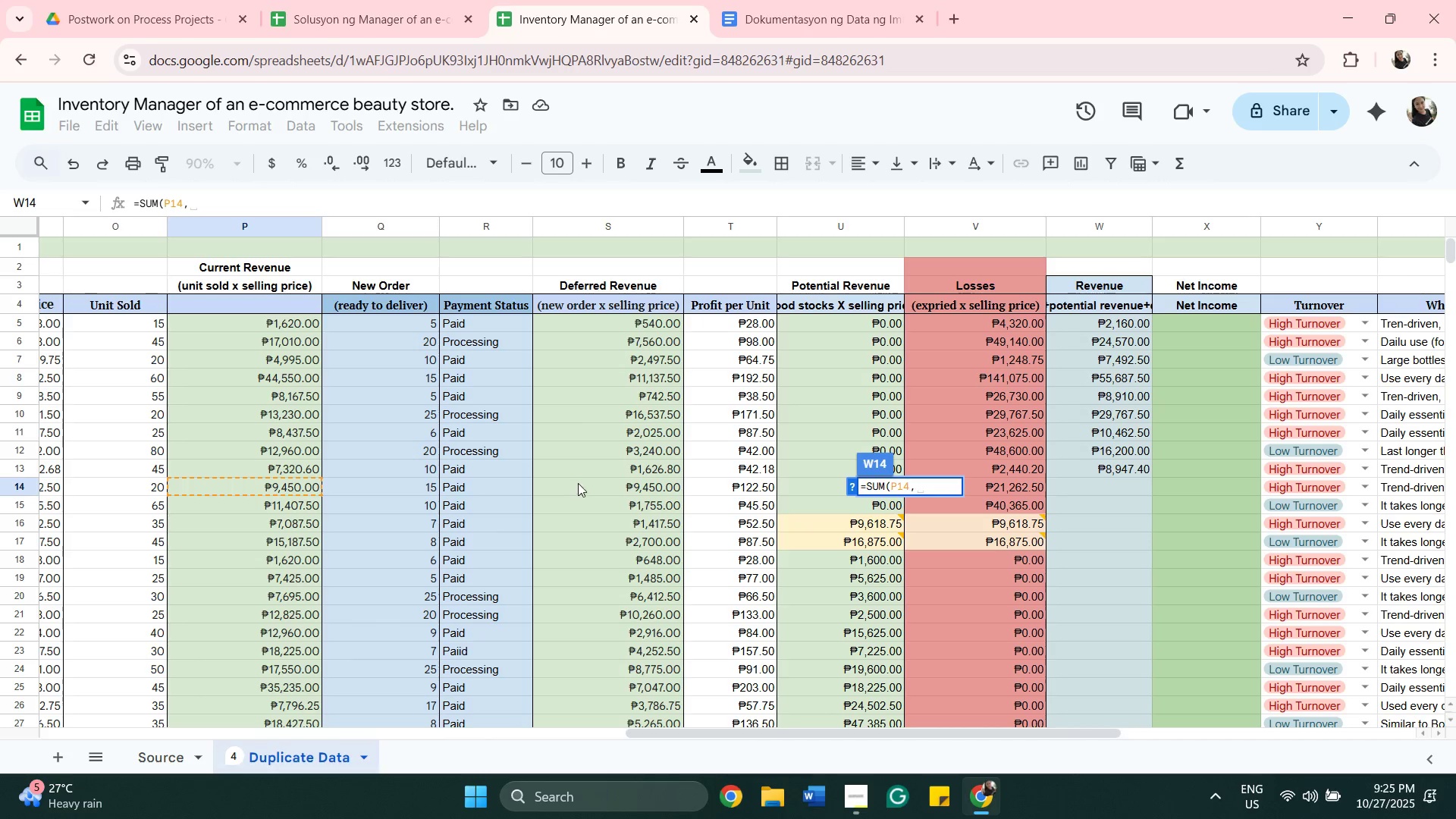 
left_click([579, 482])
 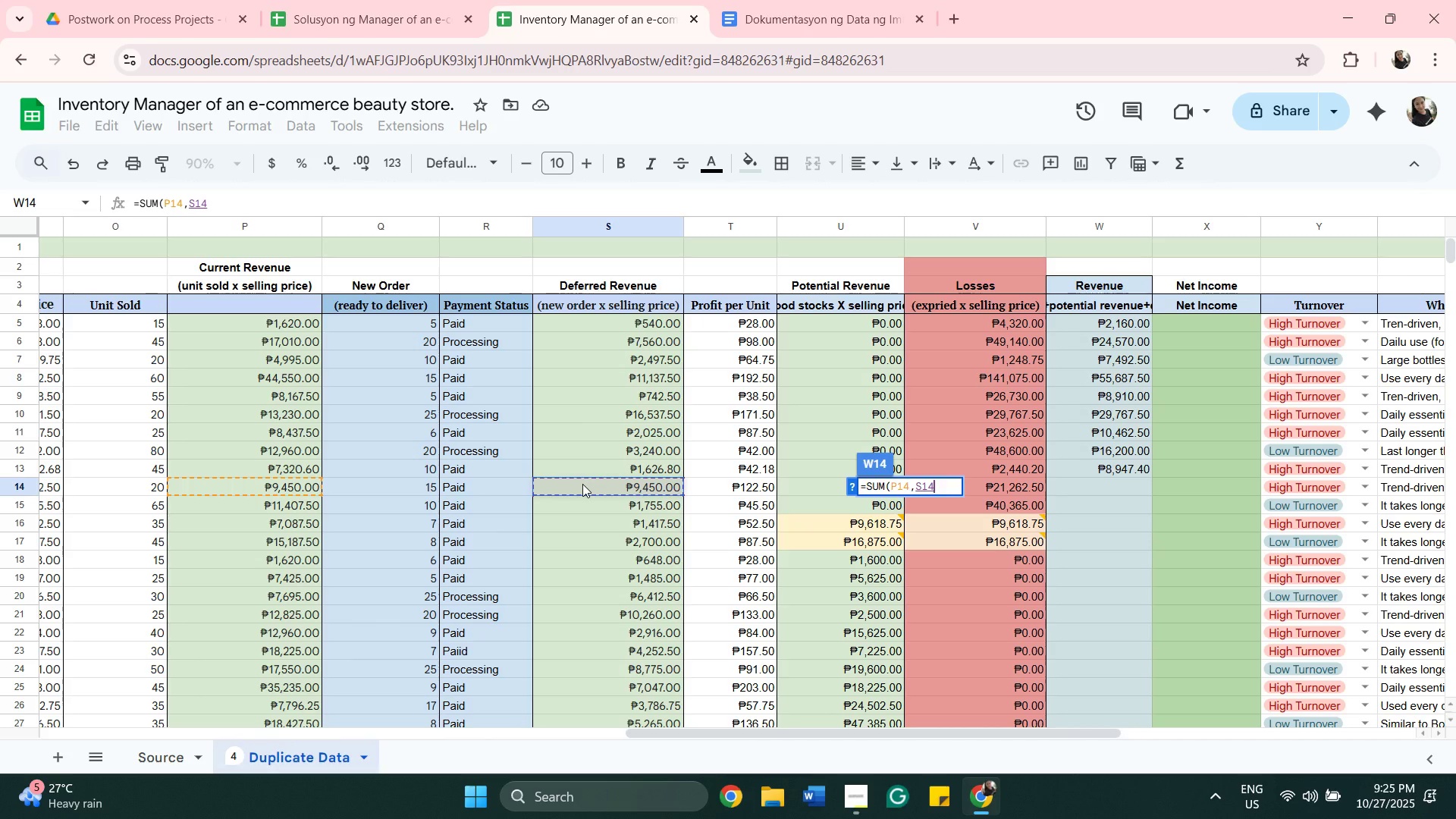 
key(Comma)
 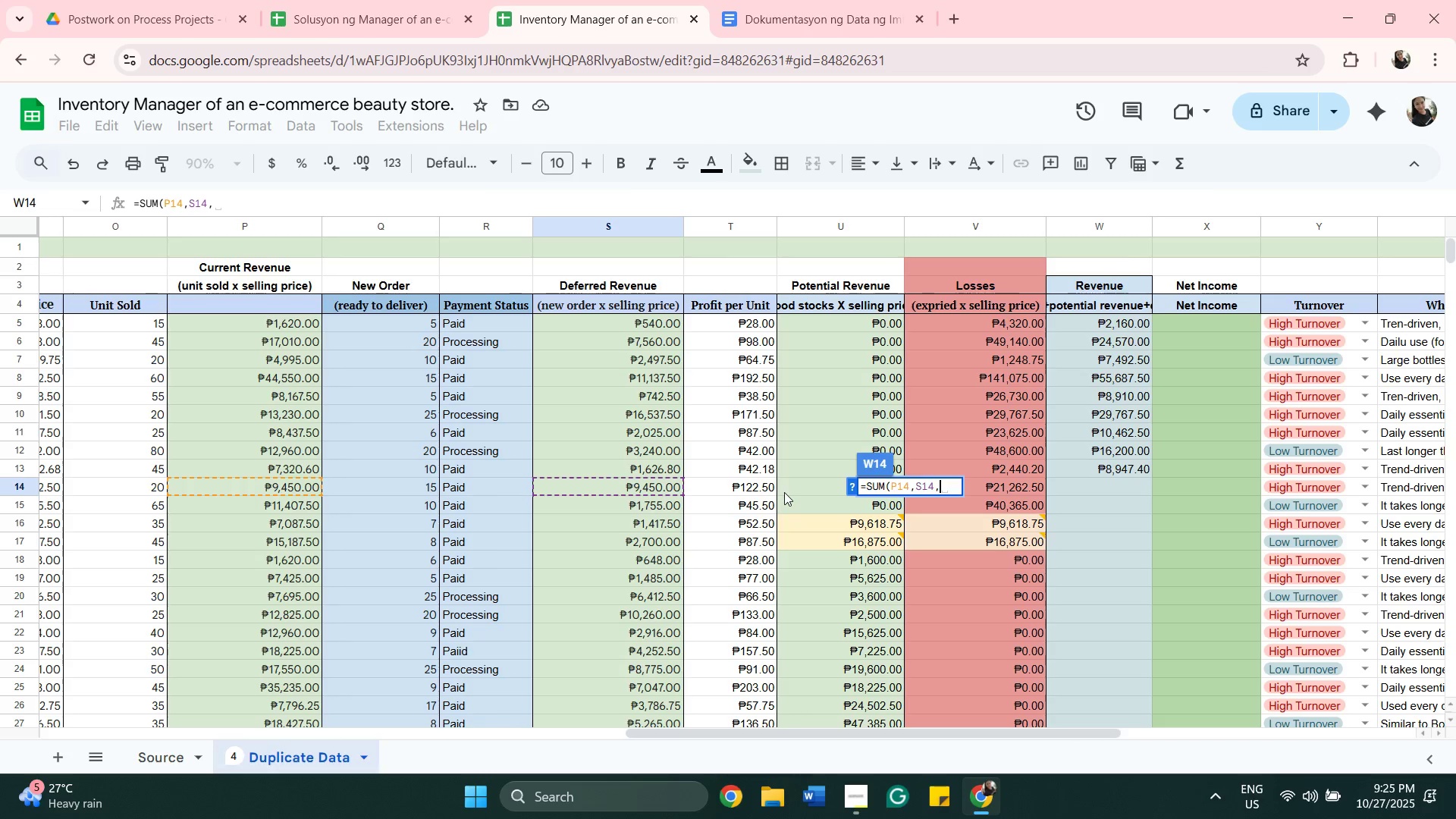 
left_click([792, 491])
 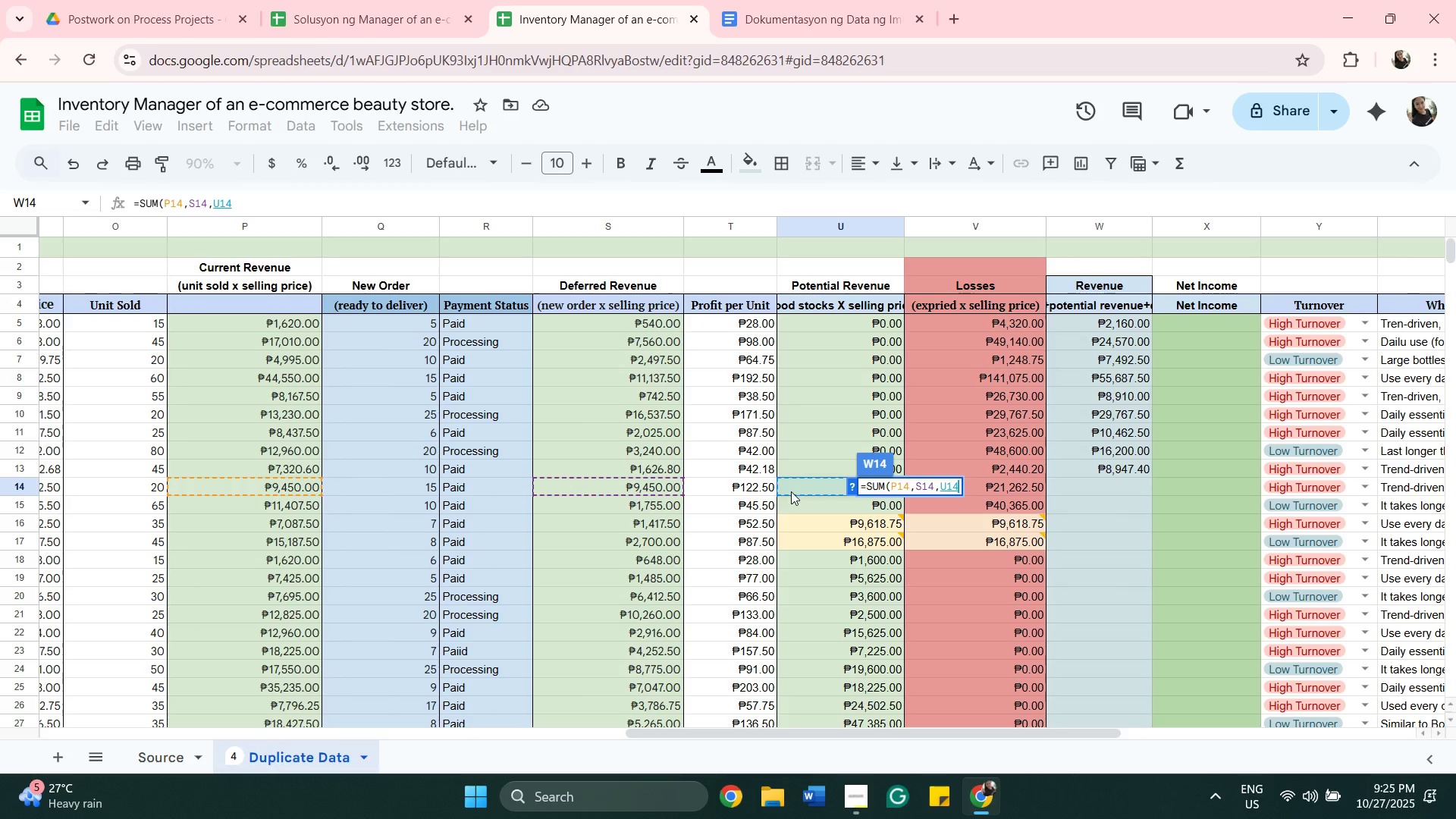 
key(ArrowRight)
 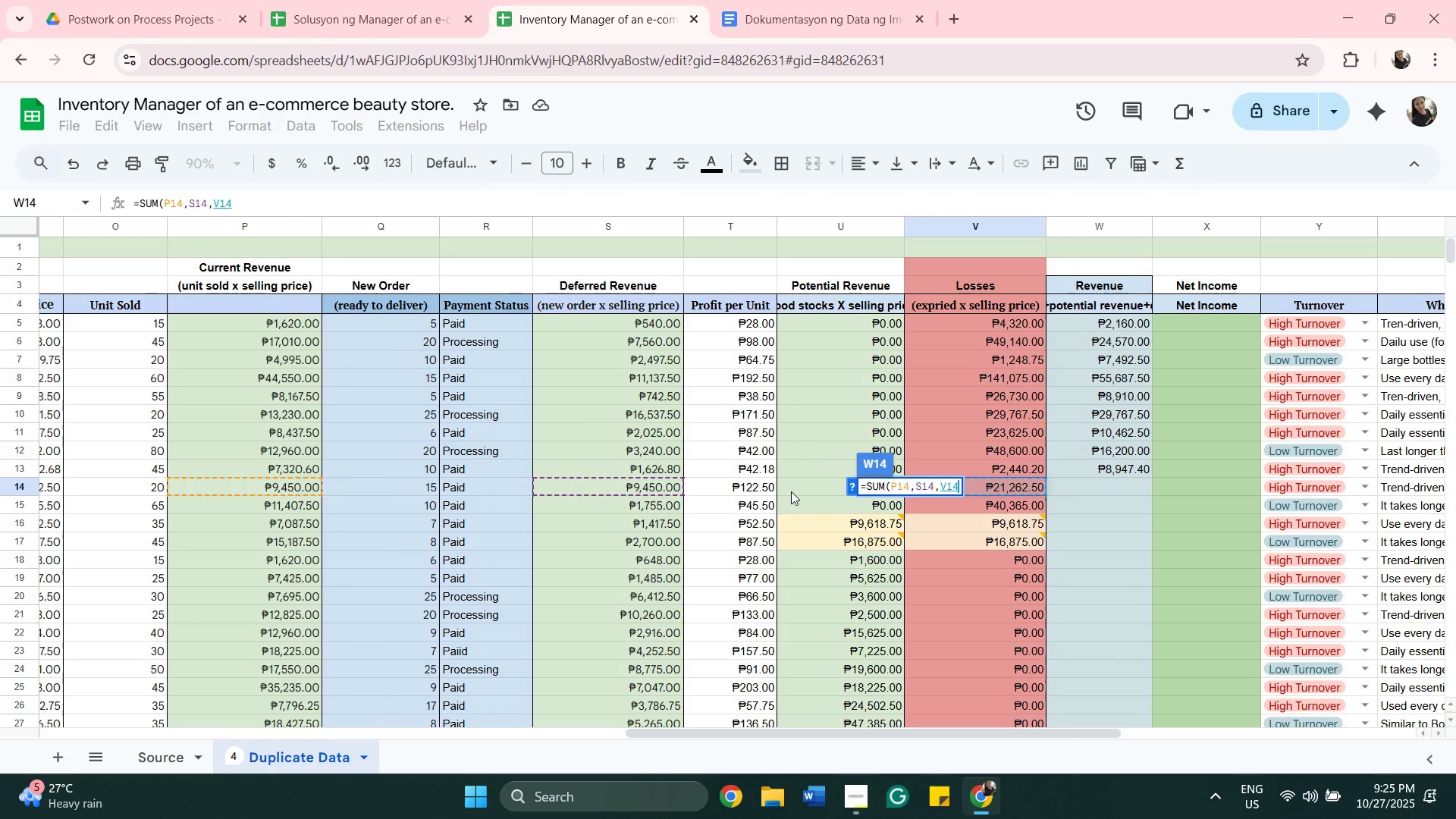 
key(ArrowRight)
 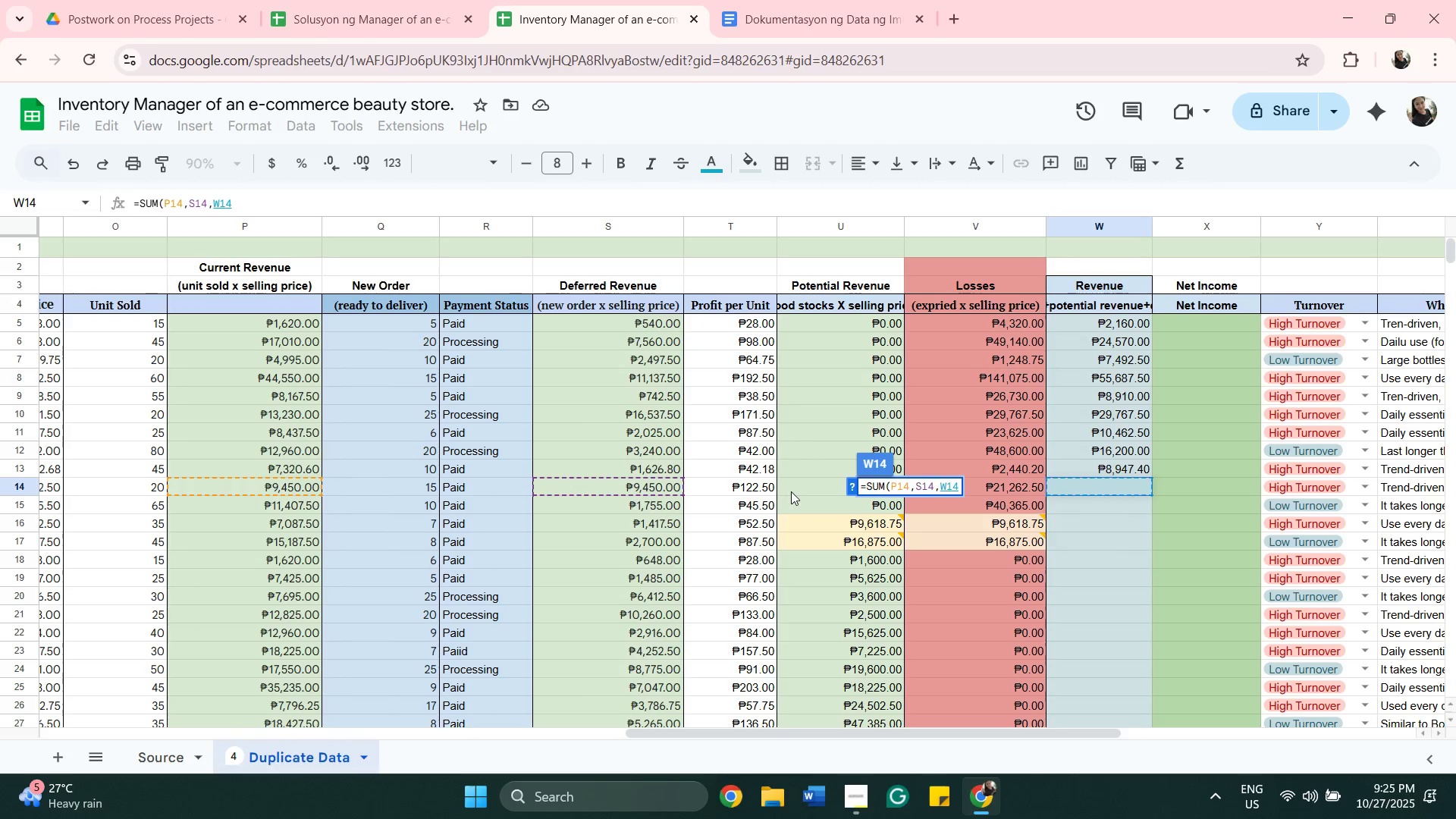 
key(ArrowLeft)
 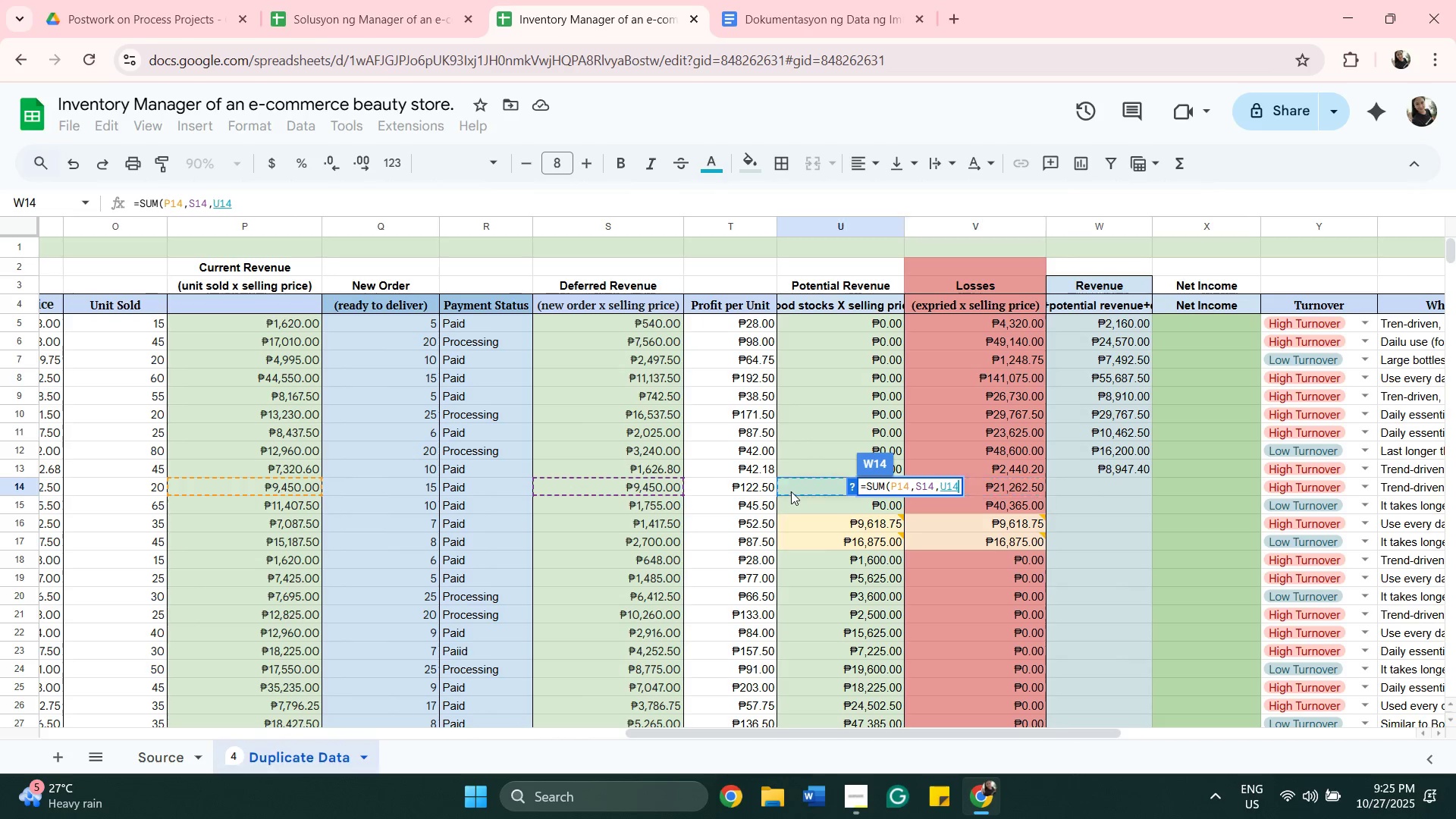 
key(ArrowLeft)
 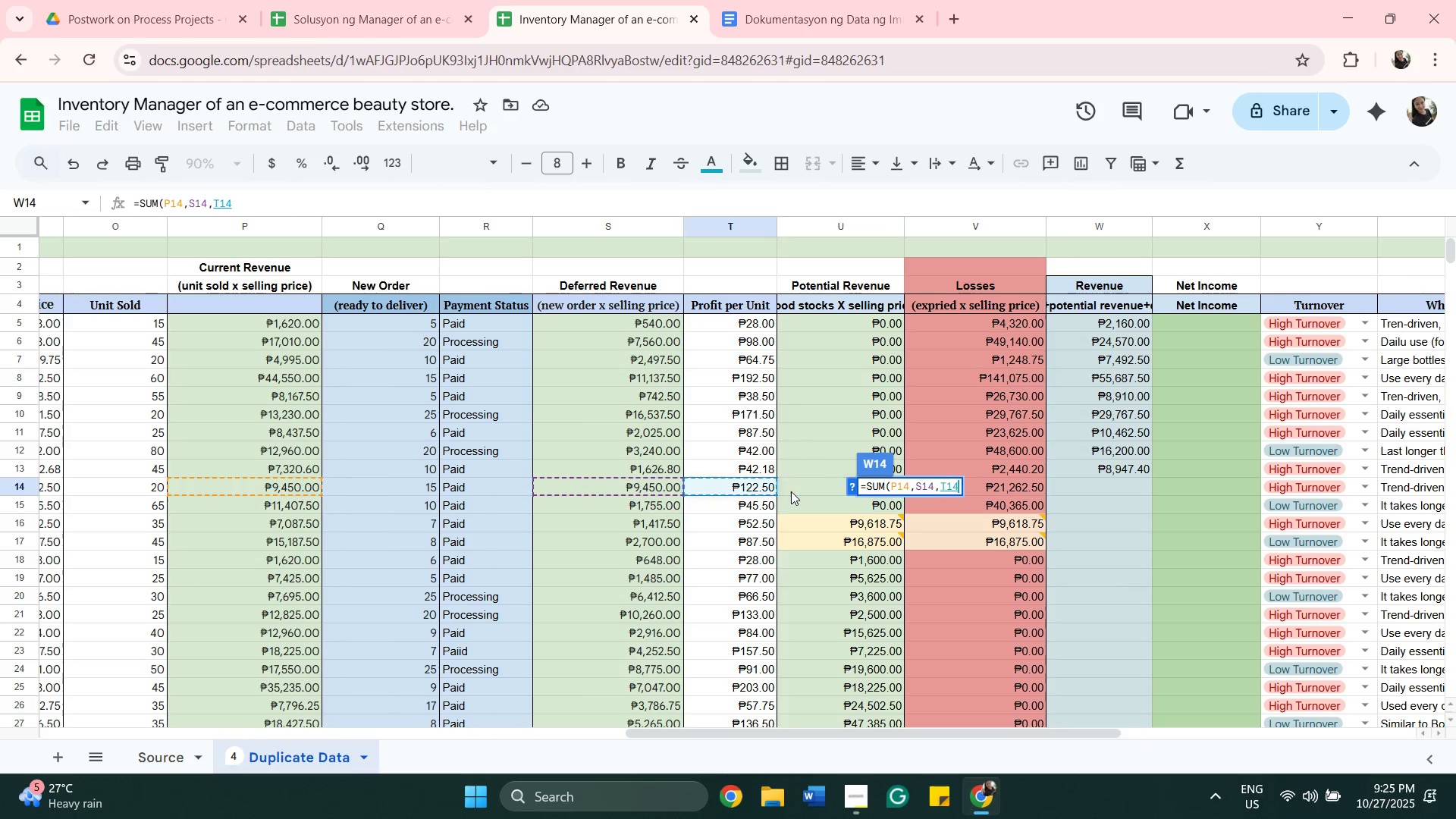 
key(ArrowLeft)
 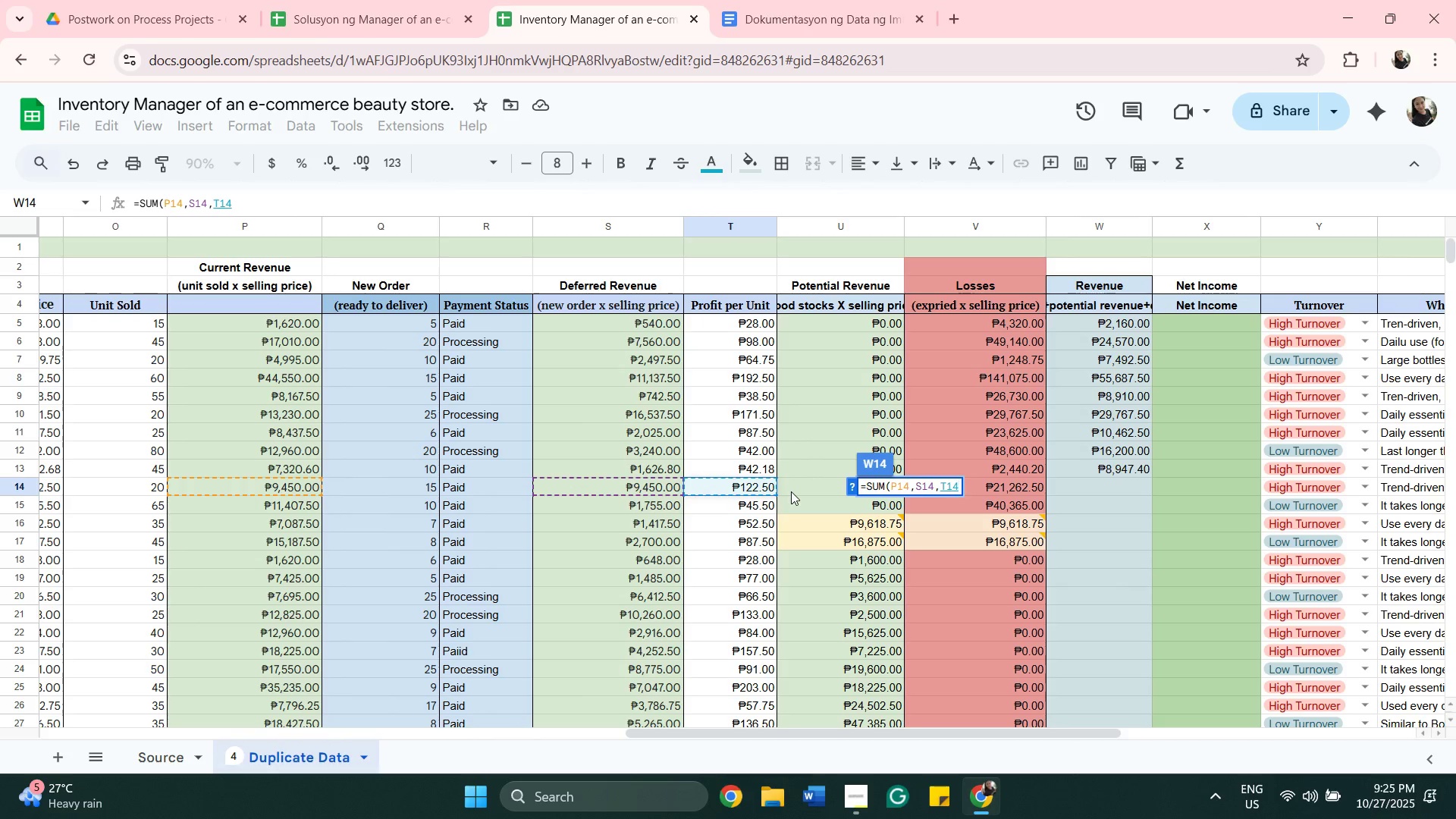 
key(ArrowRight)
 